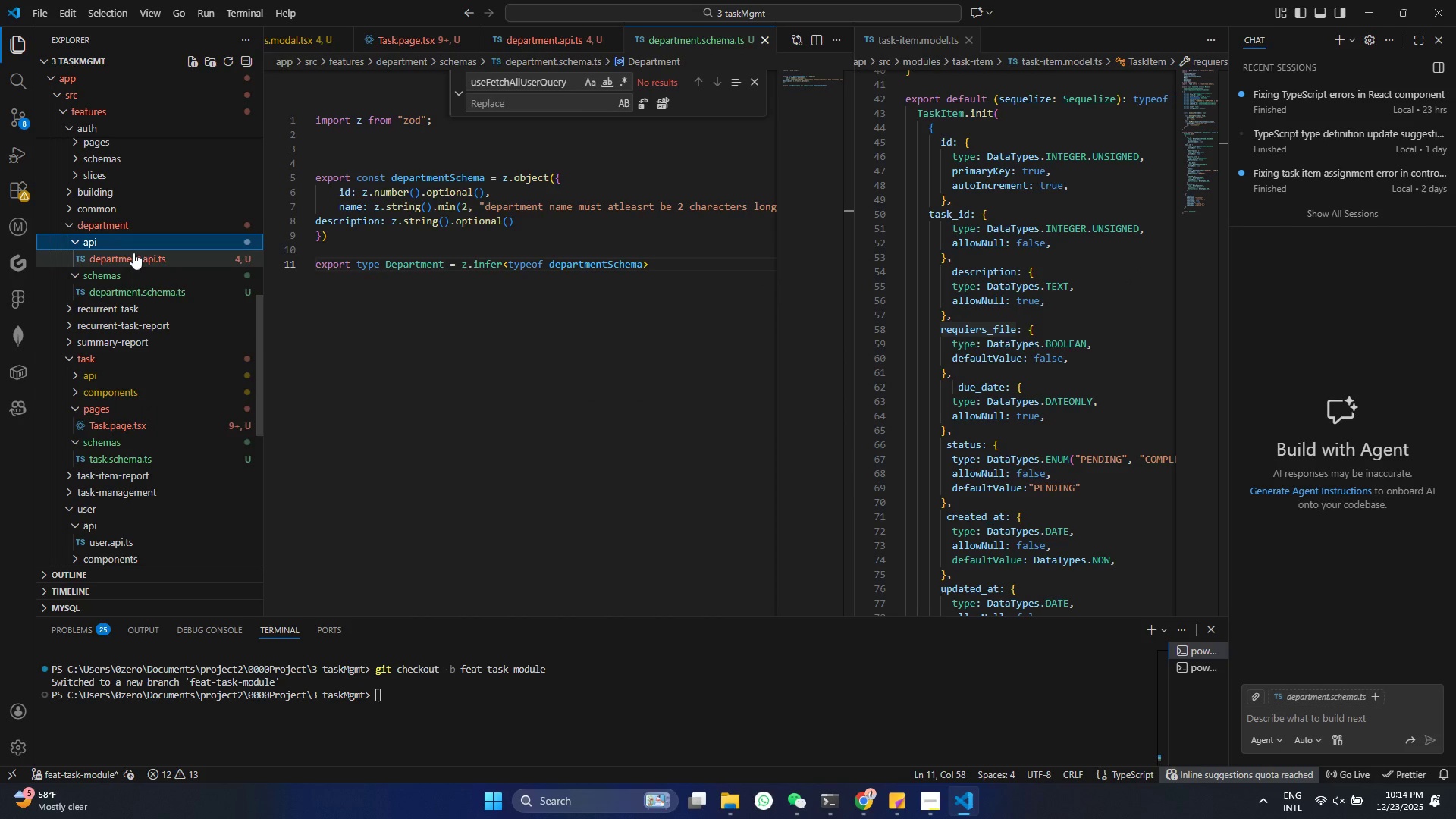 
triple_click([133, 253])
 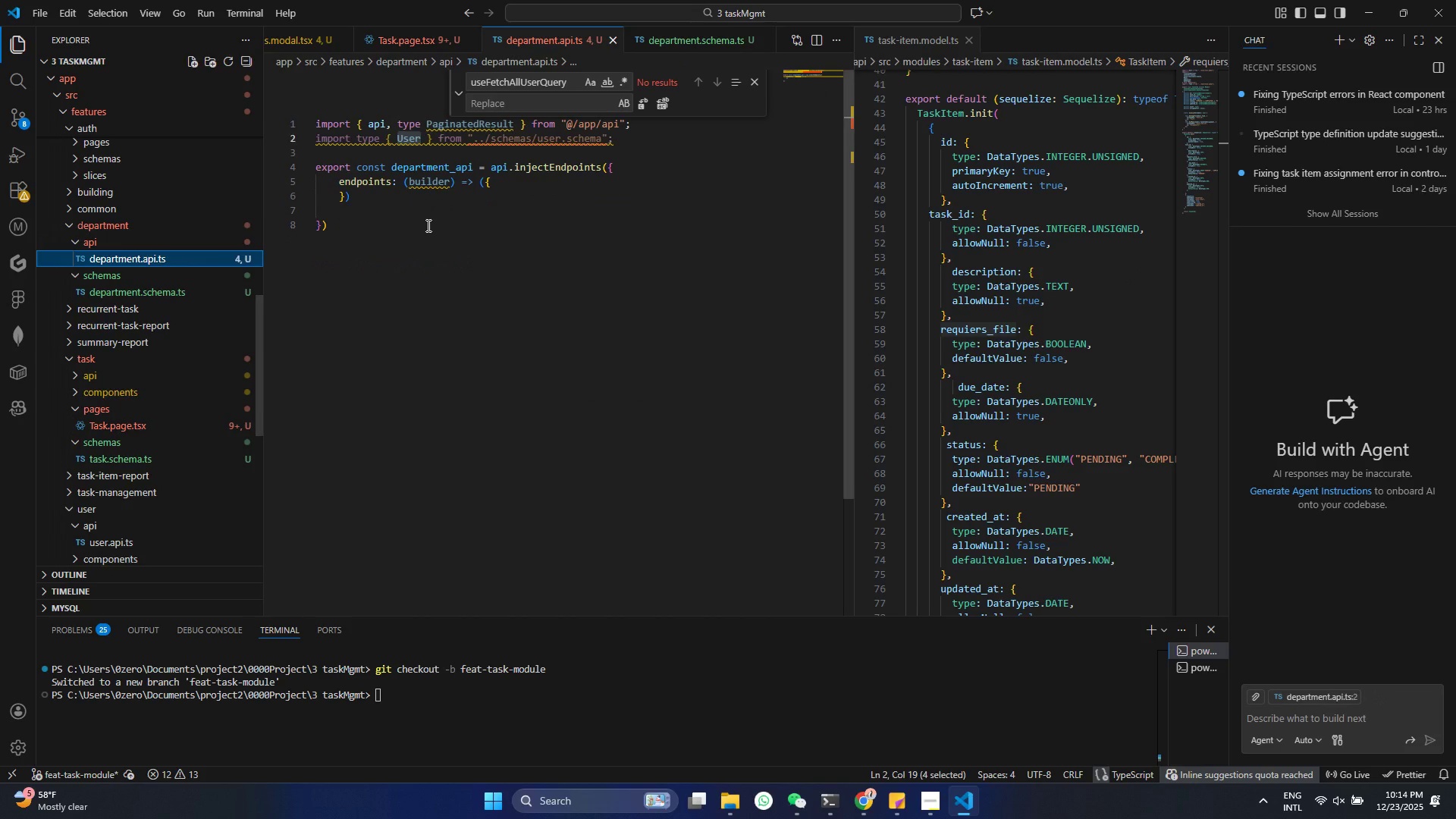 
triple_click([427, 225])
 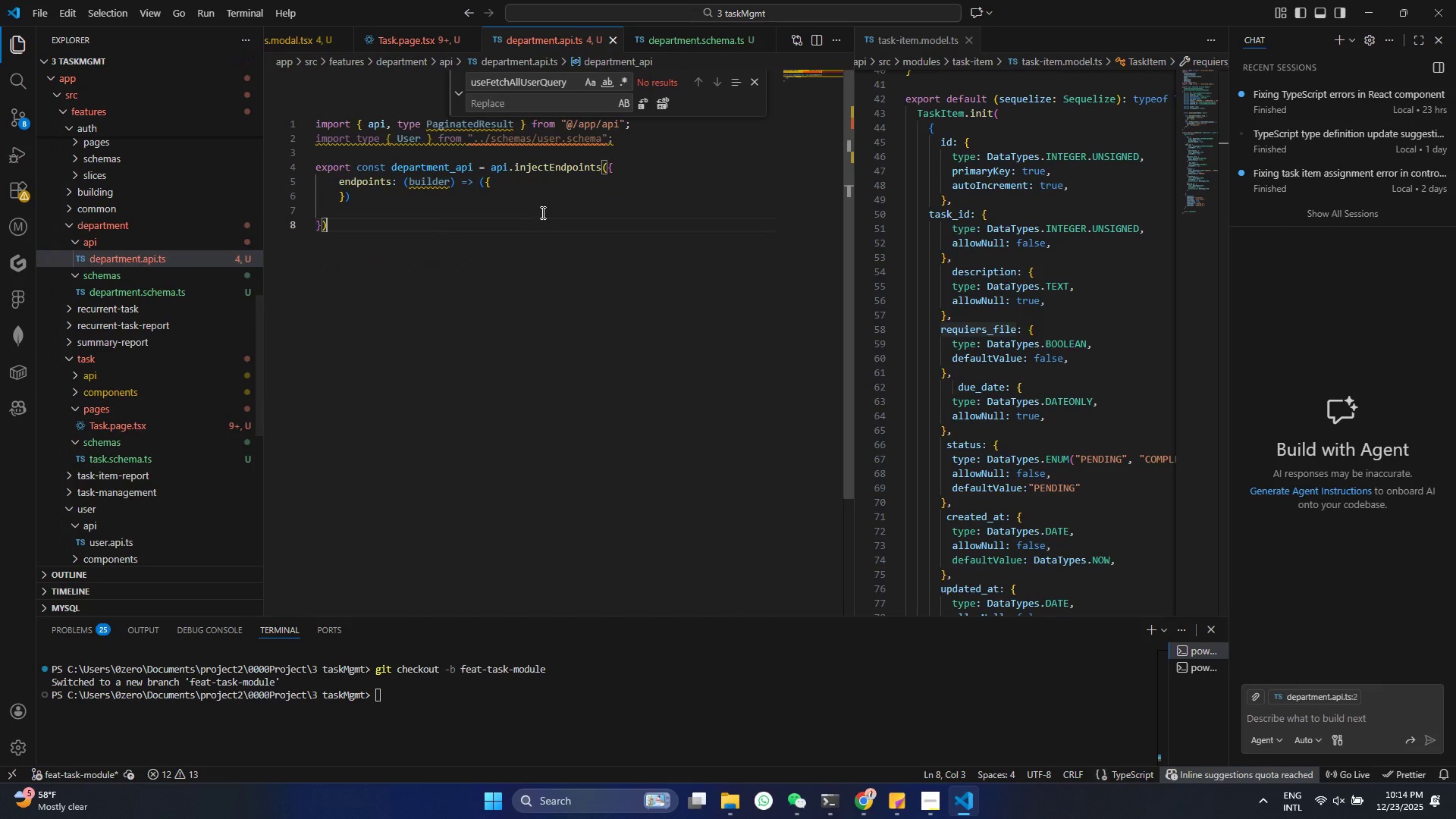 
left_click([523, 150])
 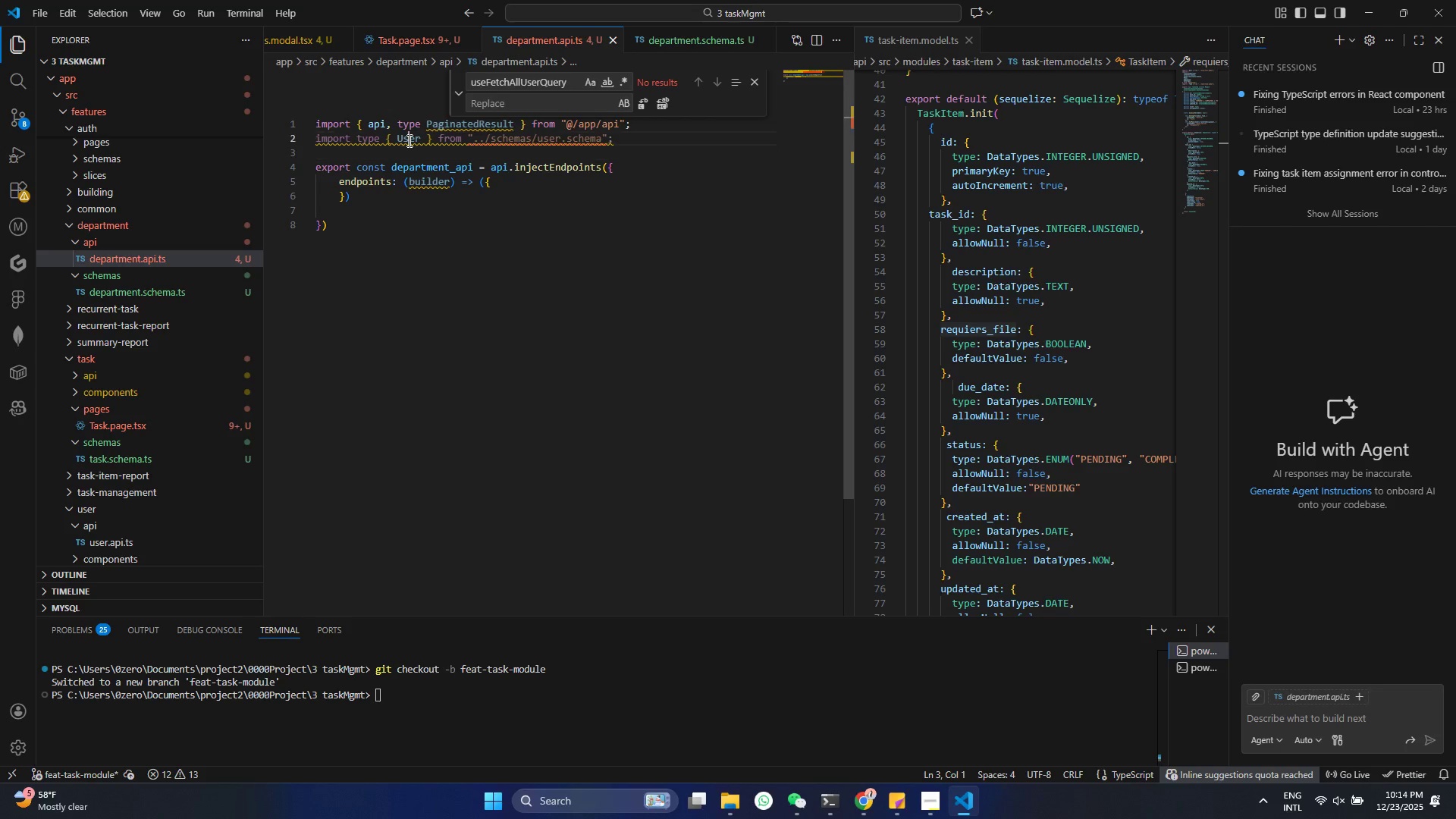 
scroll: coordinate [542, 209], scroll_direction: up, amount: 3.0
 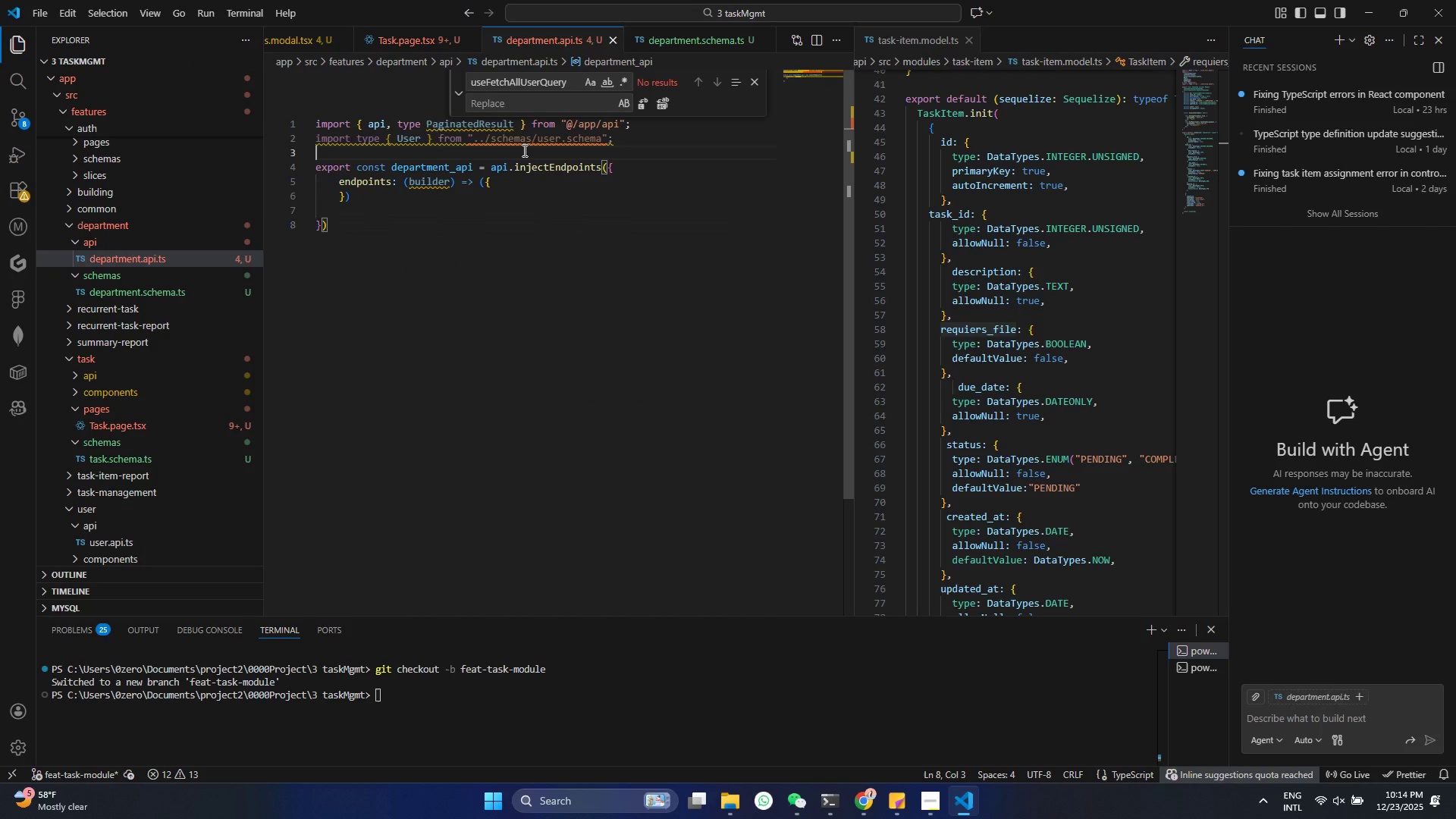 
double_click([408, 140])
 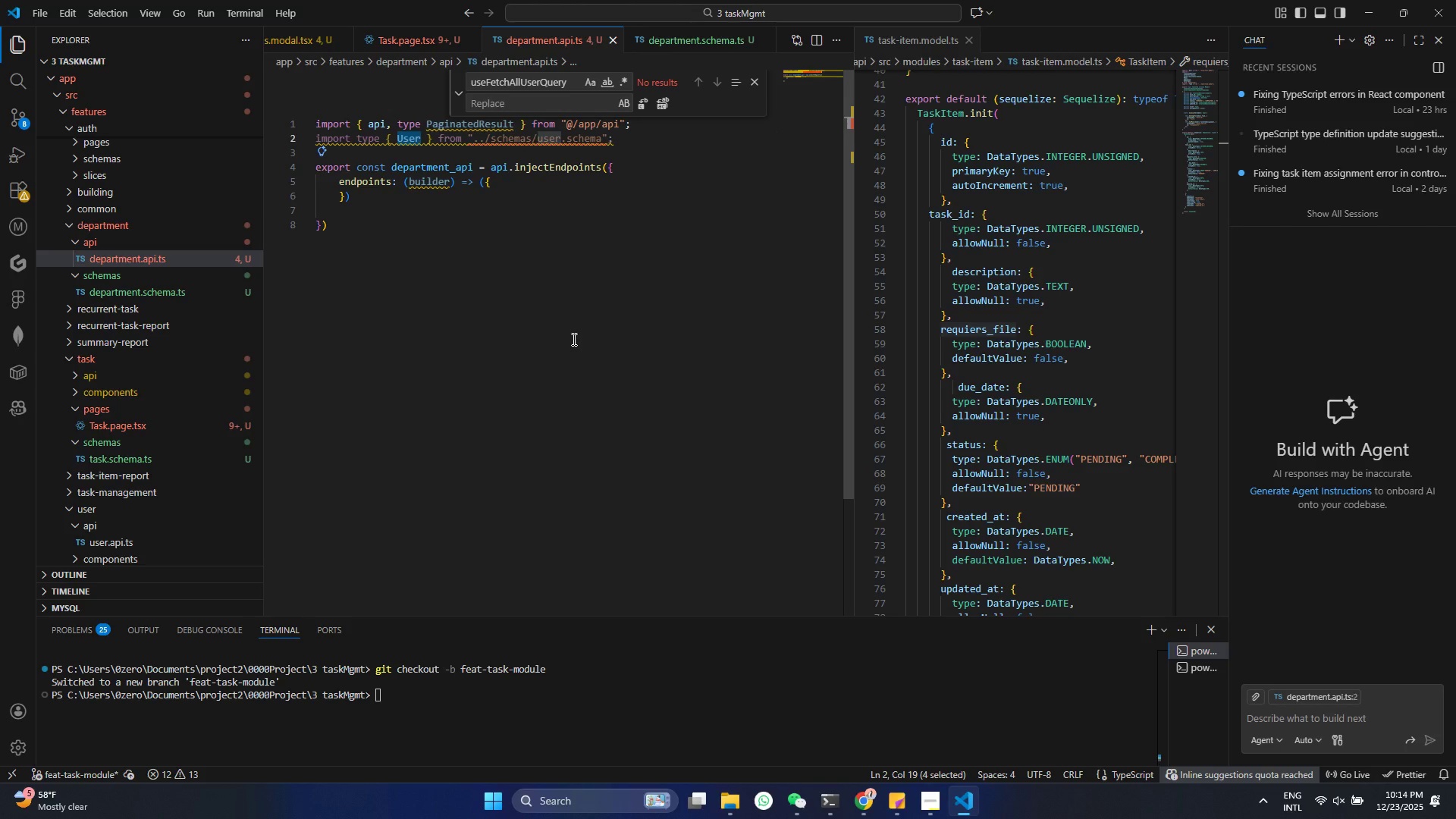 
type(Department)
 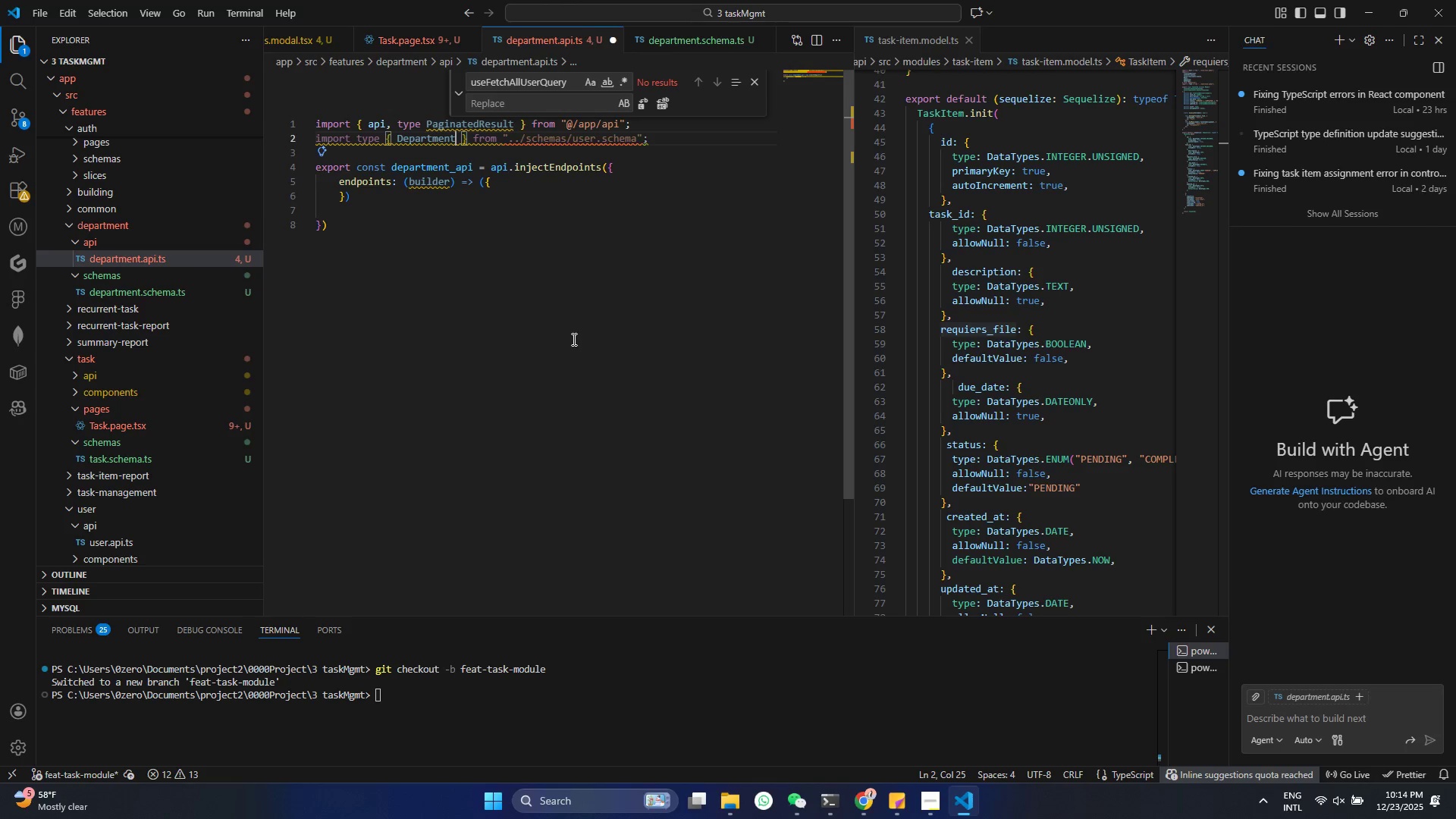 
key(Control+ControlLeft)
 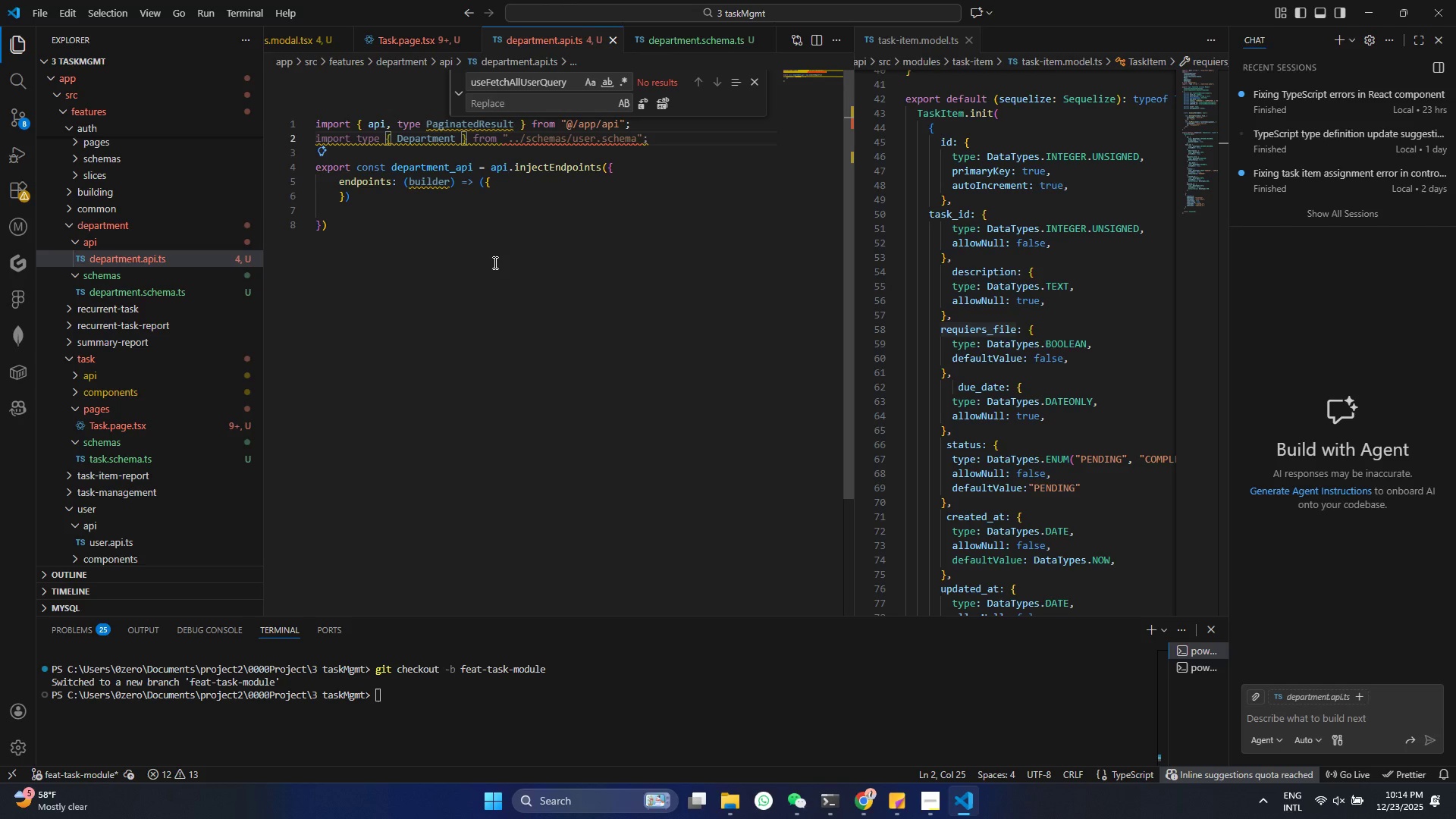 
key(Control+S)
 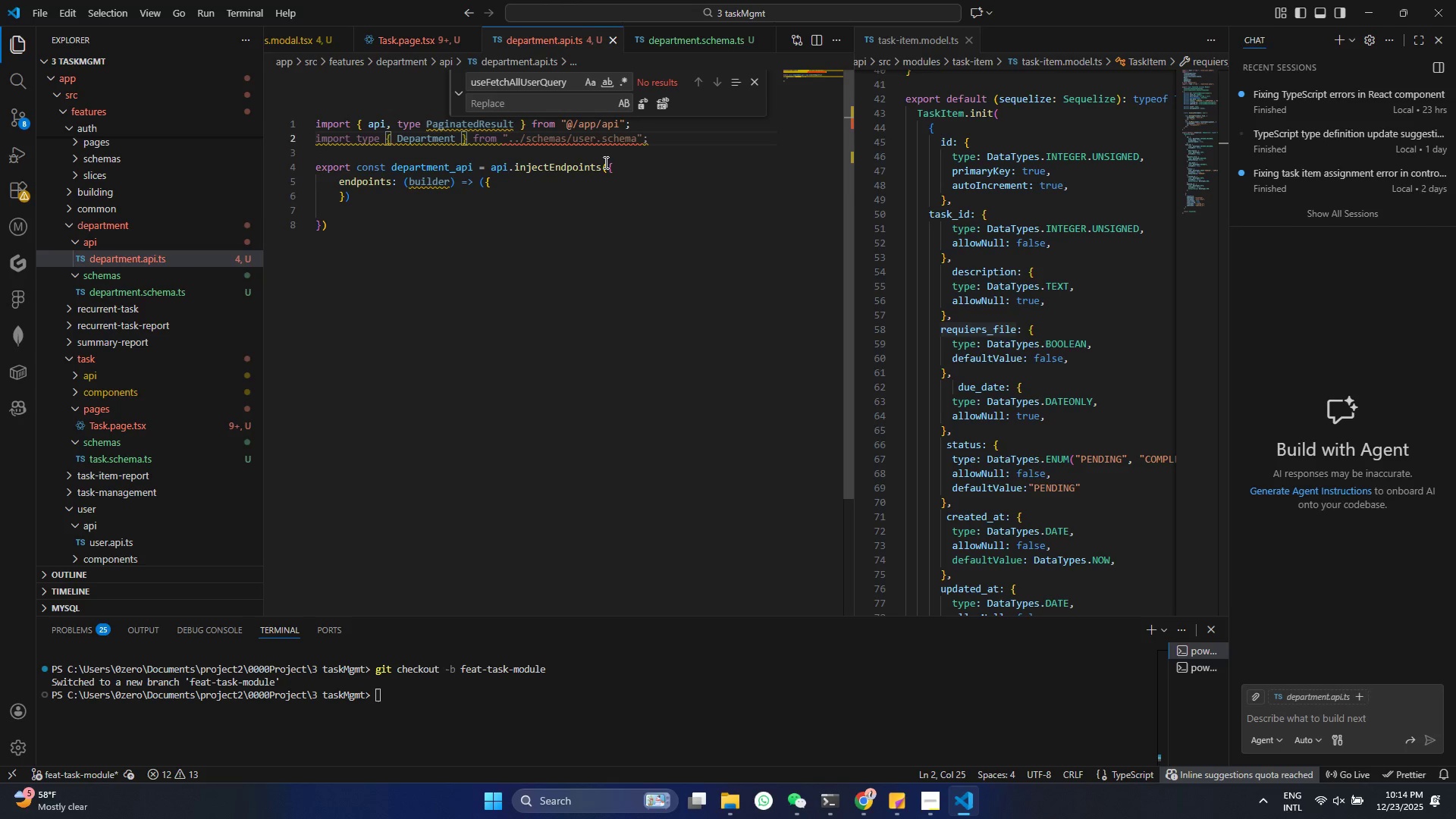 
left_click([604, 162])
 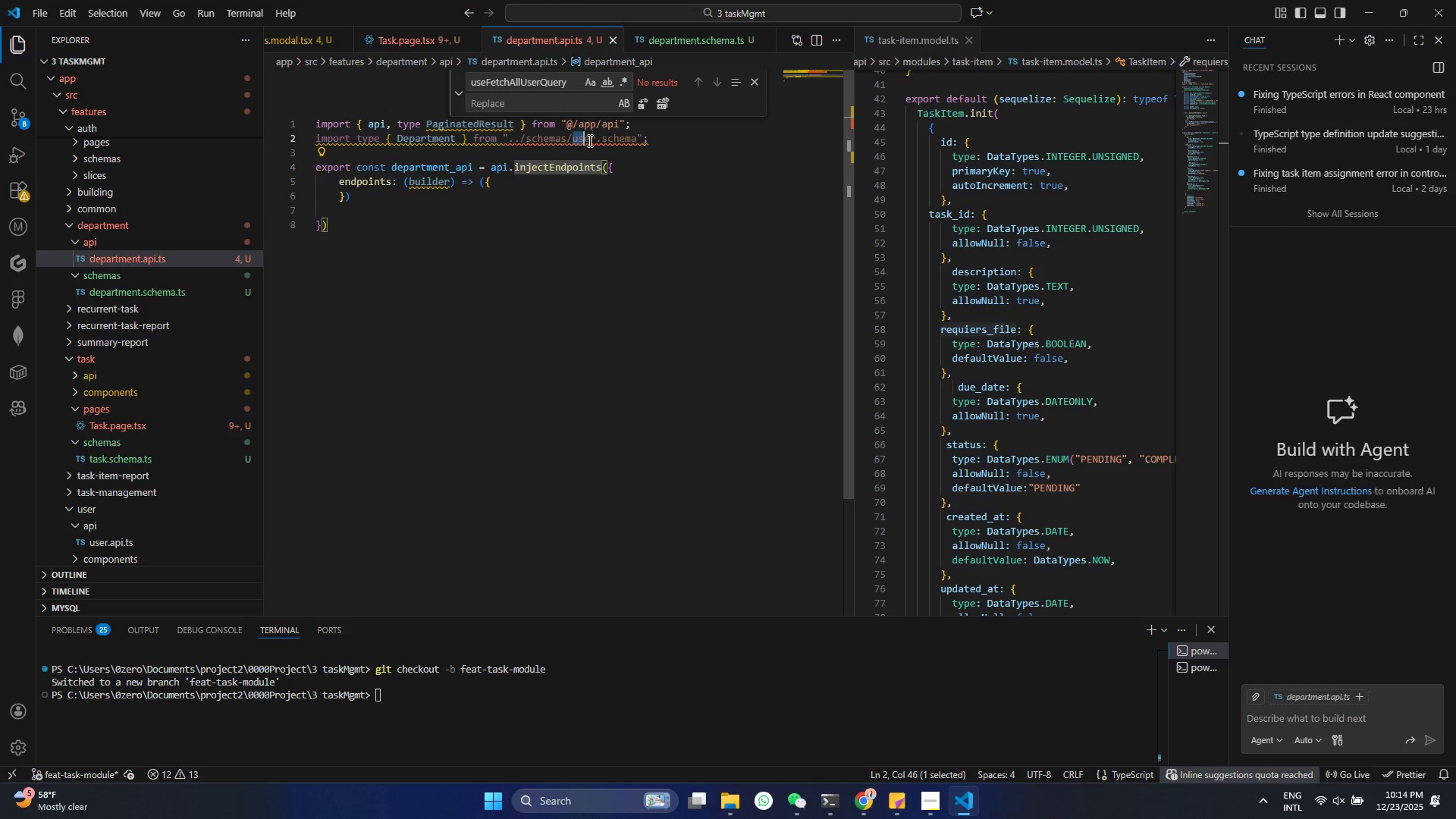 
left_click_drag(start_coordinate=[573, 142], to_coordinate=[598, 138])
 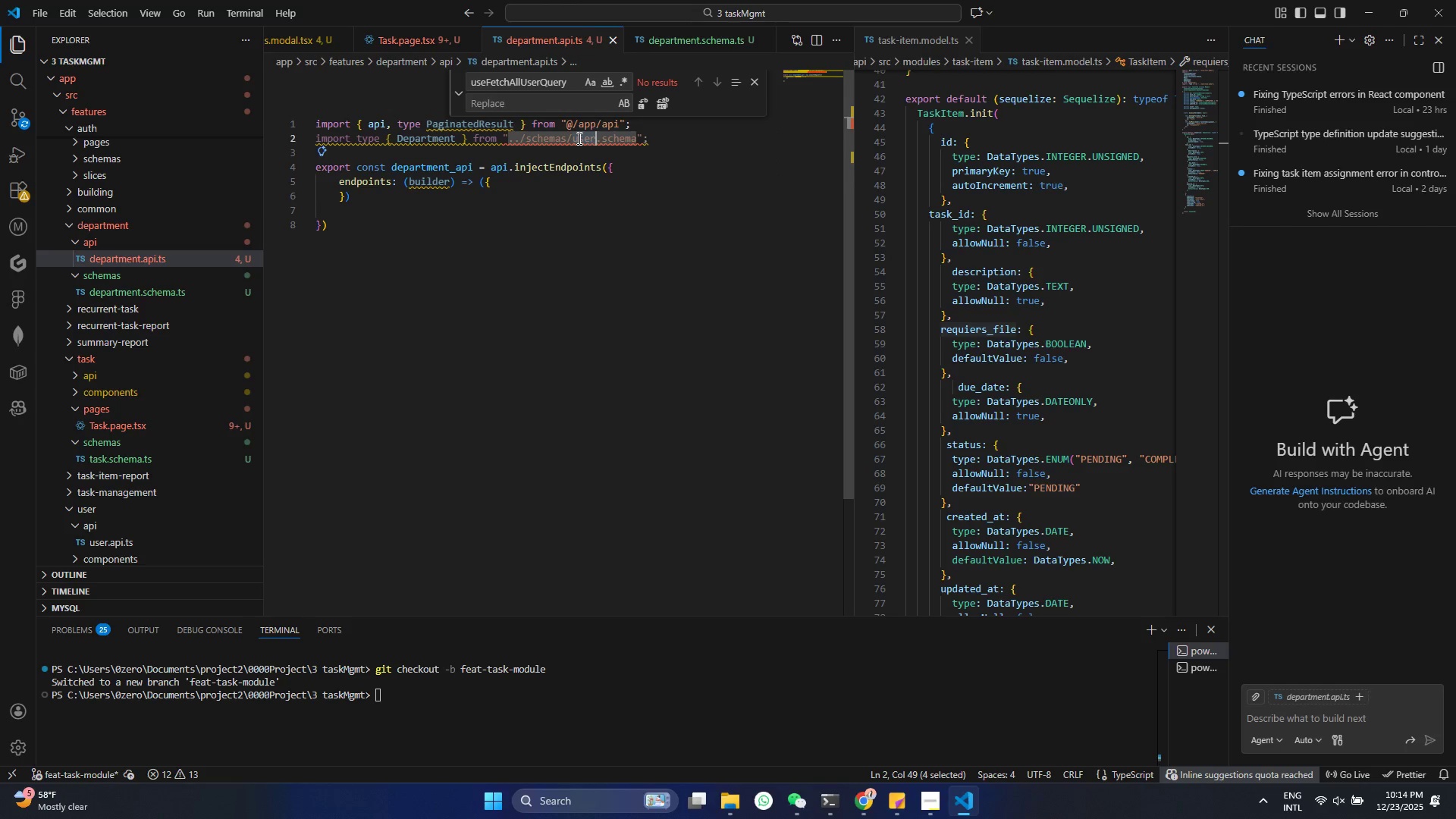 
double_click([578, 138])
 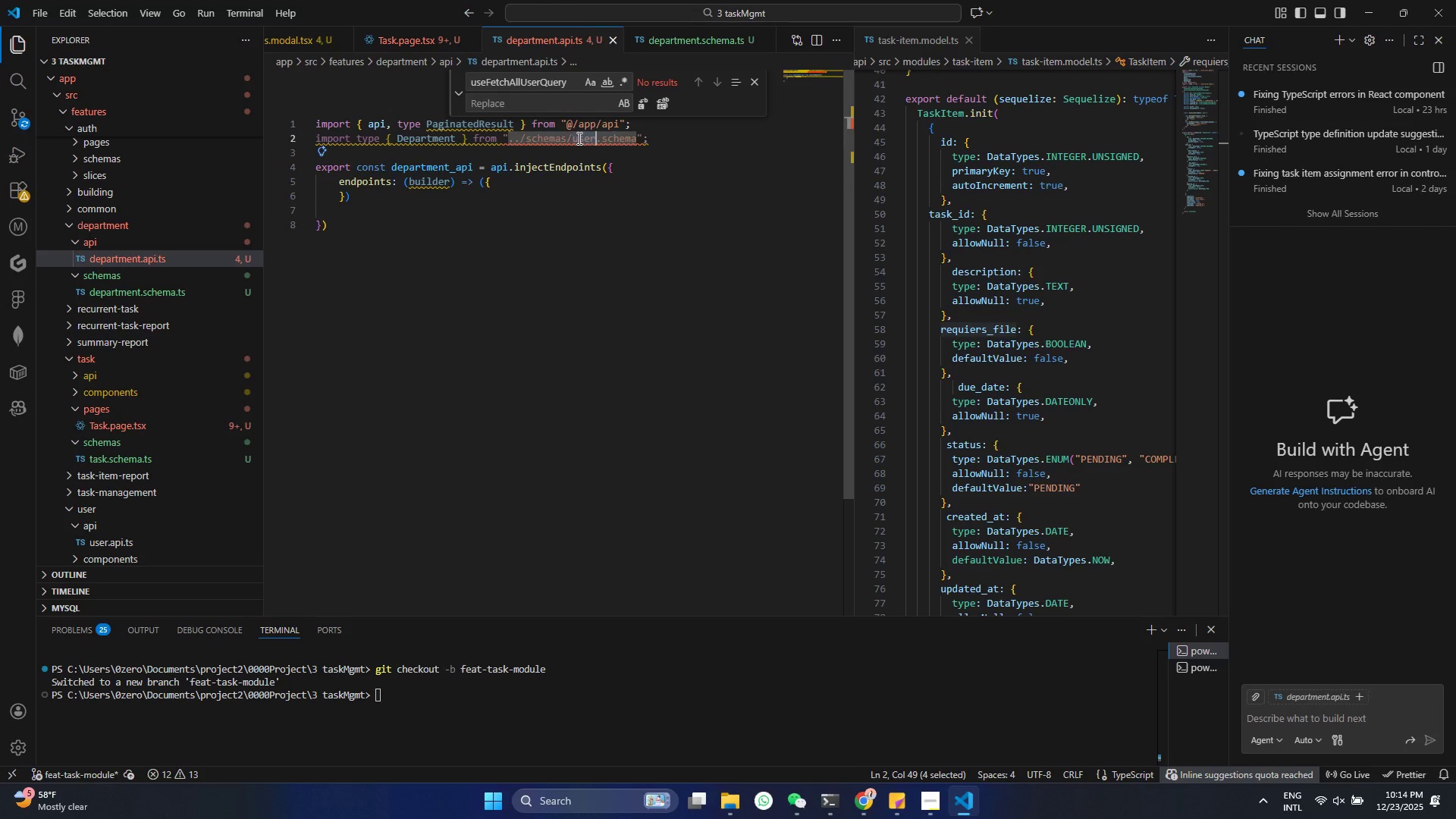 
triple_click([578, 138])
 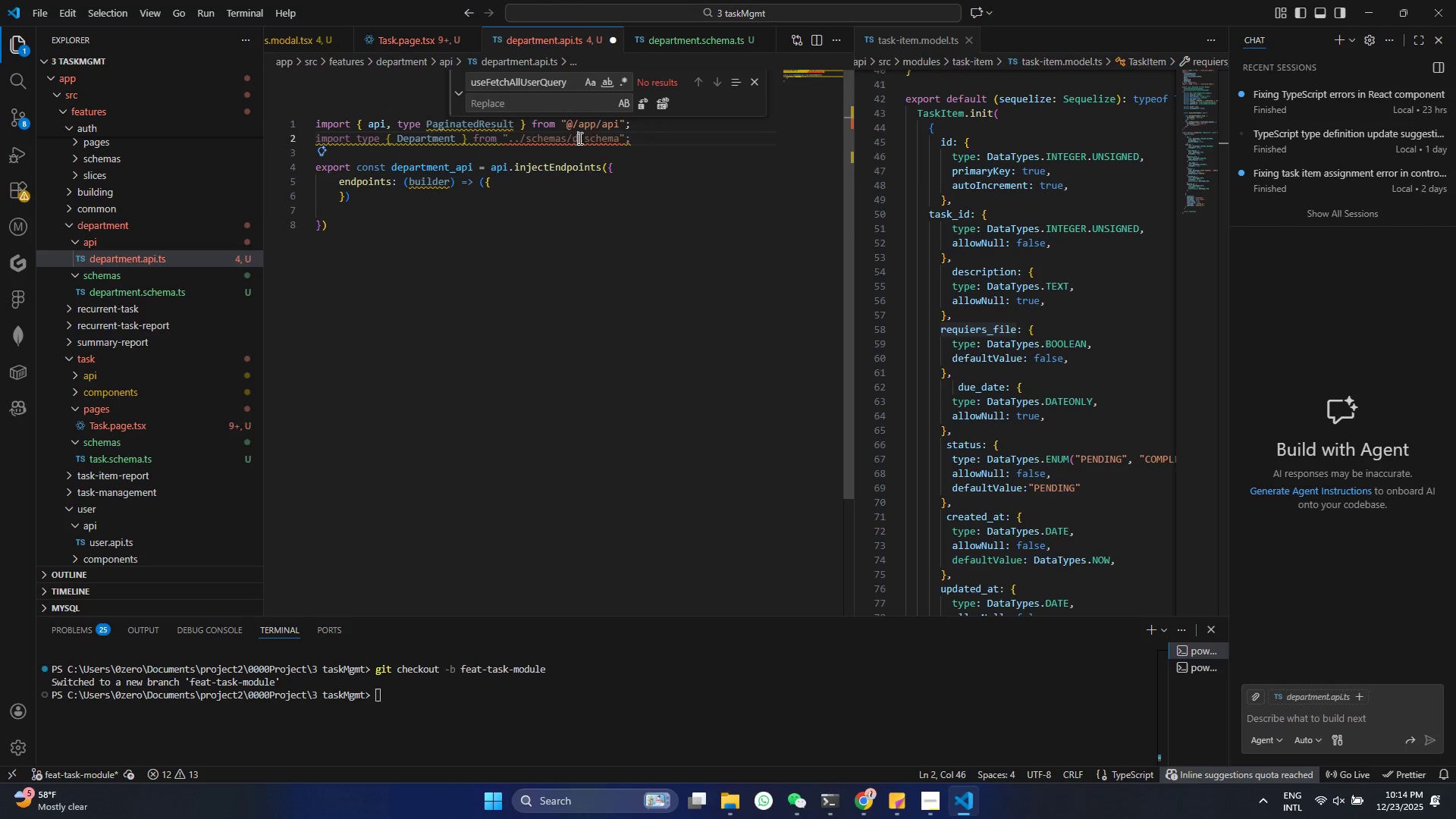 
type(de)
 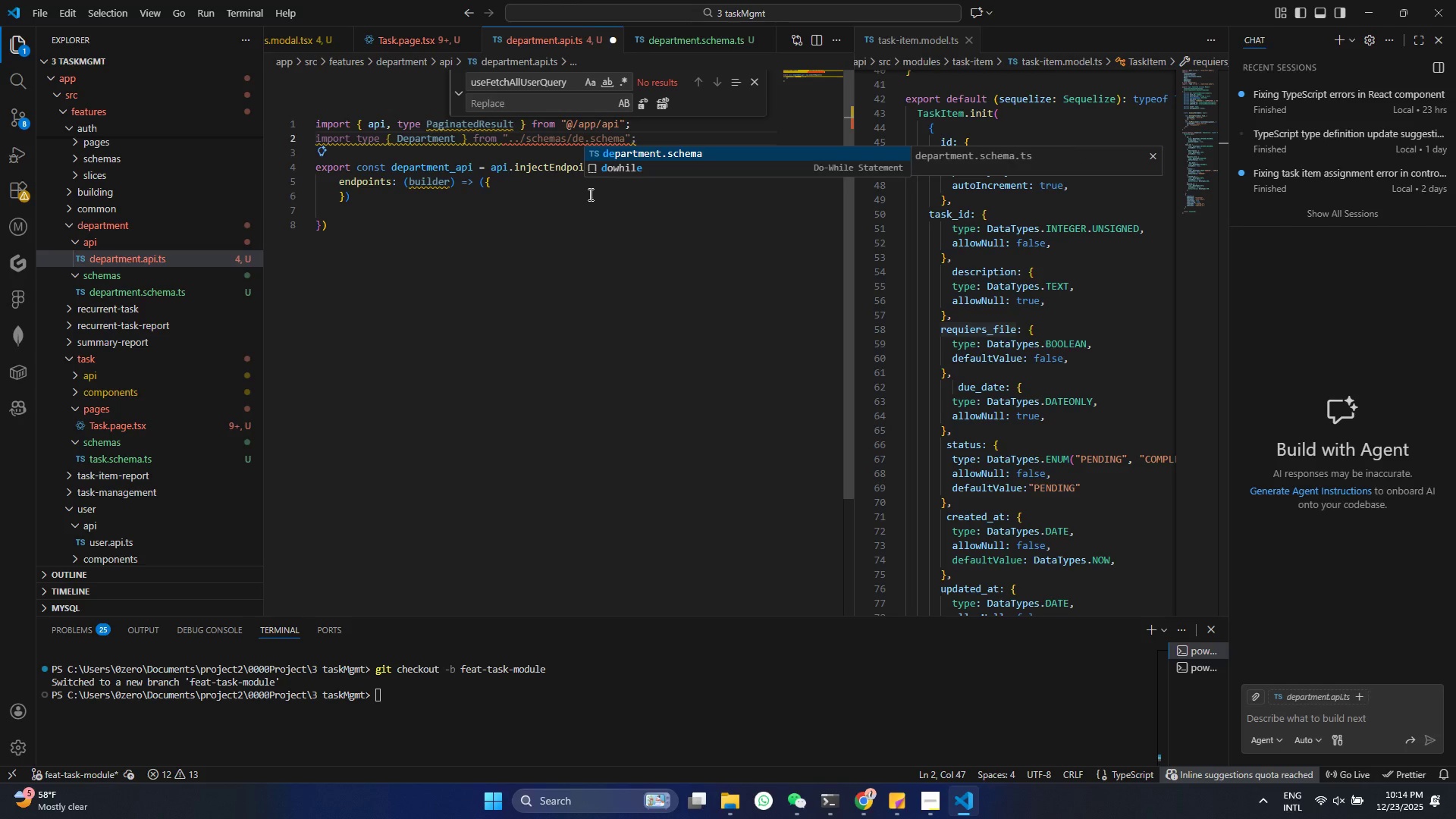 
key(Enter)
 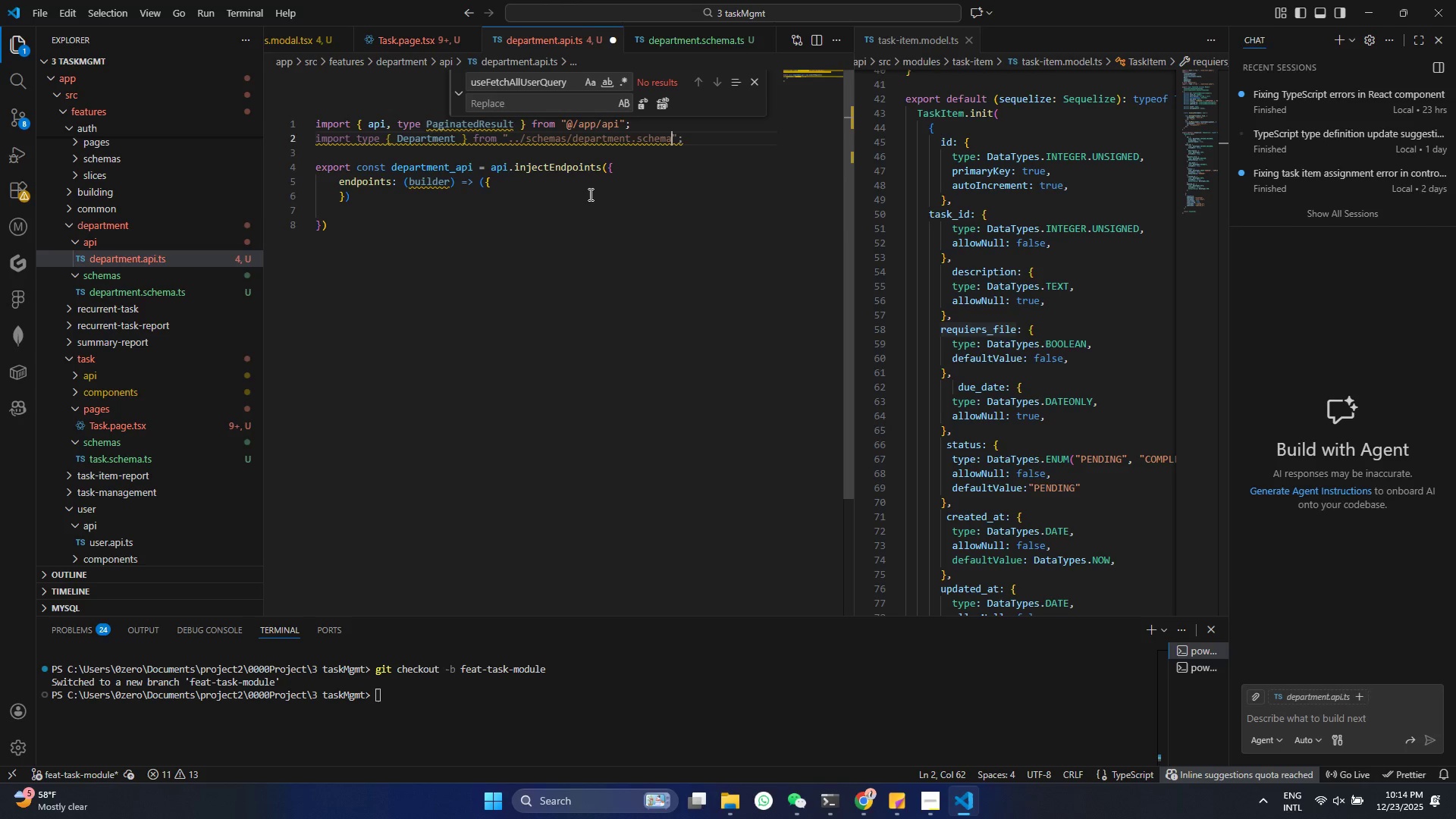 
key(Control+ControlLeft)
 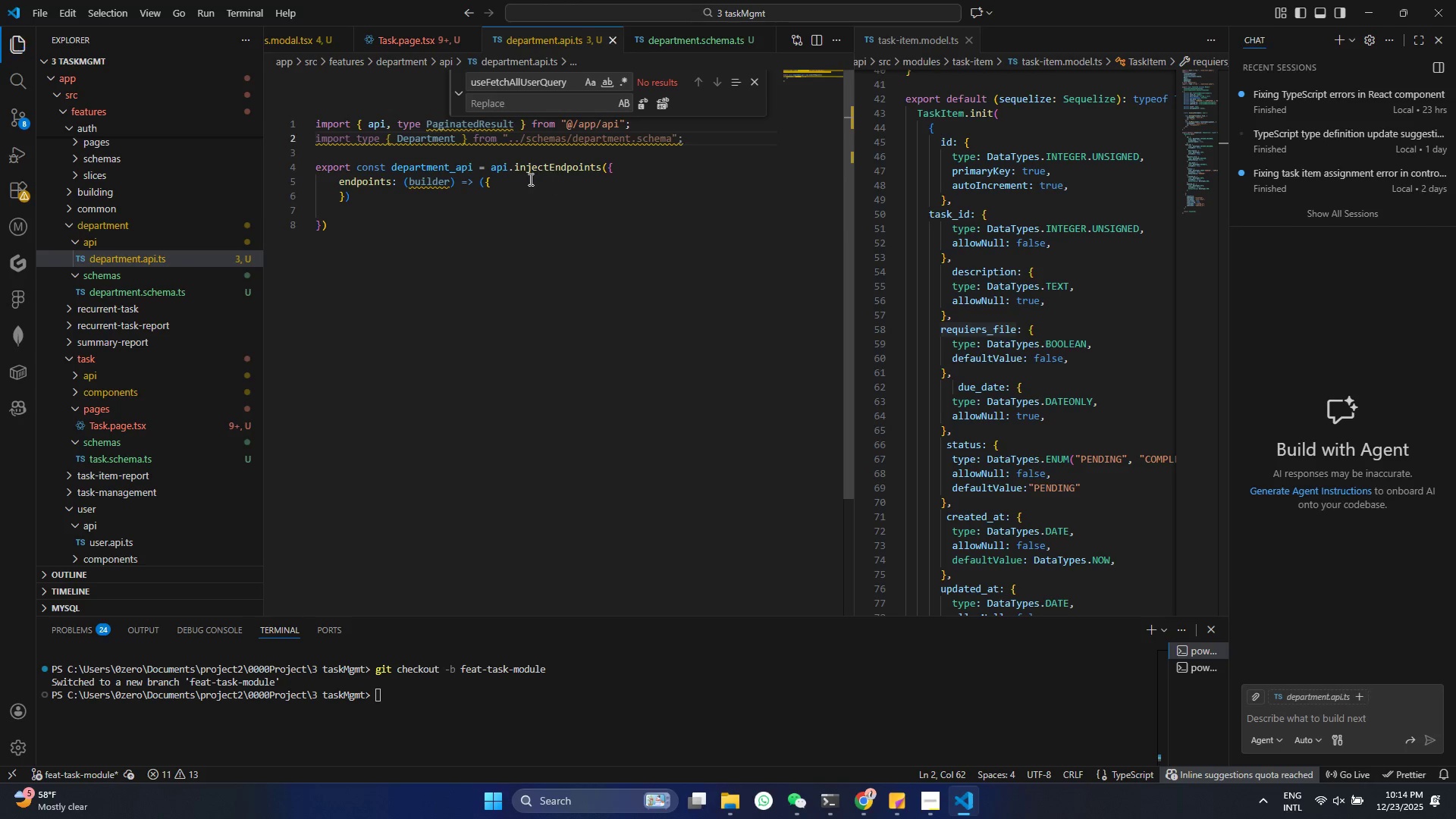 
key(Control+S)
 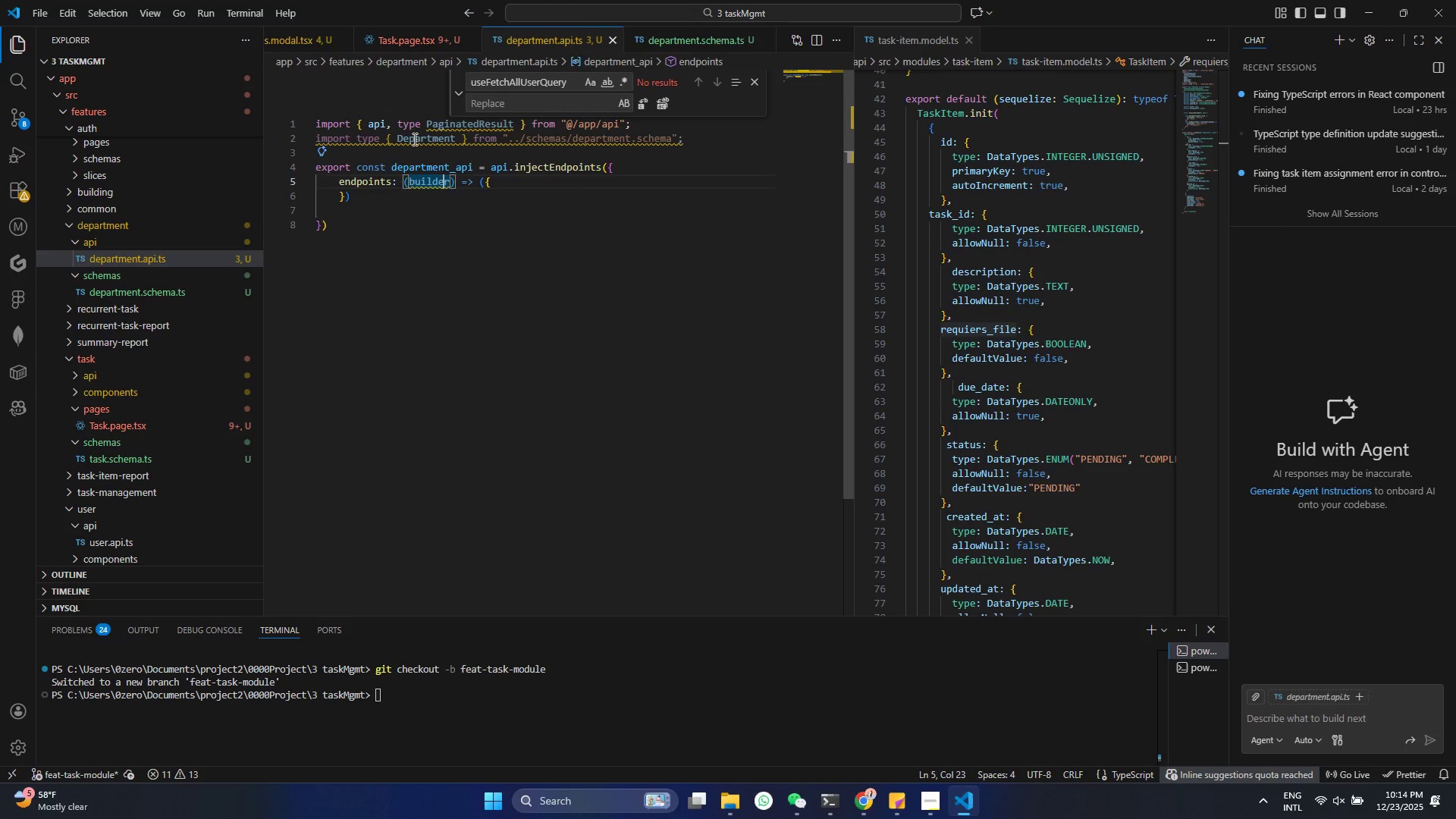 
double_click([413, 139])
 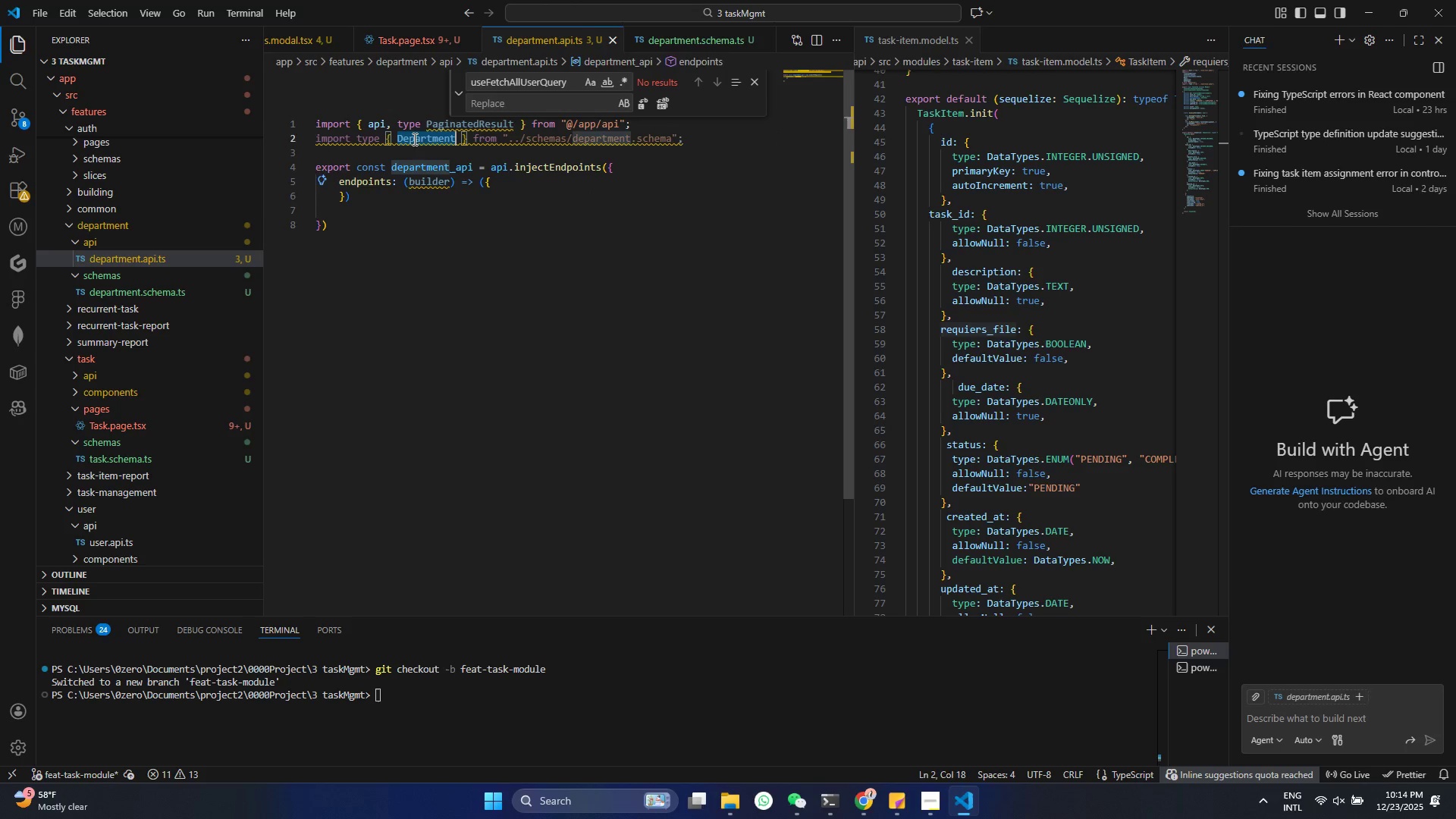 
triple_click([413, 139])
 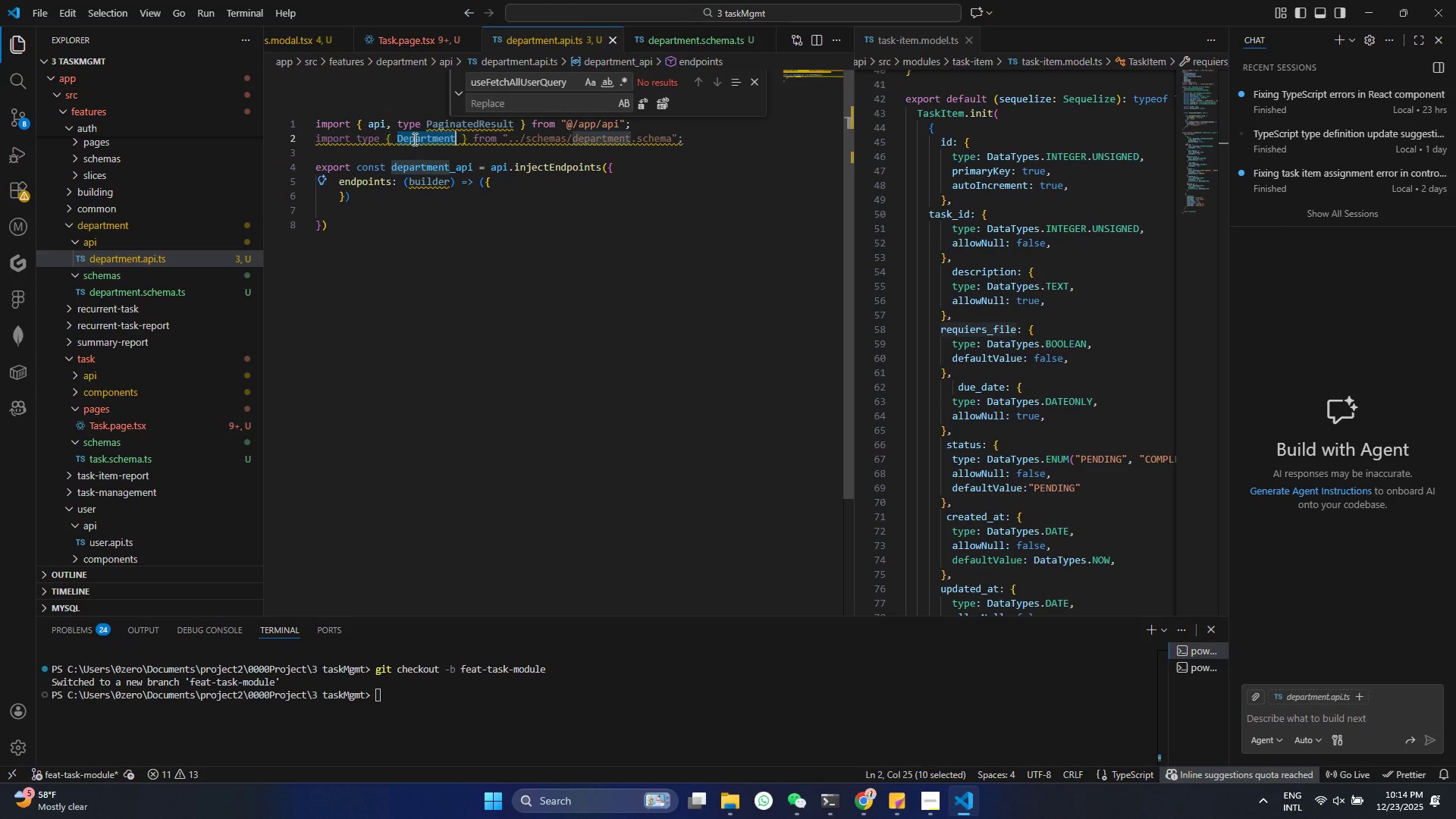 
key(Control+ControlLeft)
 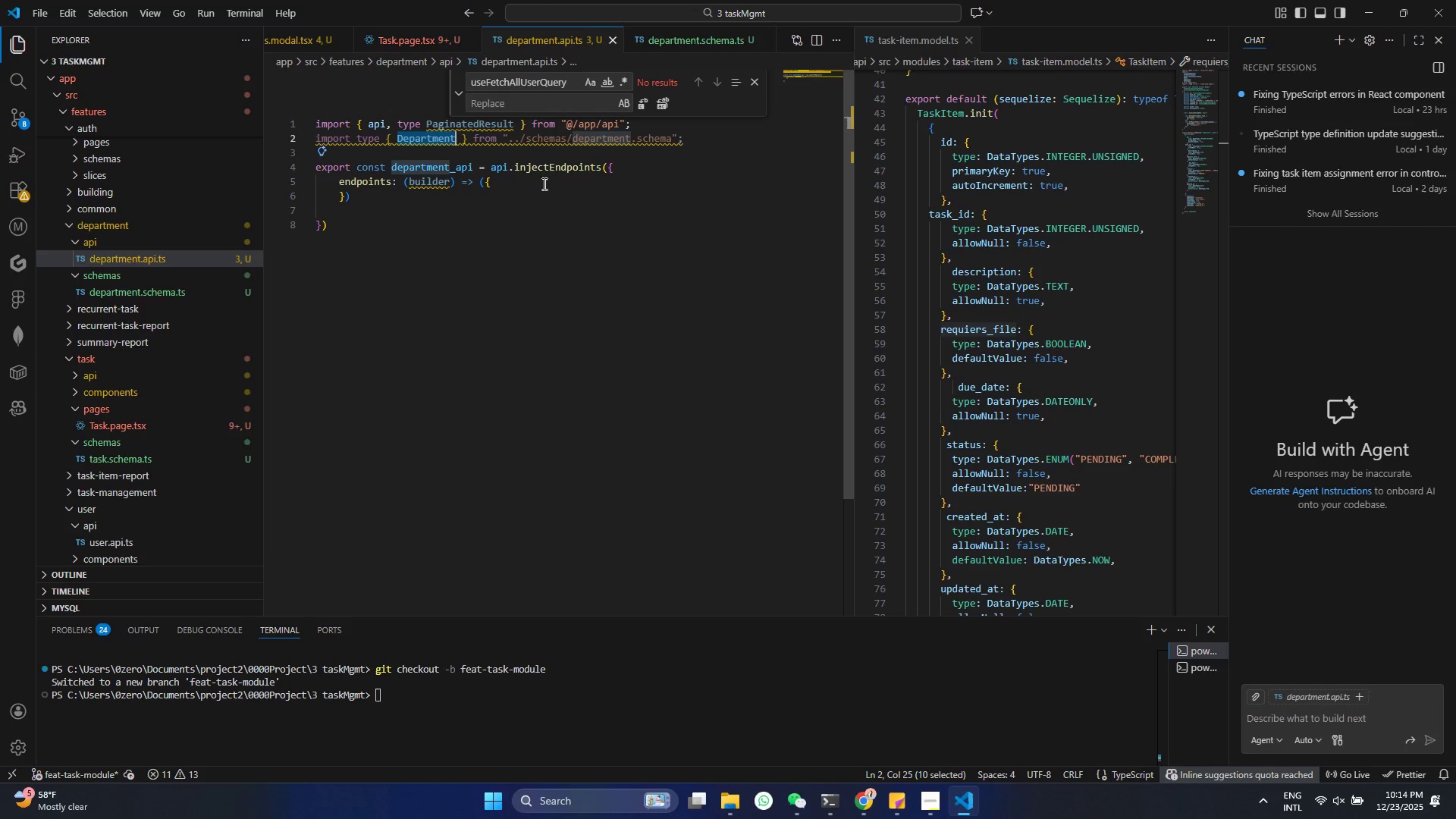 
key(Control+C)
 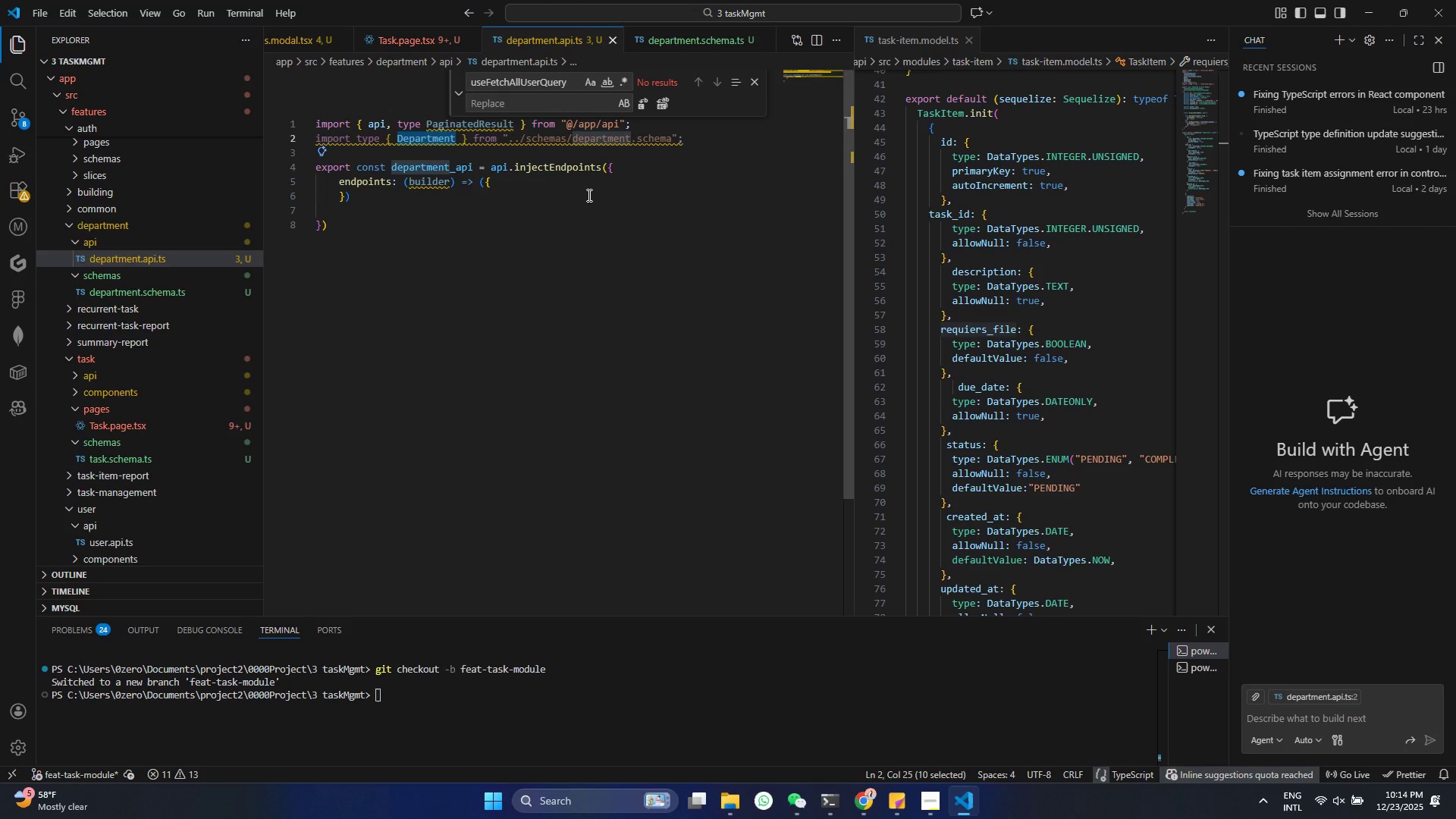 
left_click([588, 195])
 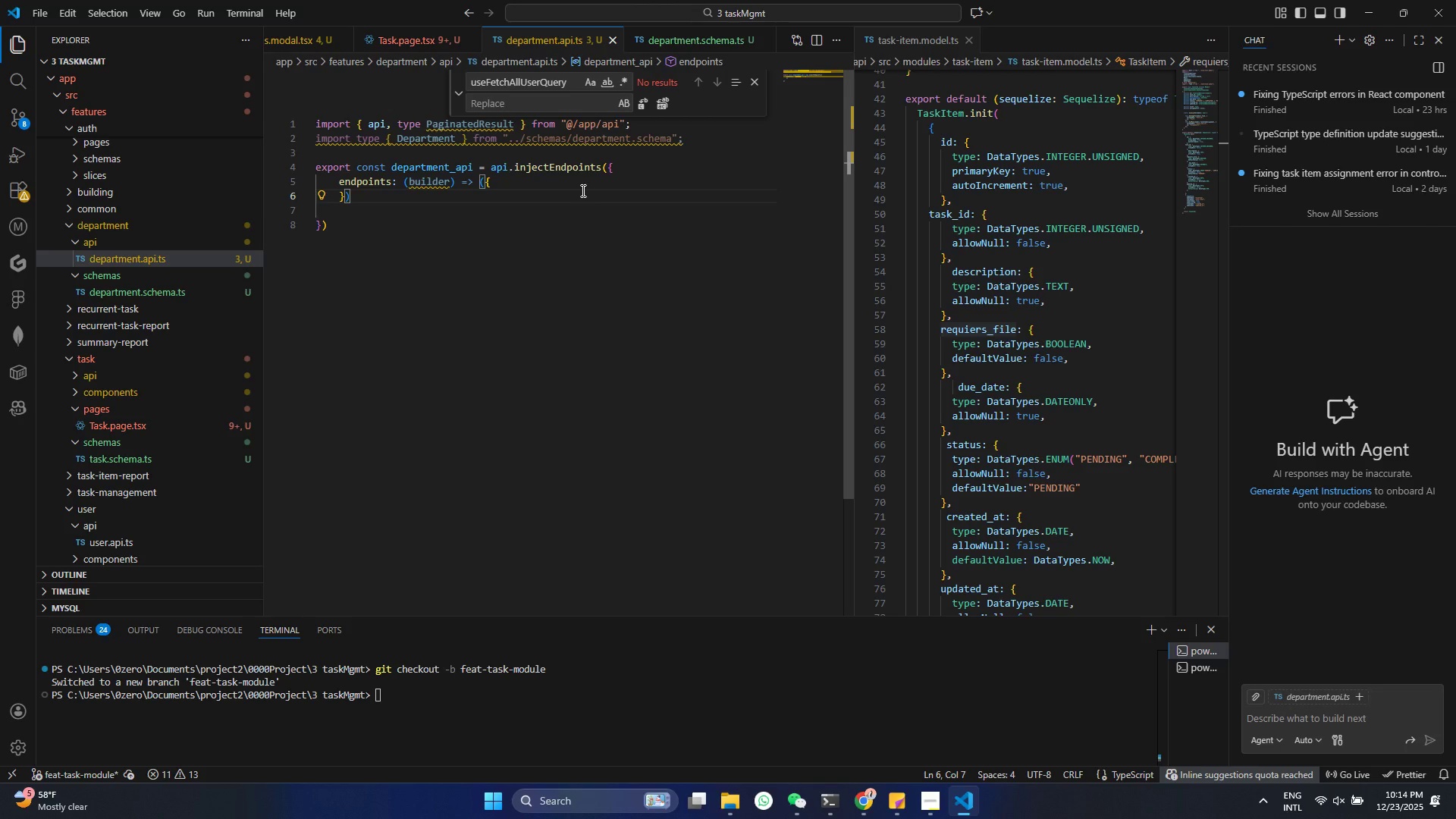 
left_click([361, 231])
 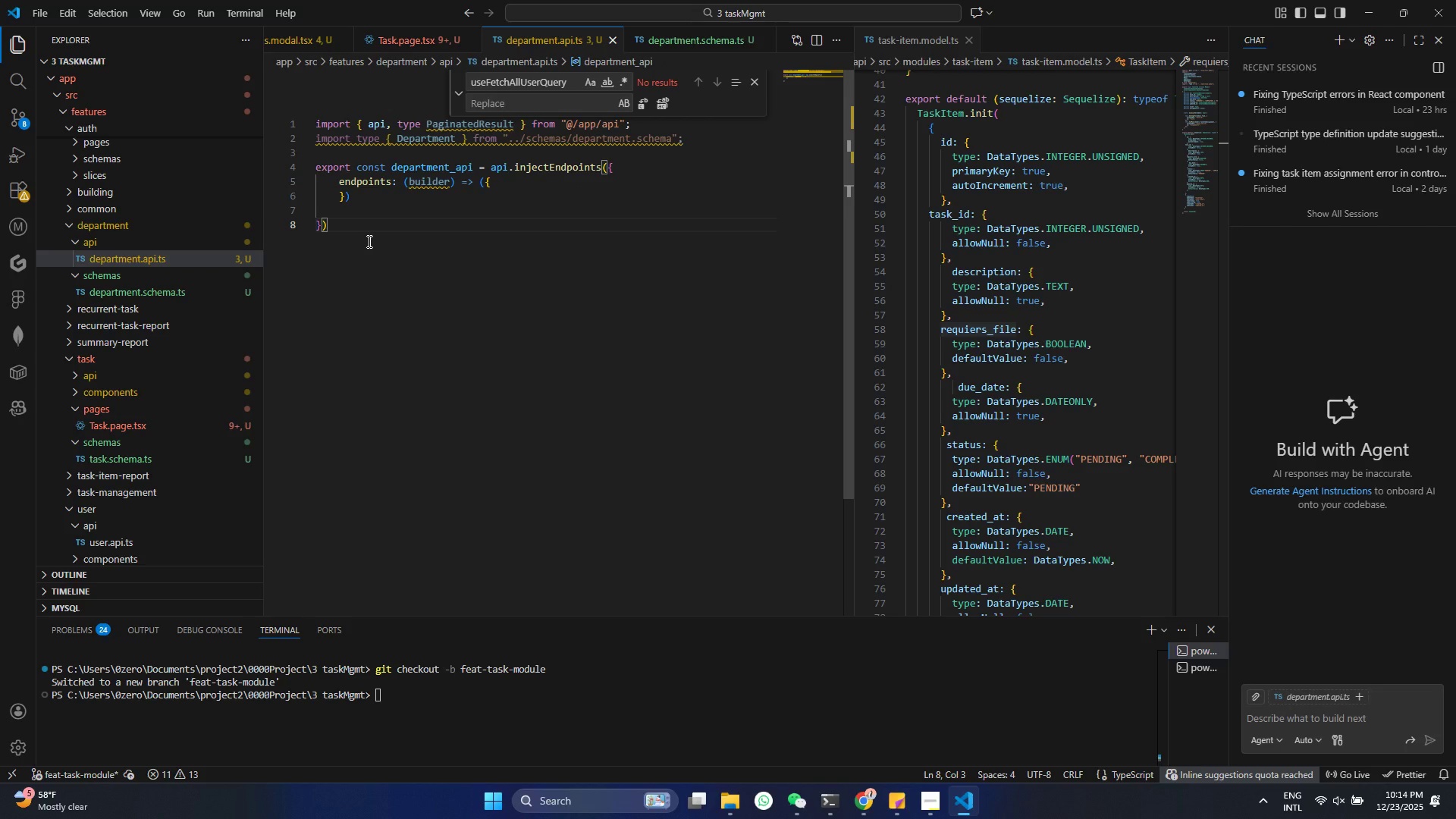 
key(Enter)
 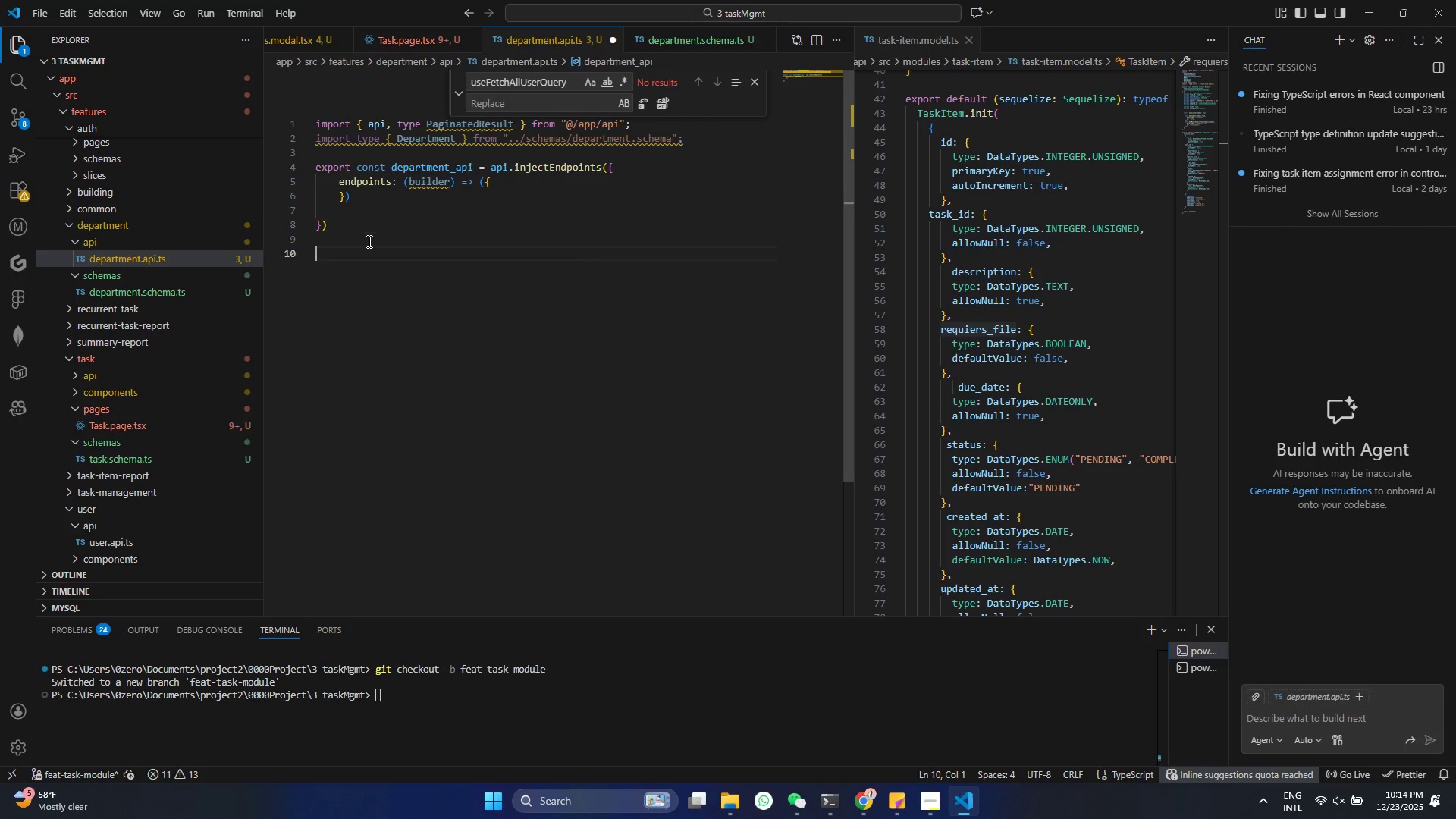 
key(Enter)
 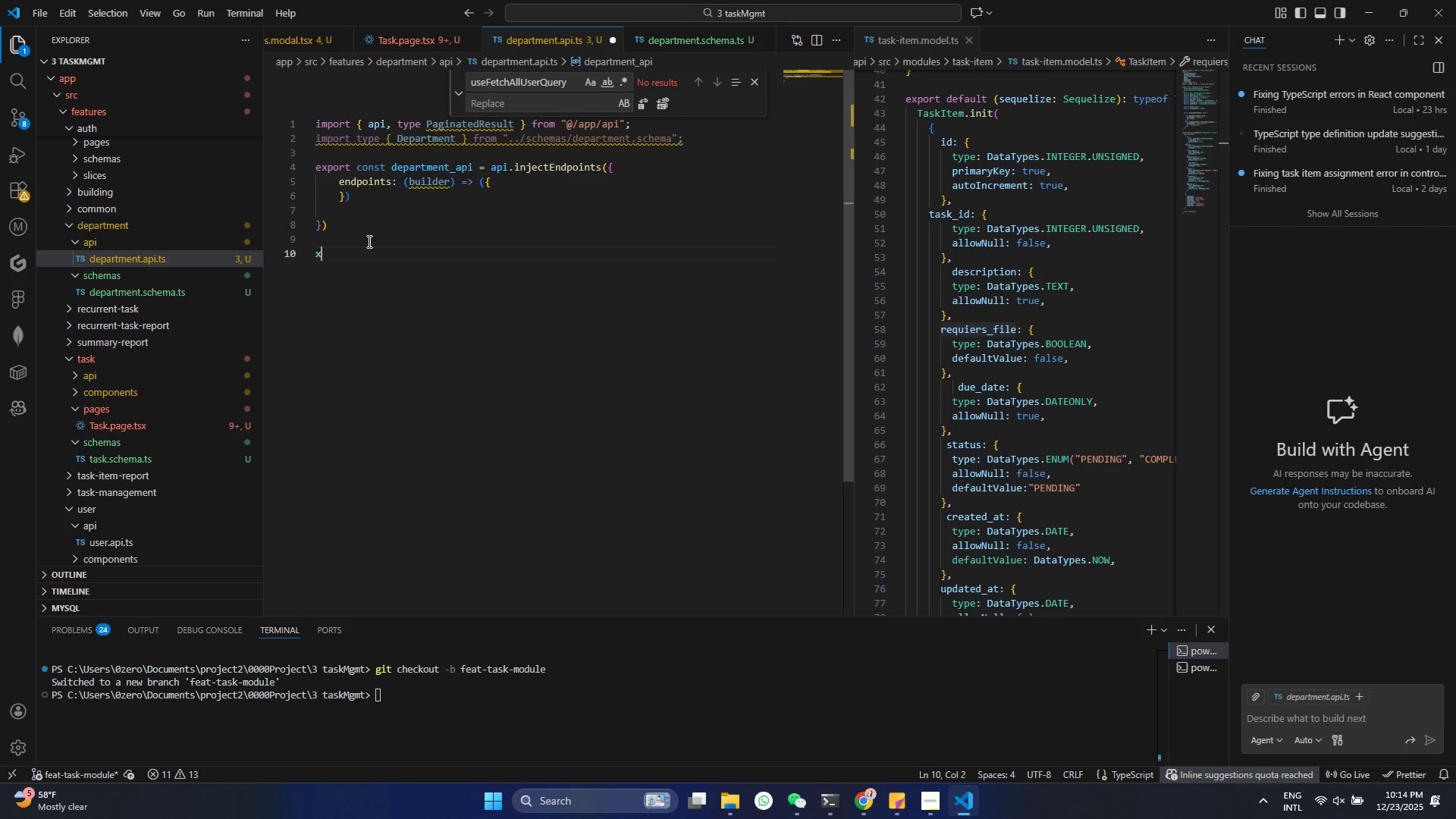 
type(xport co)
key(Backspace)
key(Backspace)
key(Backspace)
key(Backspace)
key(Backspace)
key(Backspace)
key(Backspace)
key(Backspace)
type(exp)
 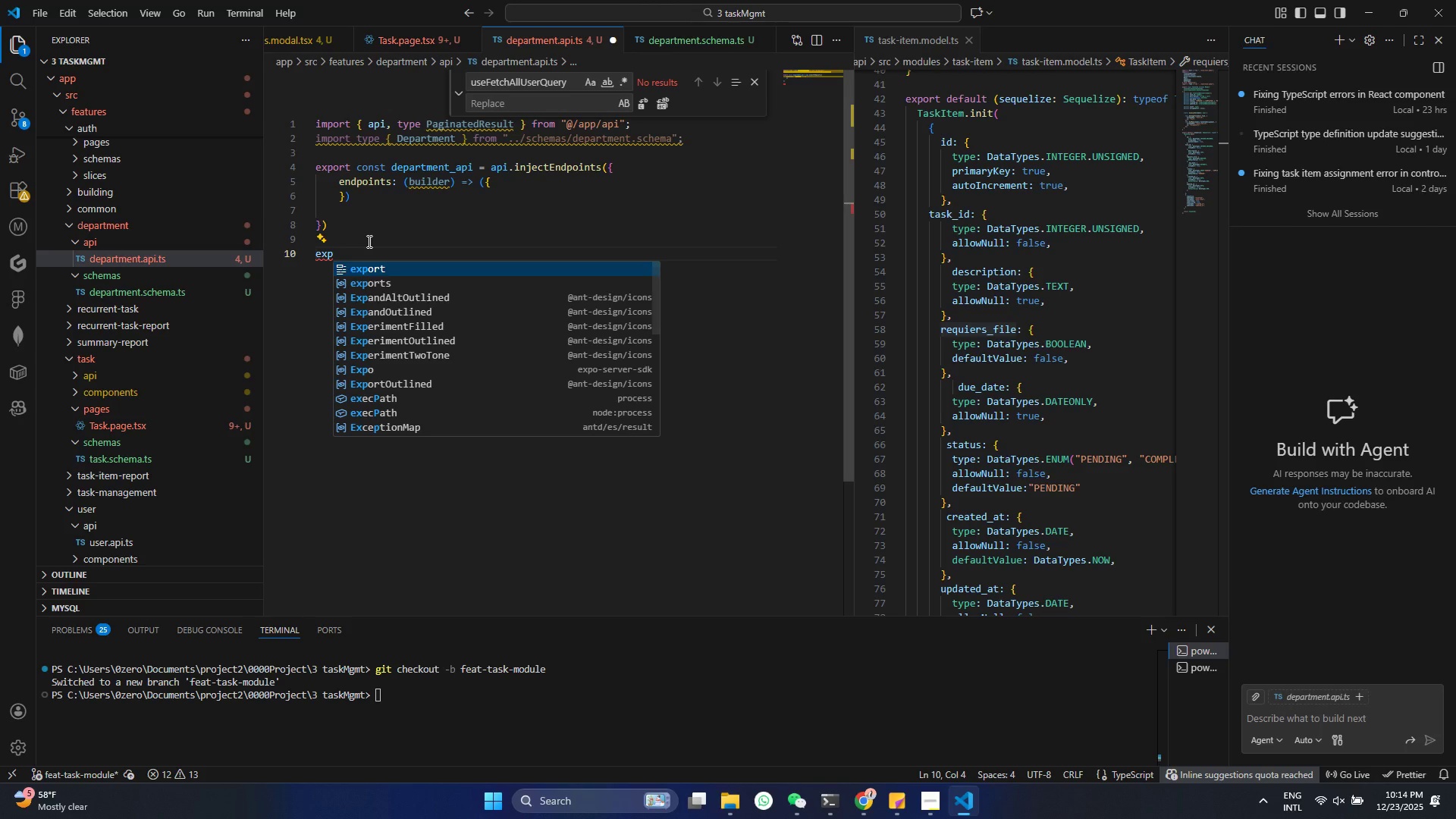 
key(Enter)
 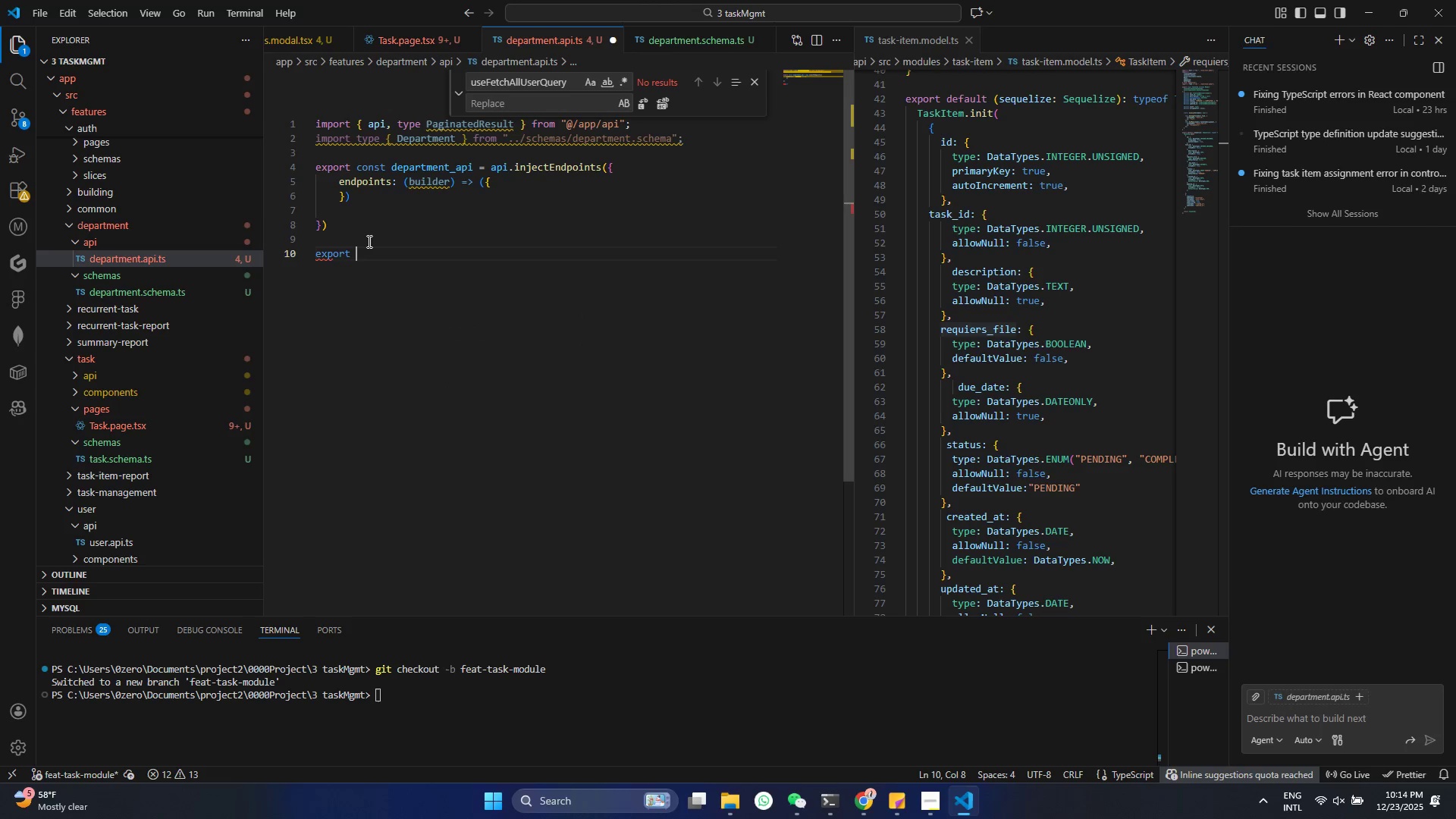 
type( const )
 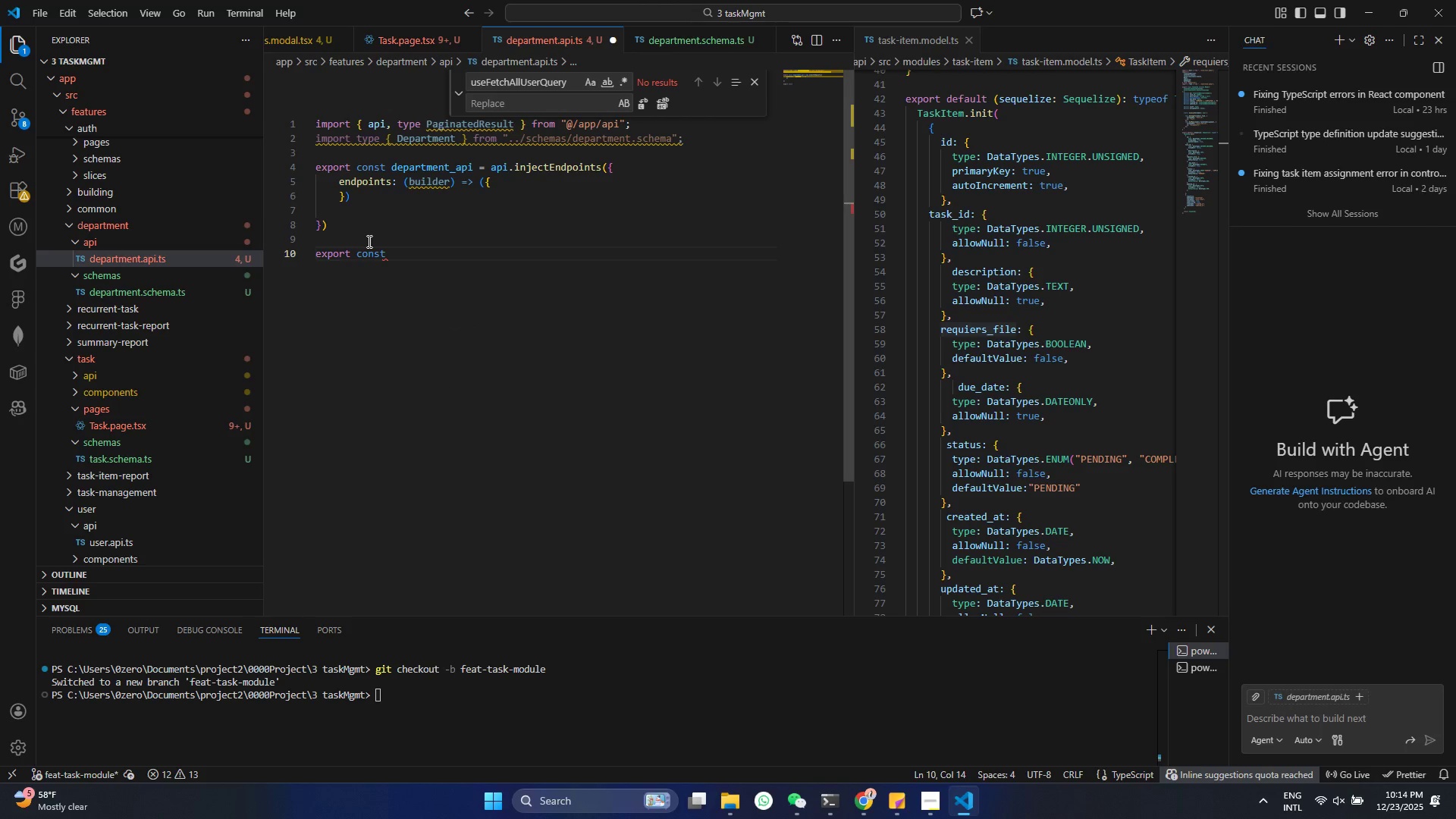 
hold_key(key=ShiftRight, duration=1.51)
 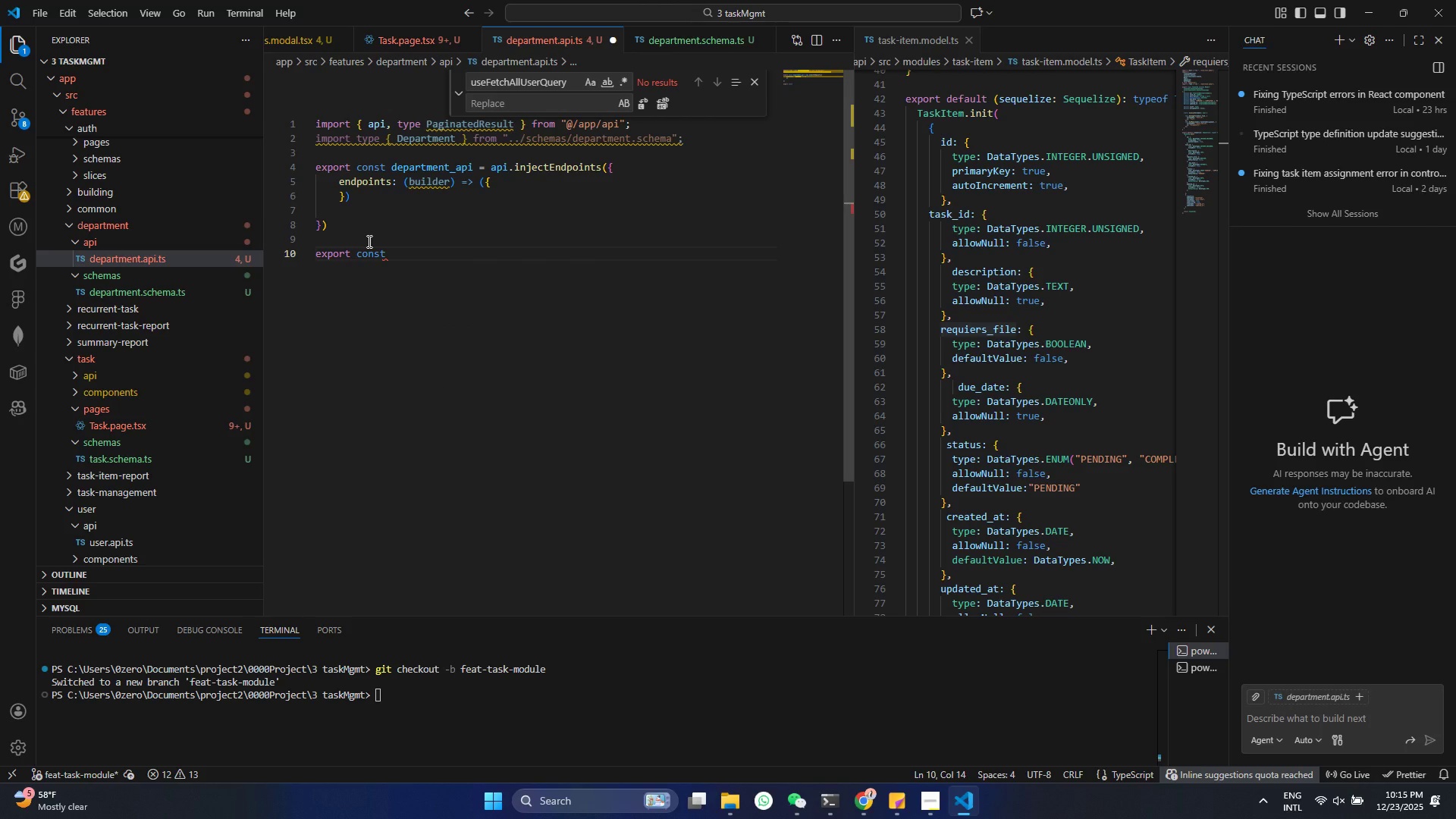 
hold_key(key=ShiftRight, duration=1.52)
 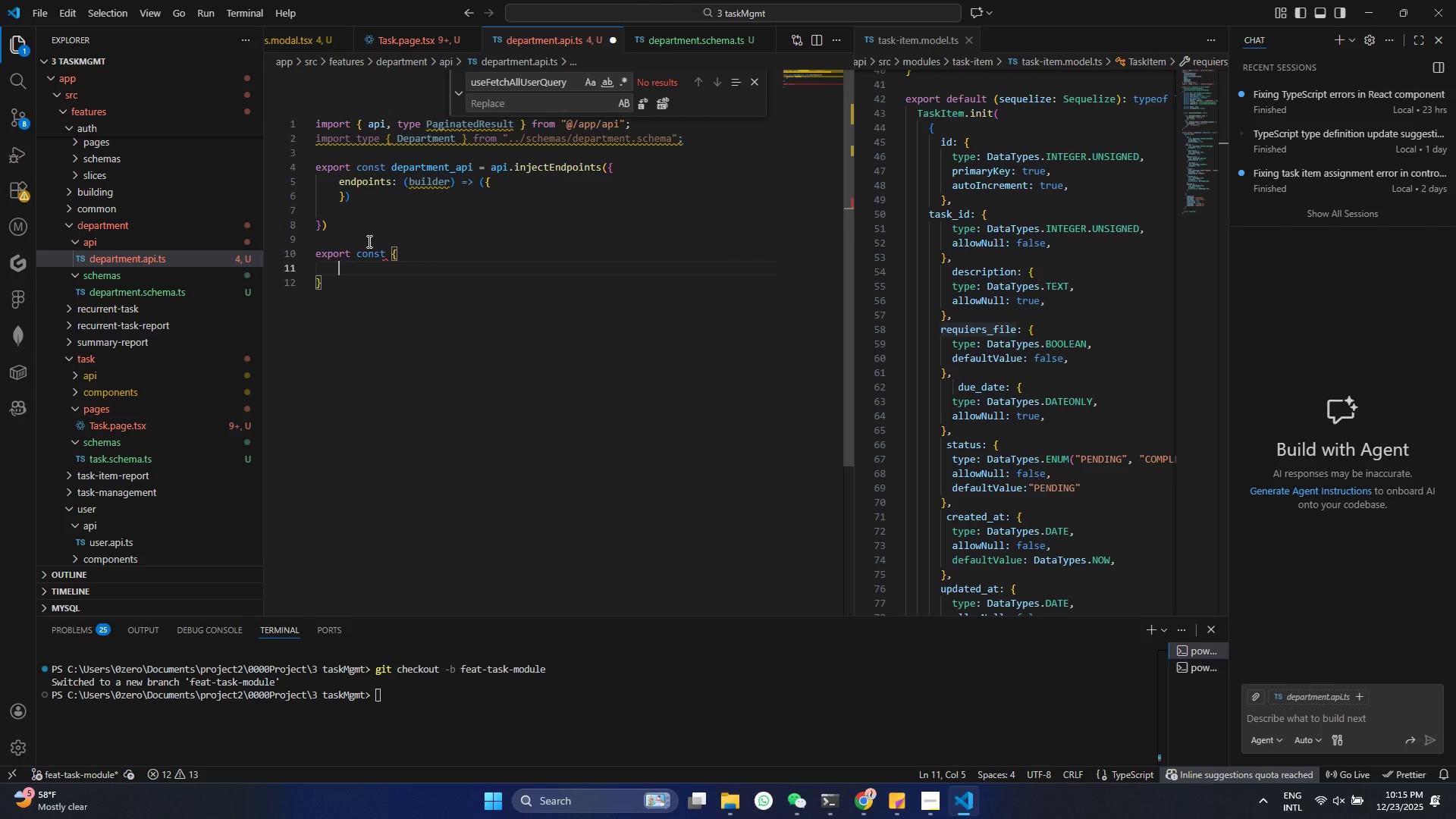 
key(Shift+ShiftRight)
 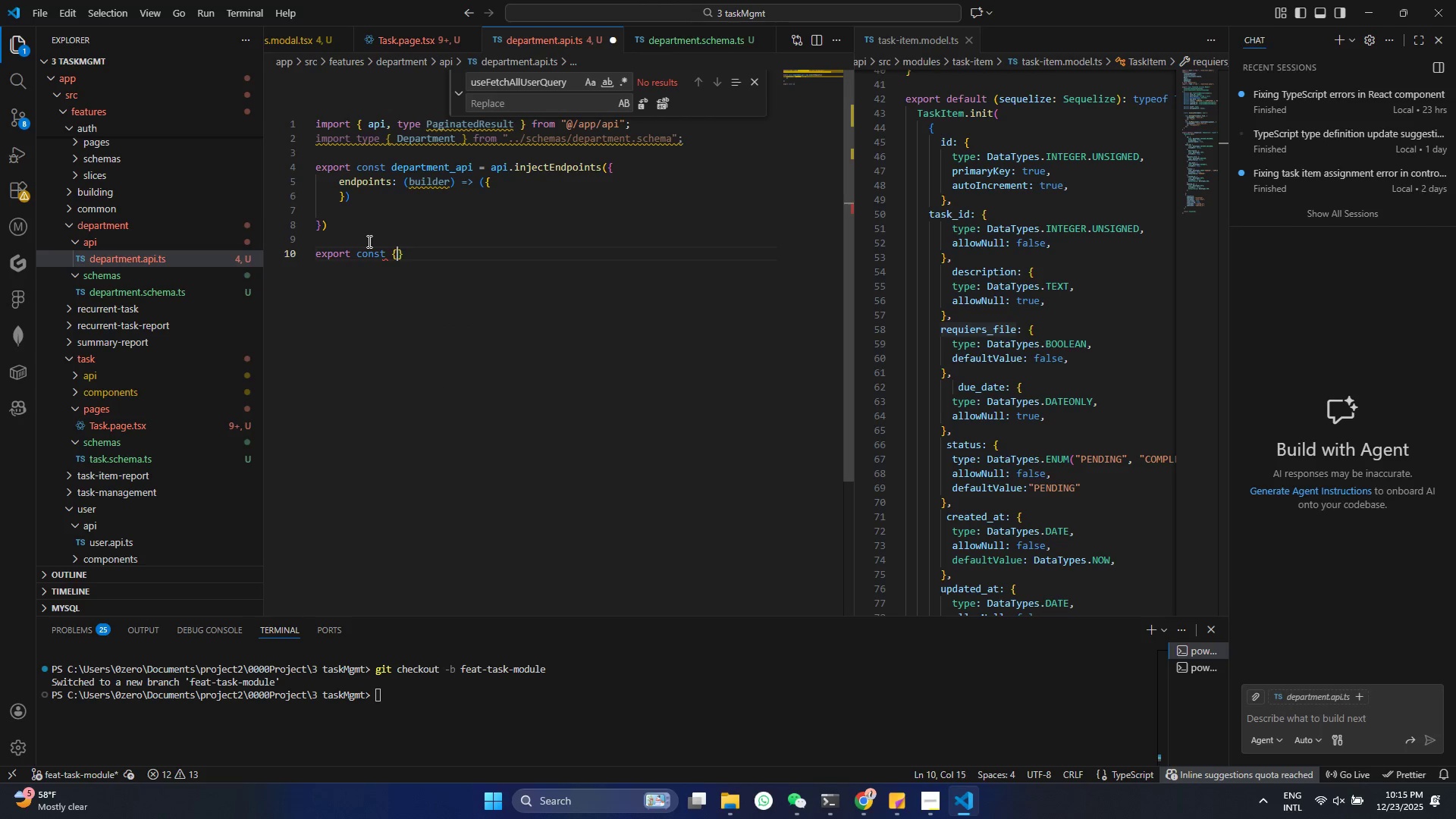 
key(Shift+BracketLeft)
 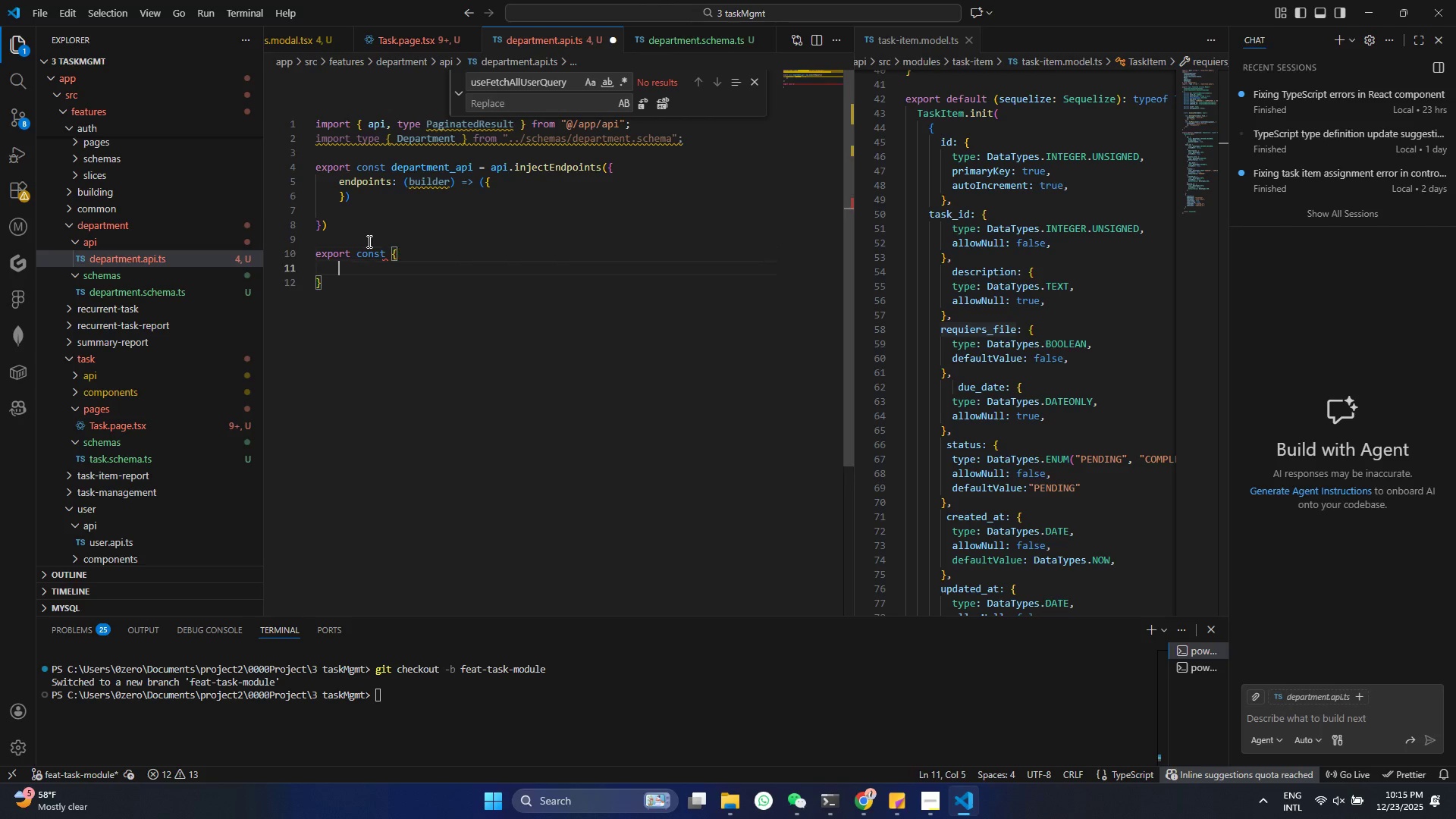 
key(Enter)
 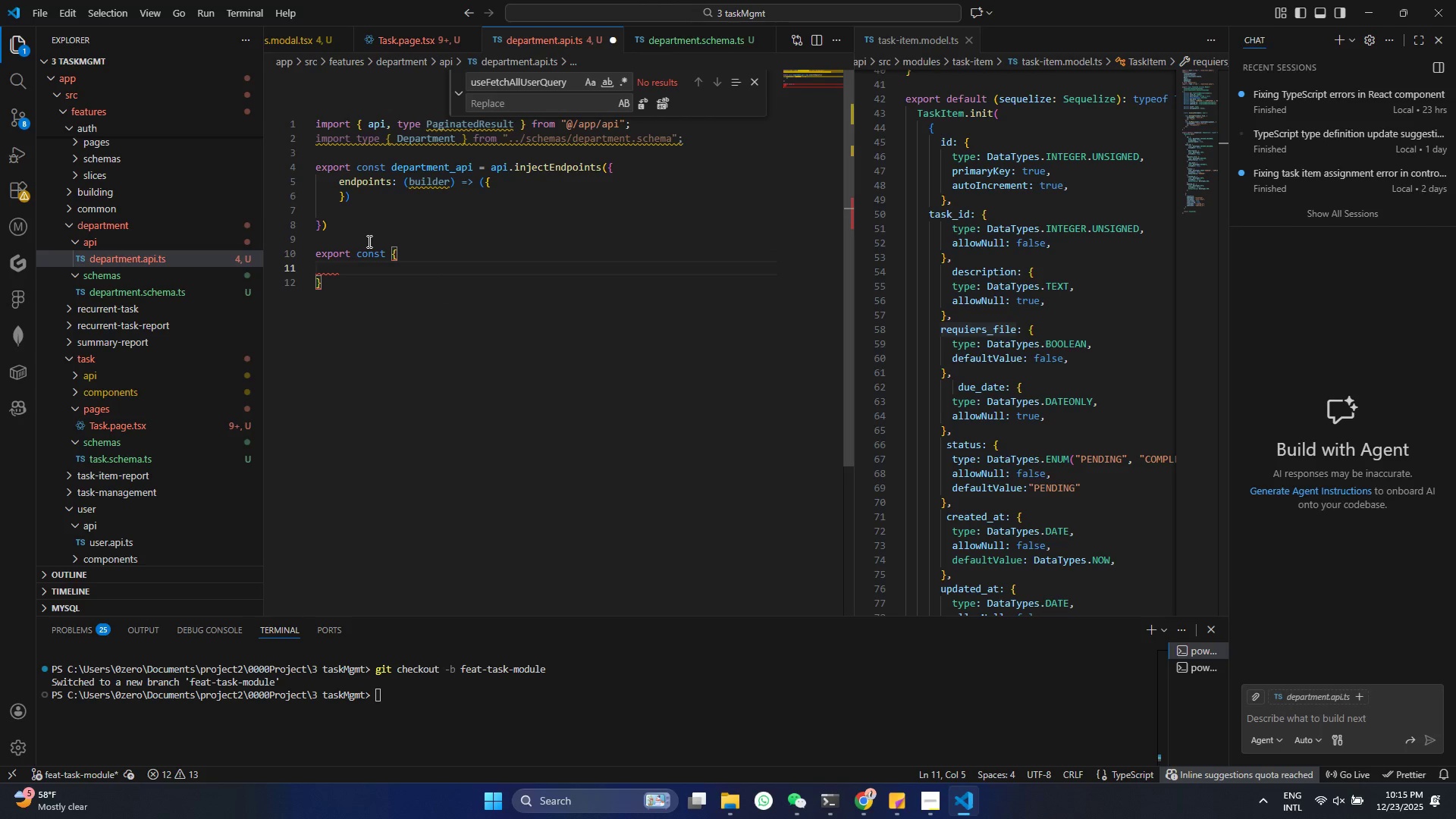 
key(ArrowUp)
 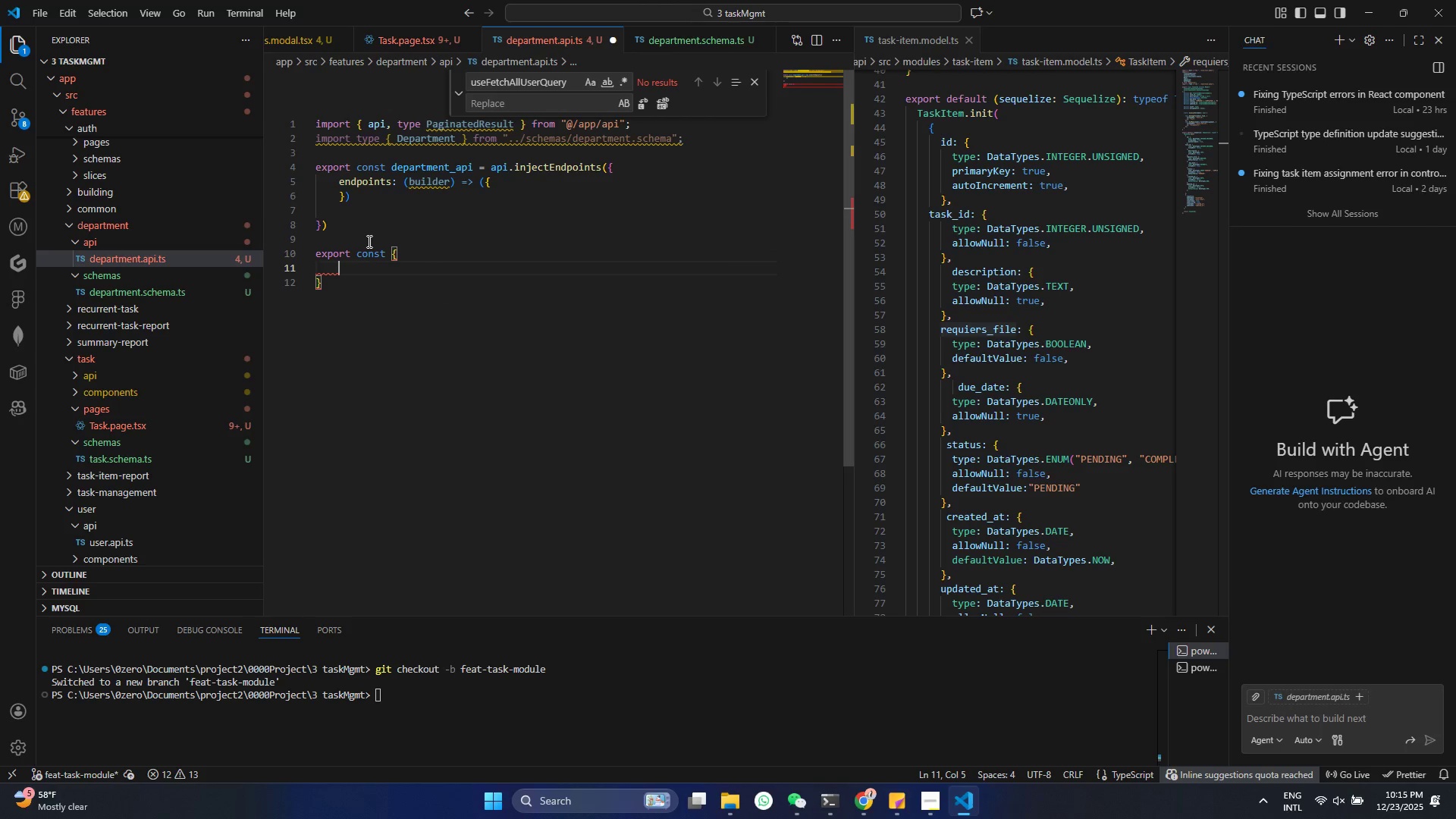 
key(ArrowDown)
 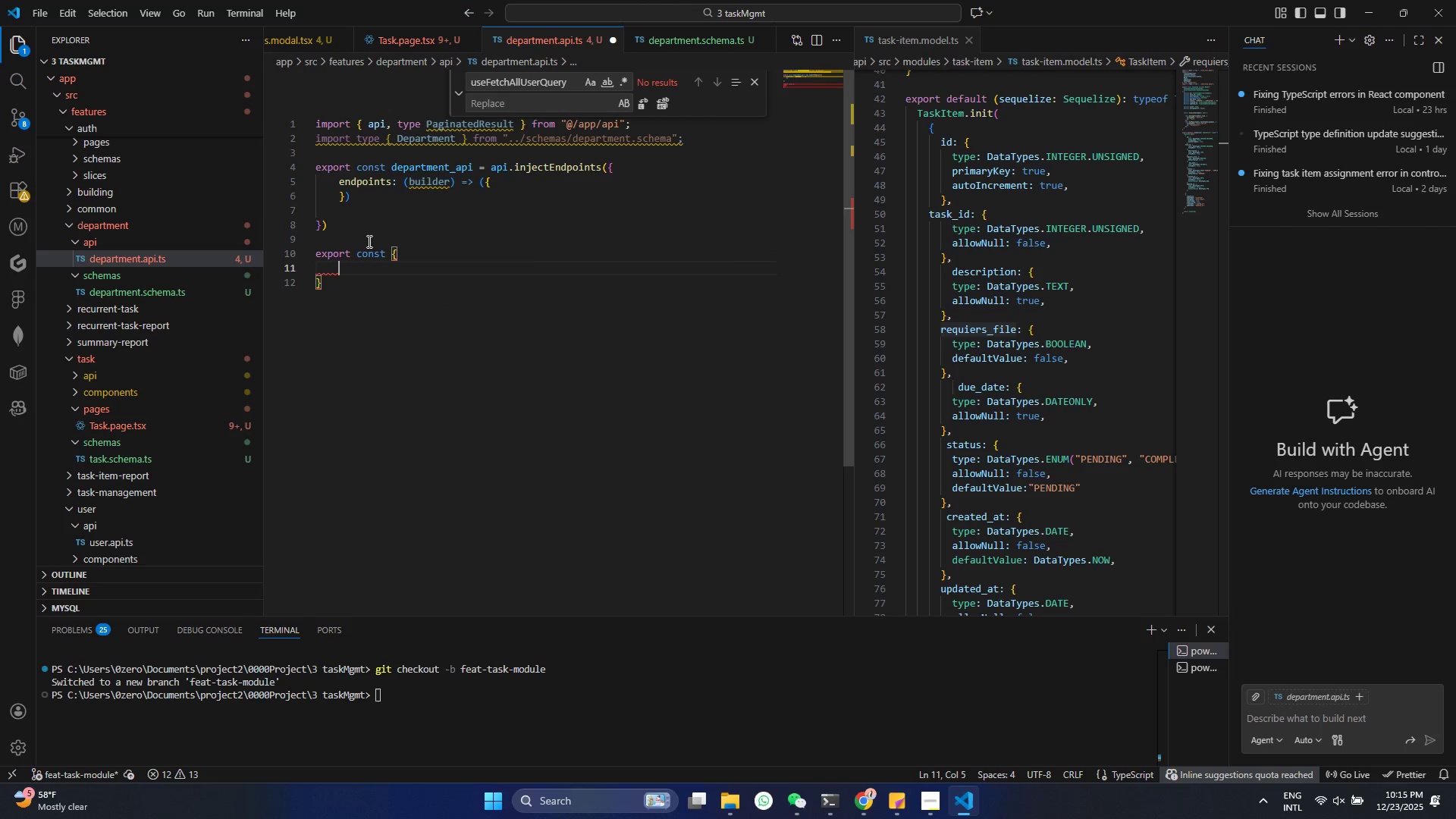 
key(ArrowDown)
 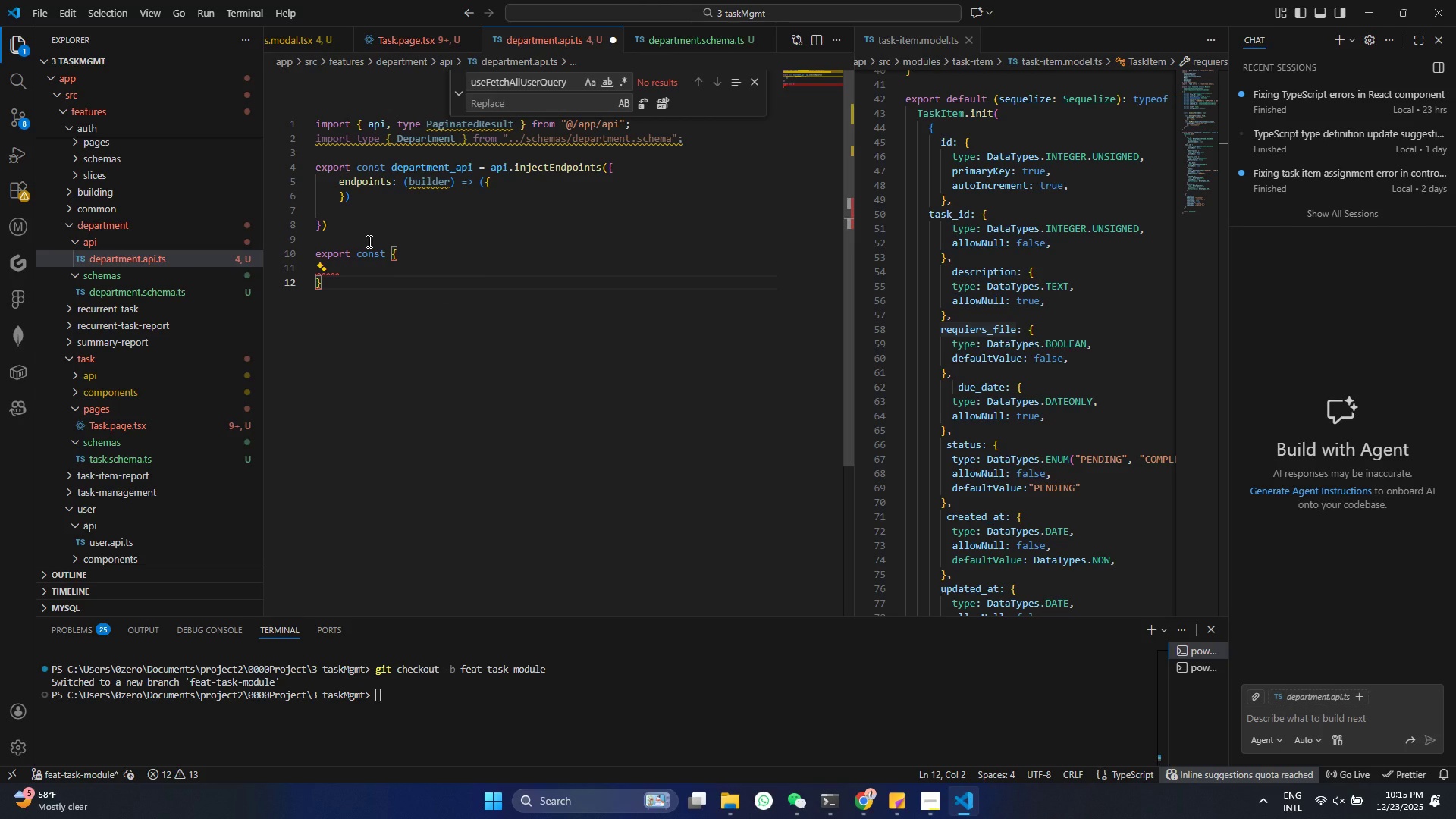 
type(= depa)
 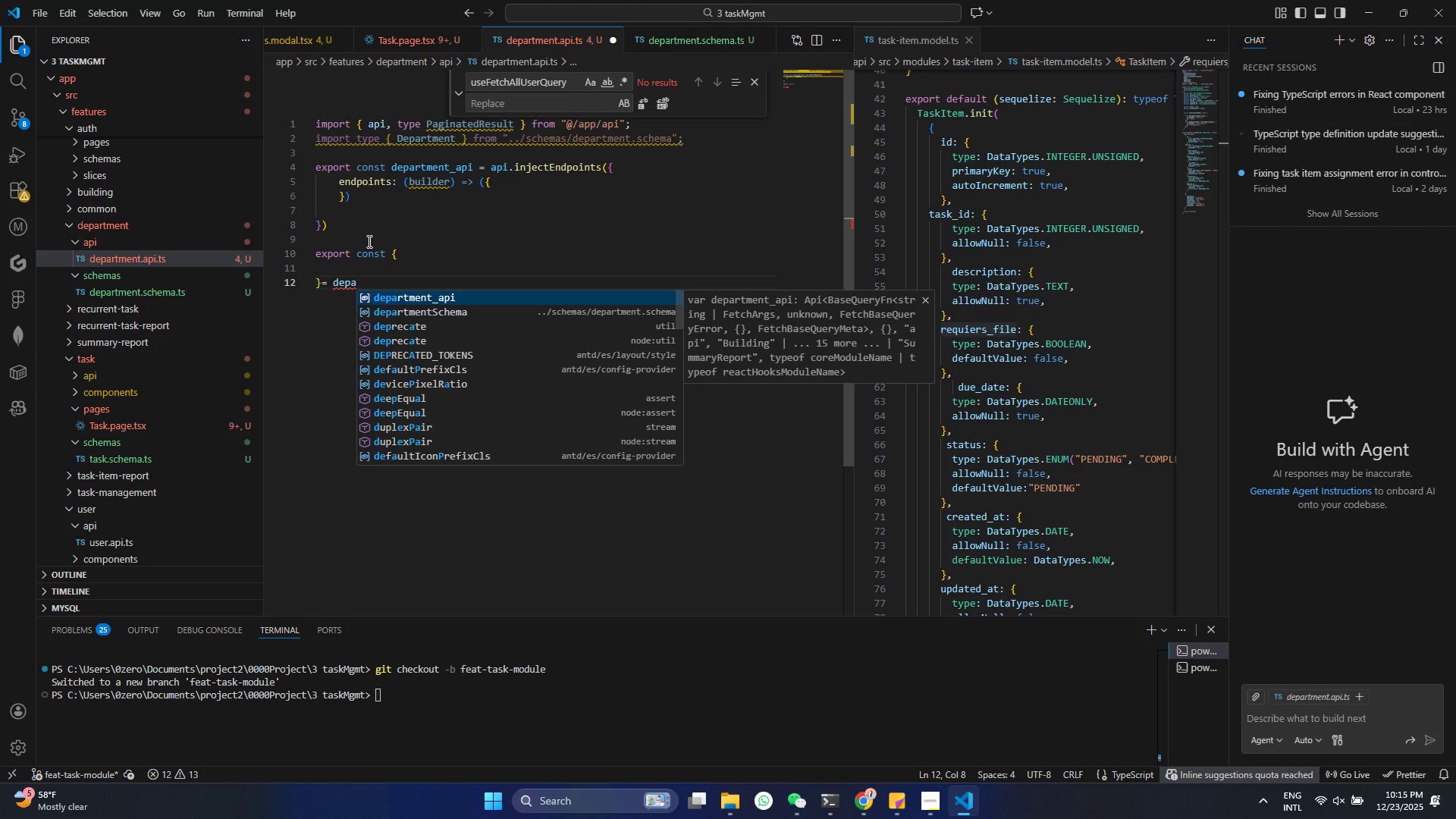 
key(Enter)
 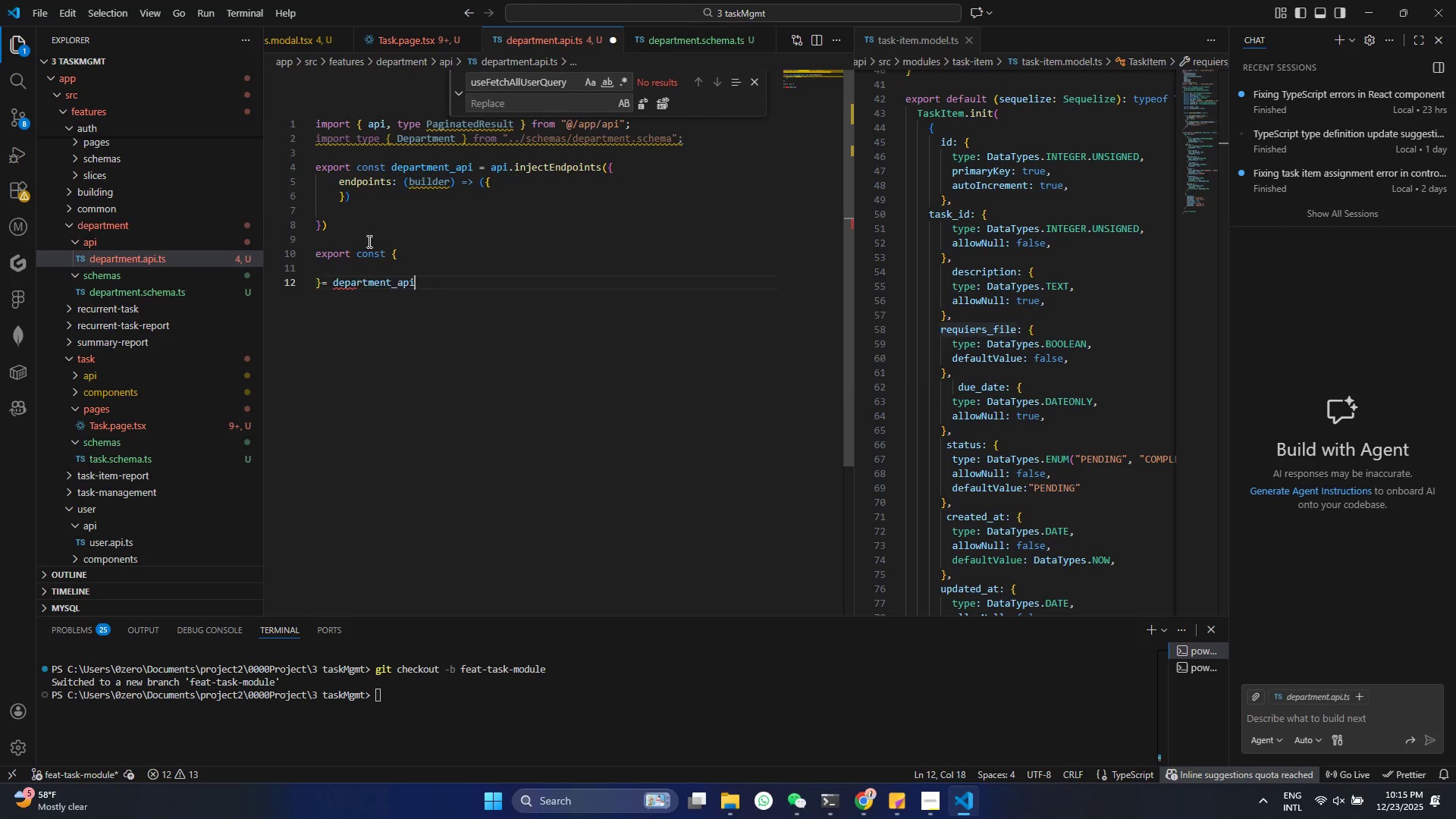 
key(Control+ControlLeft)
 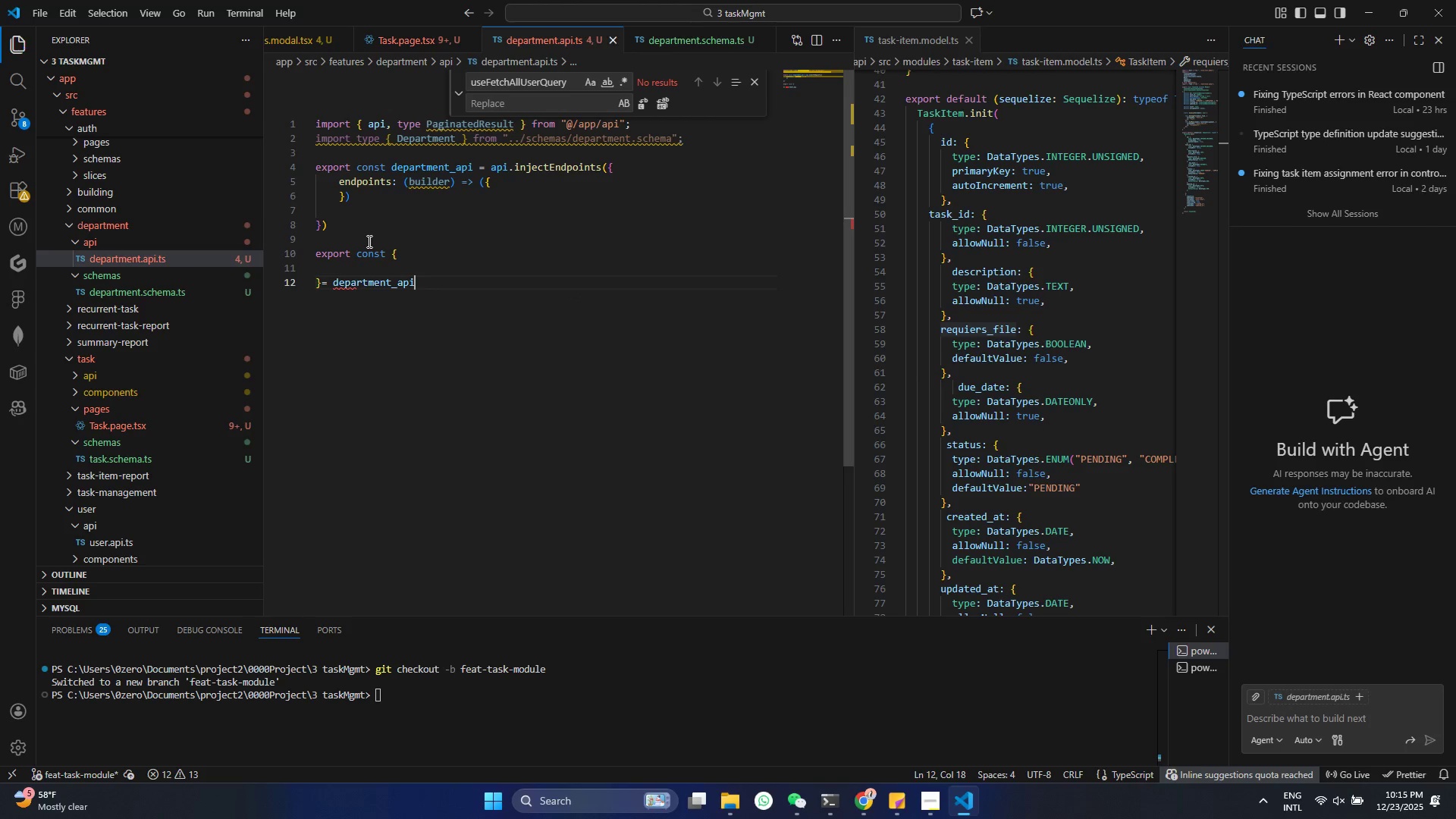 
key(Control+S)
 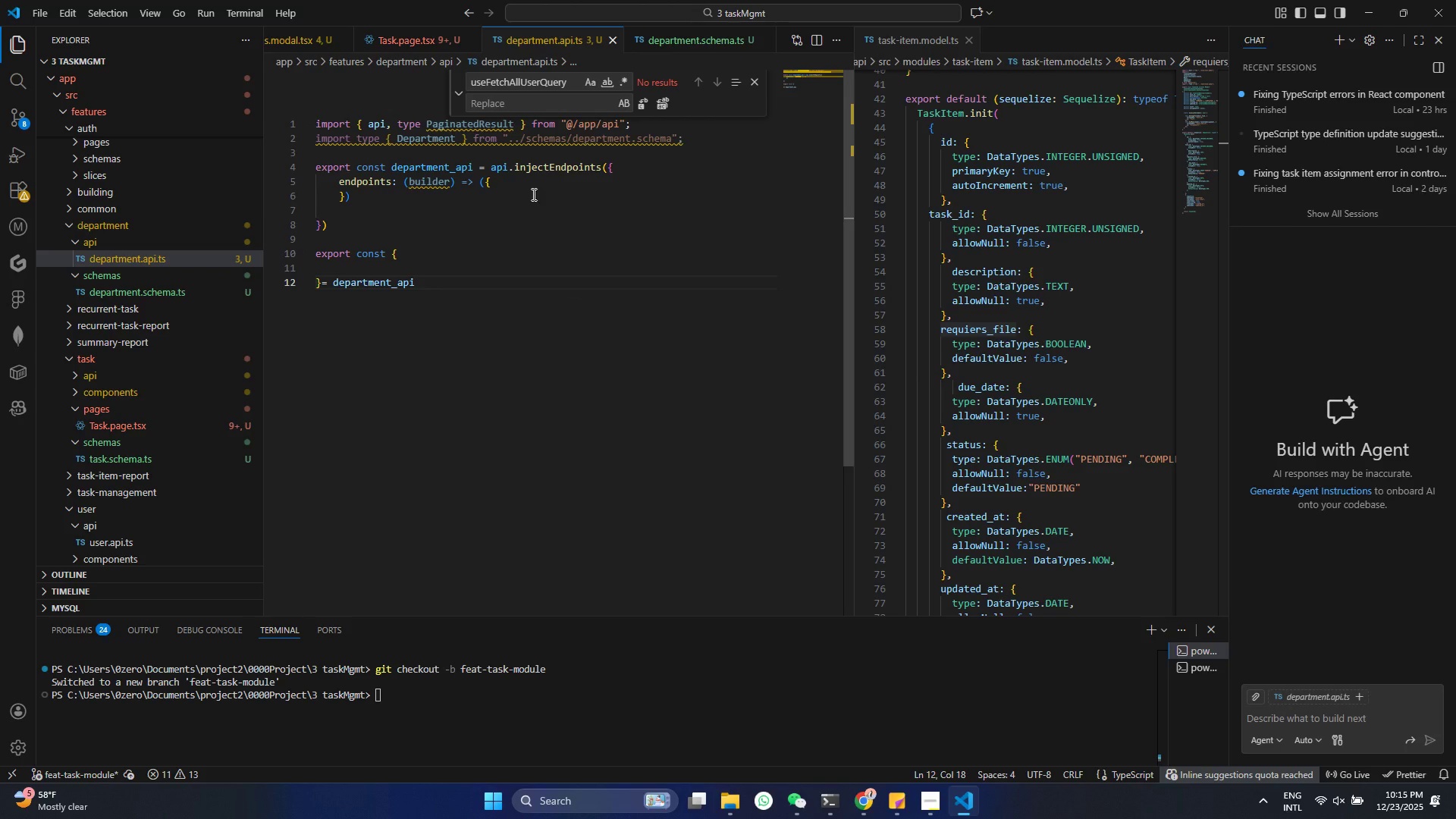 
left_click([512, 184])
 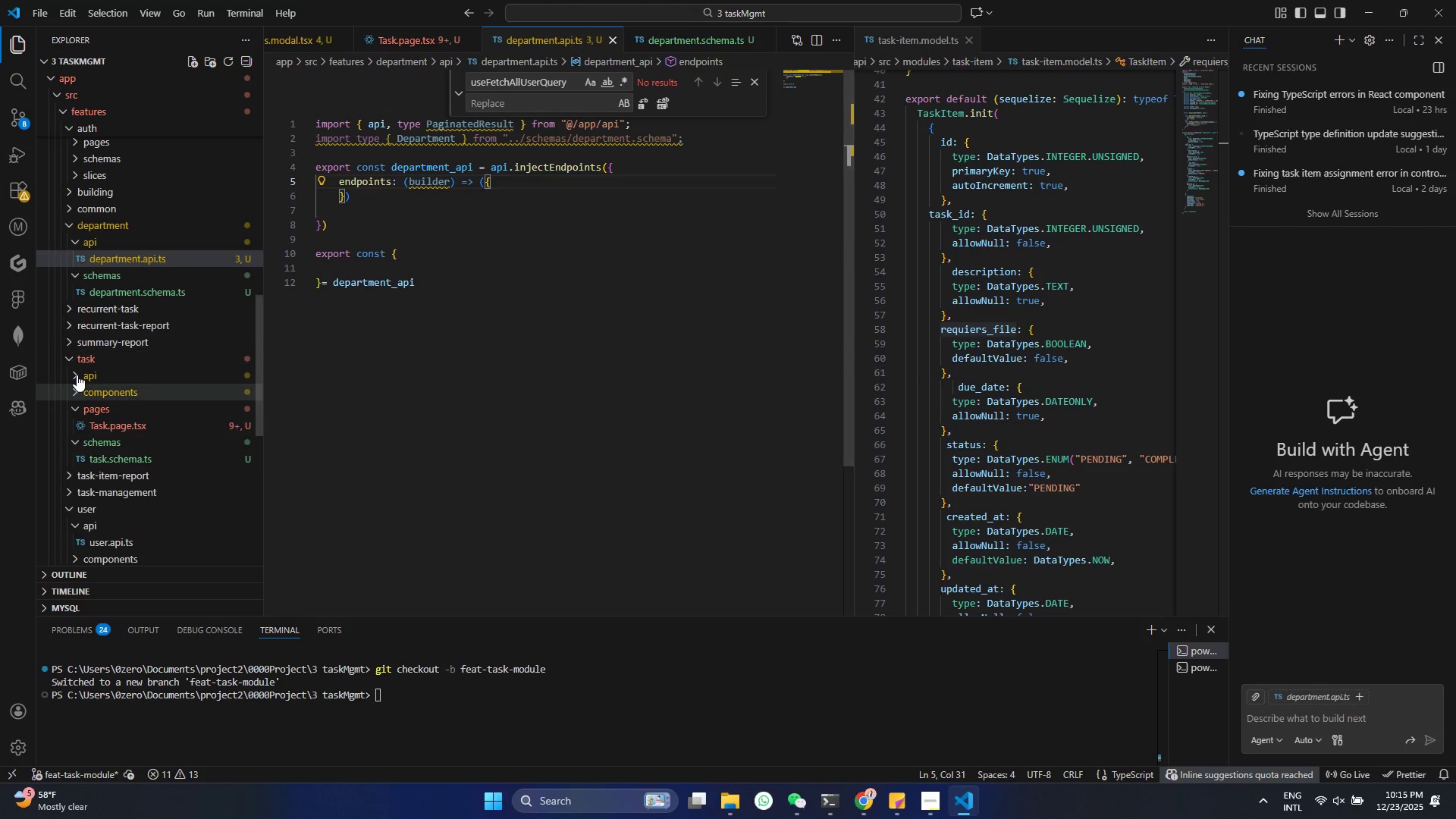 
scroll: coordinate [139, 444], scroll_direction: down, amount: 2.0
 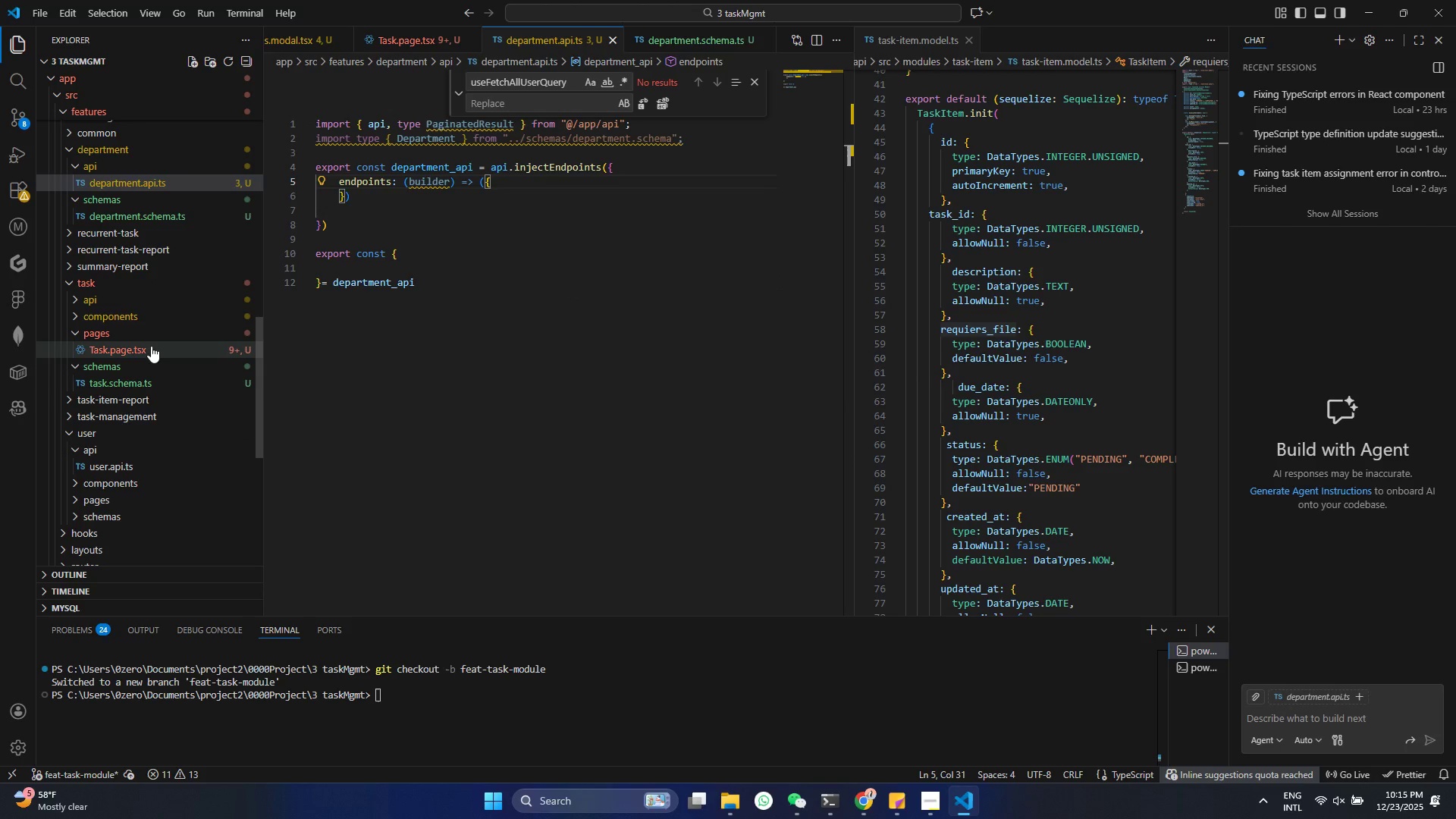 
left_click([151, 346])
 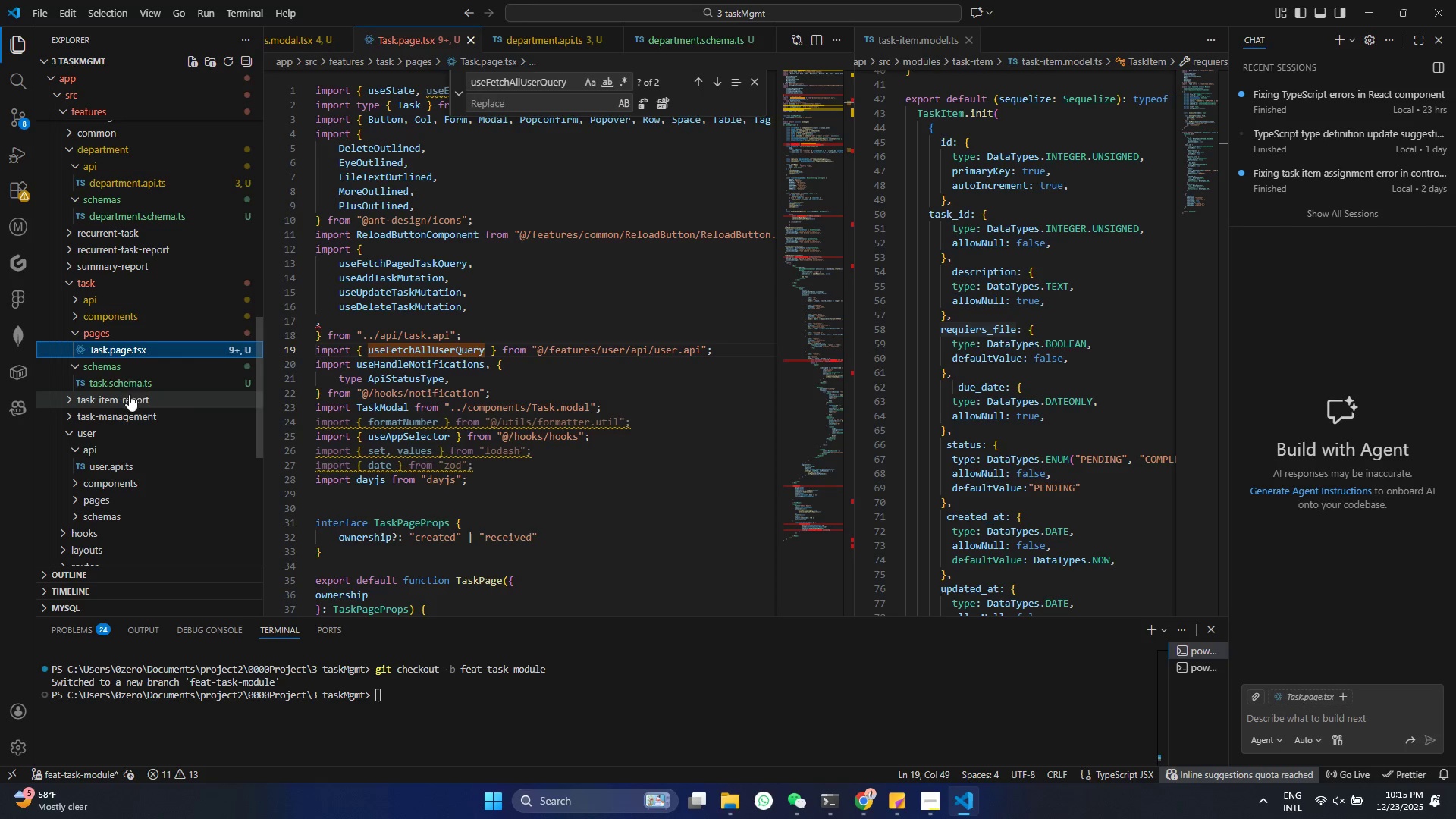 
left_click([89, 302])
 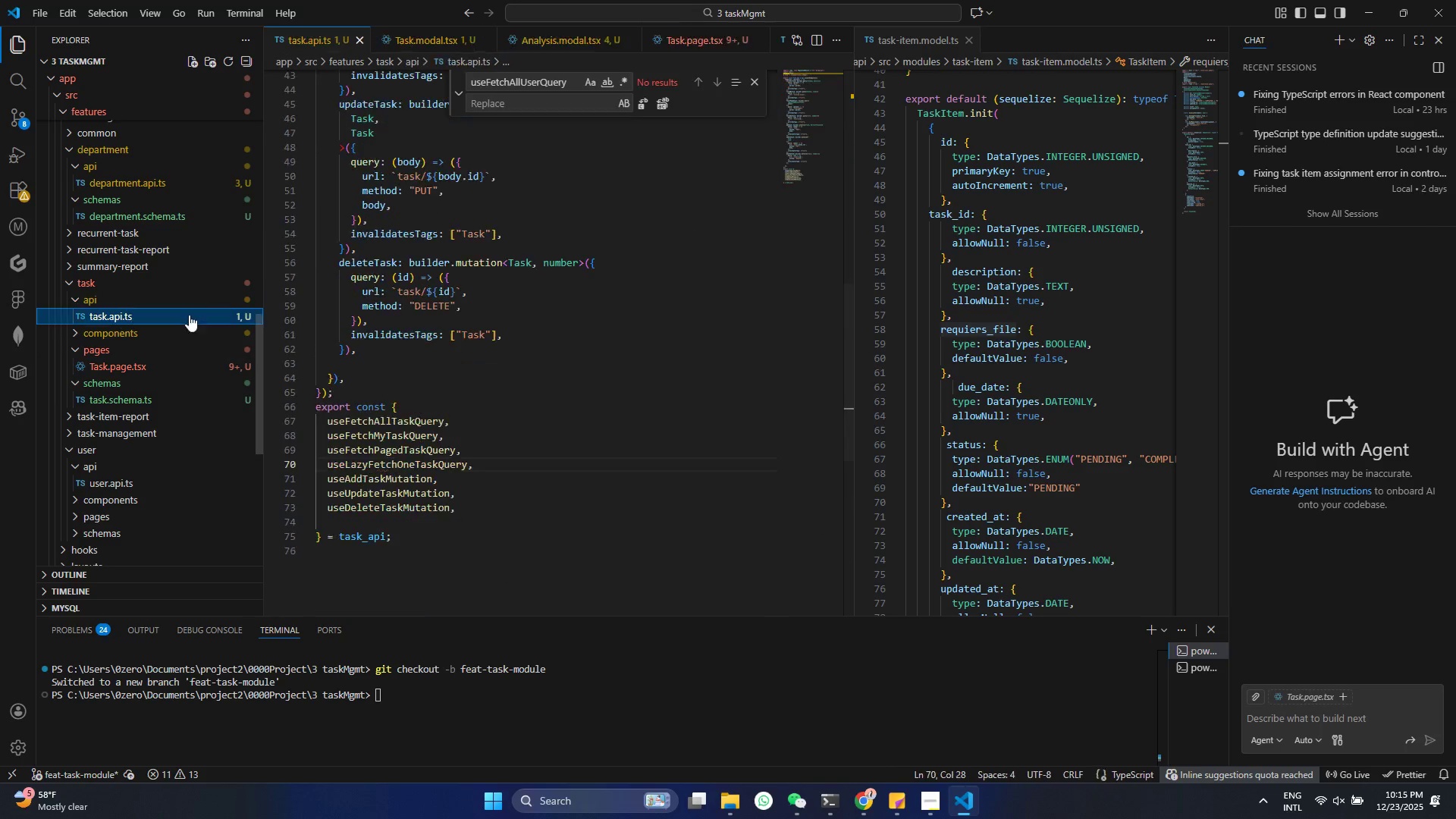 
double_click([405, 305])
 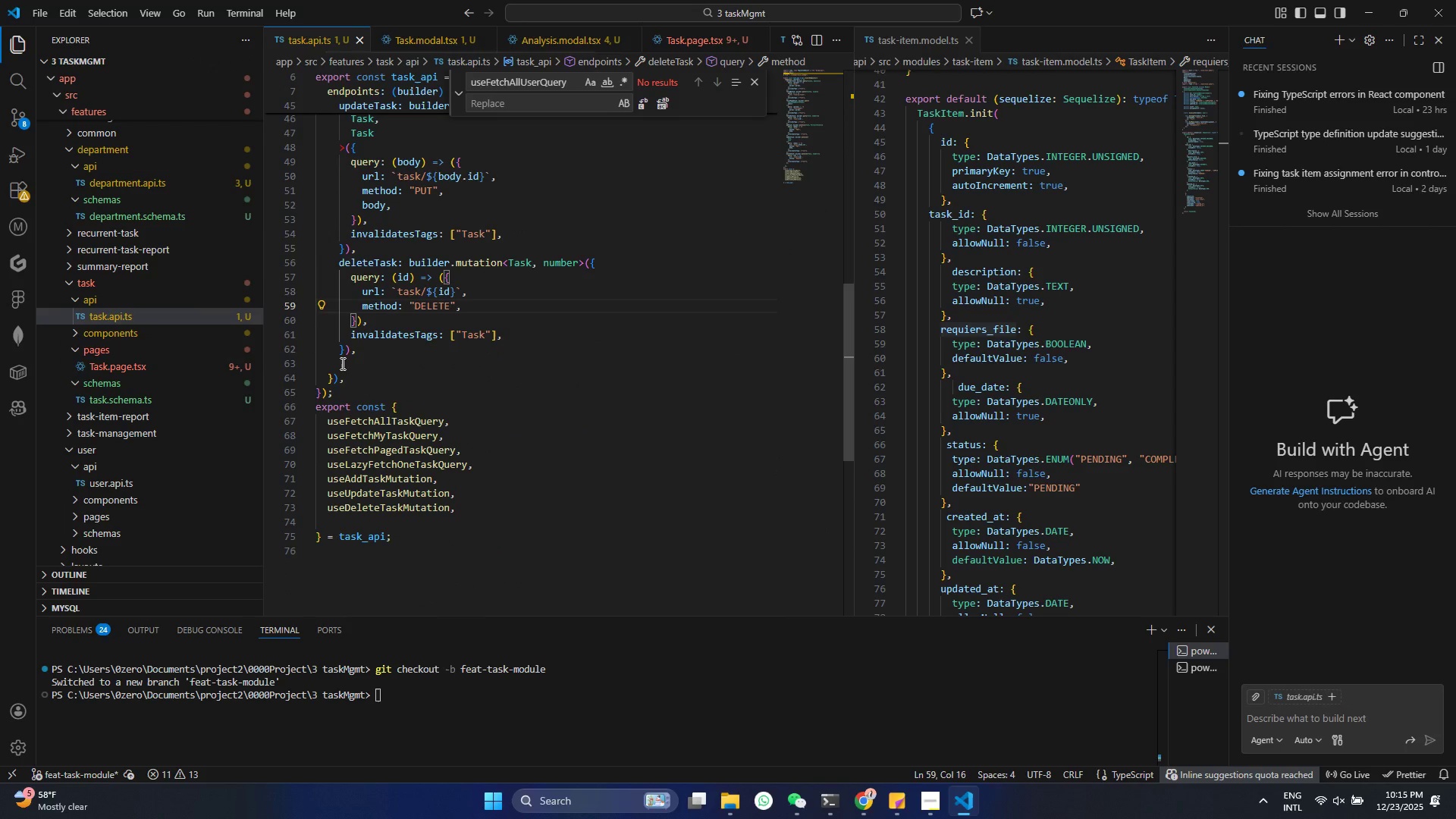 
left_click([341, 363])
 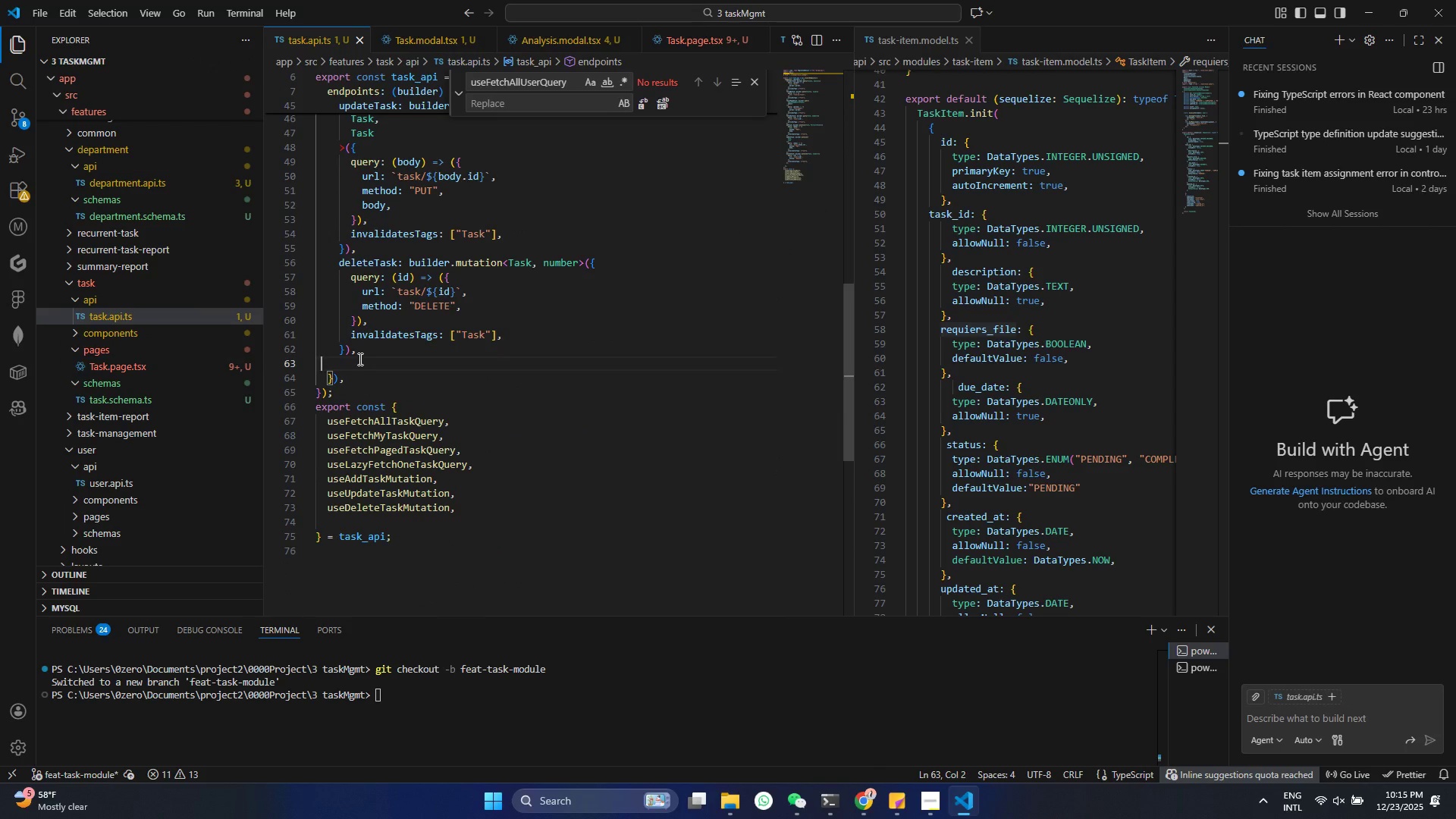 
left_click_drag(start_coordinate=[361, 355], to_coordinate=[313, 221])
 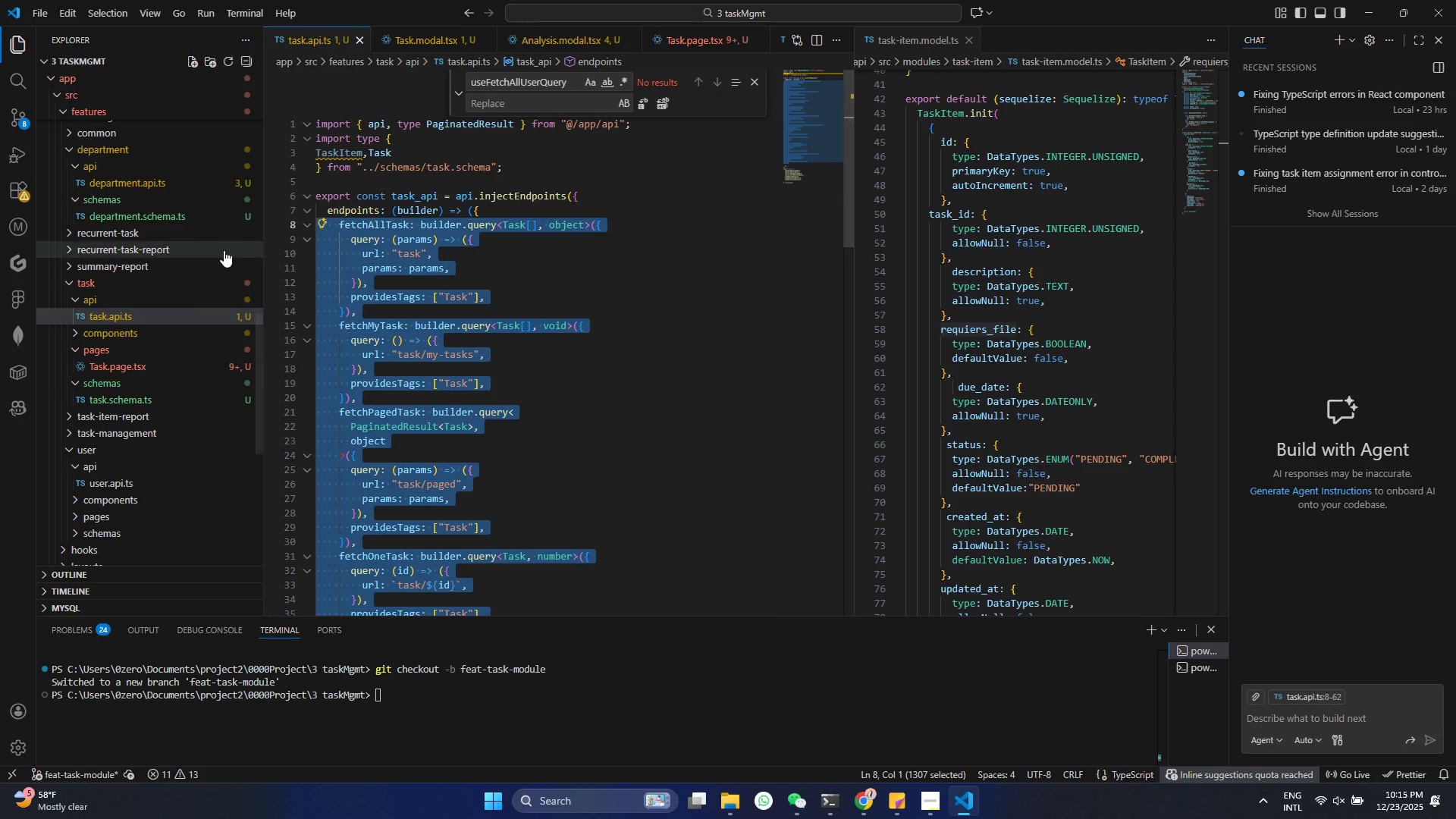 
scroll: coordinate [375, 264], scroll_direction: up, amount: 28.0
 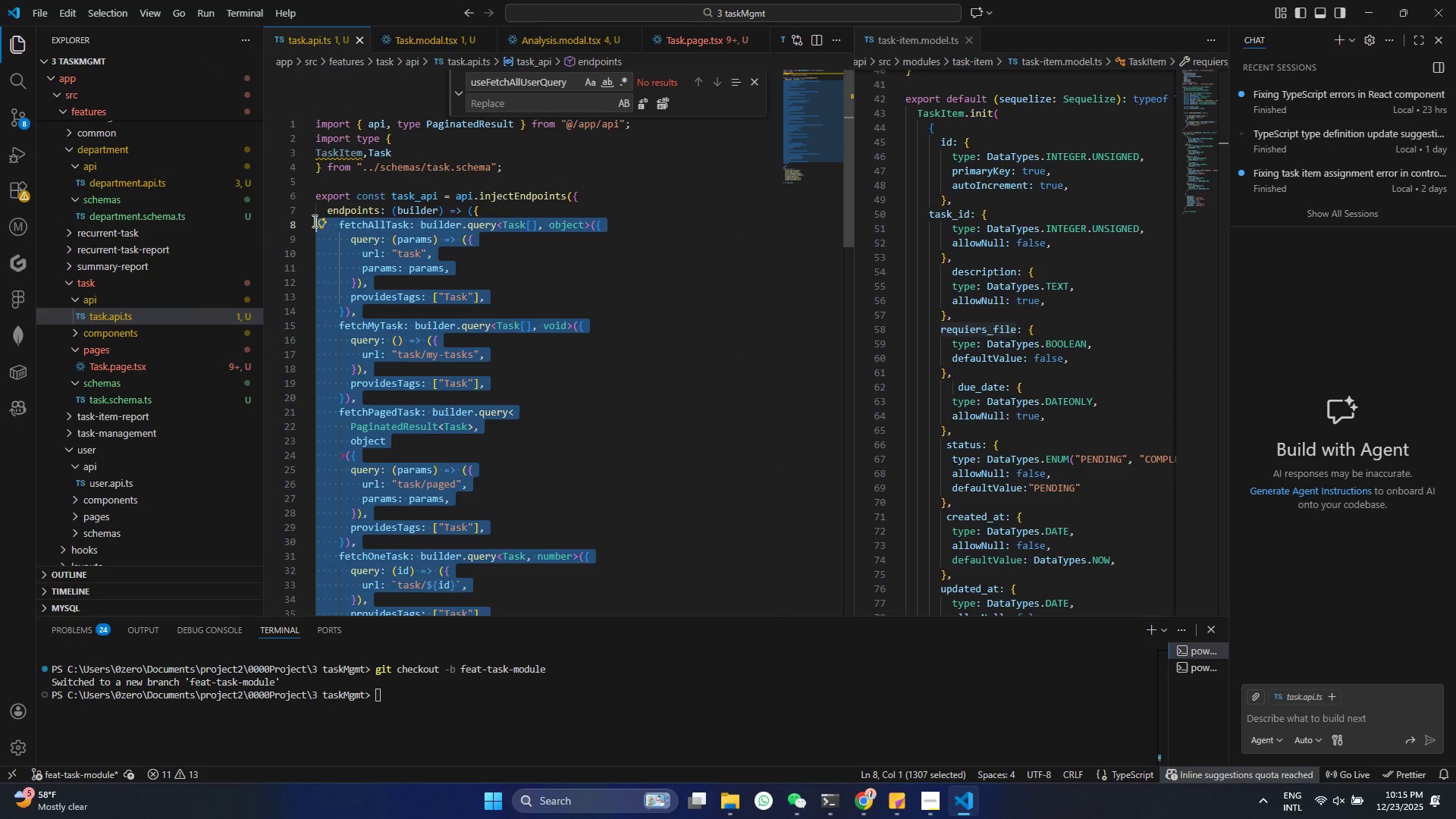 
key(Control+C)
 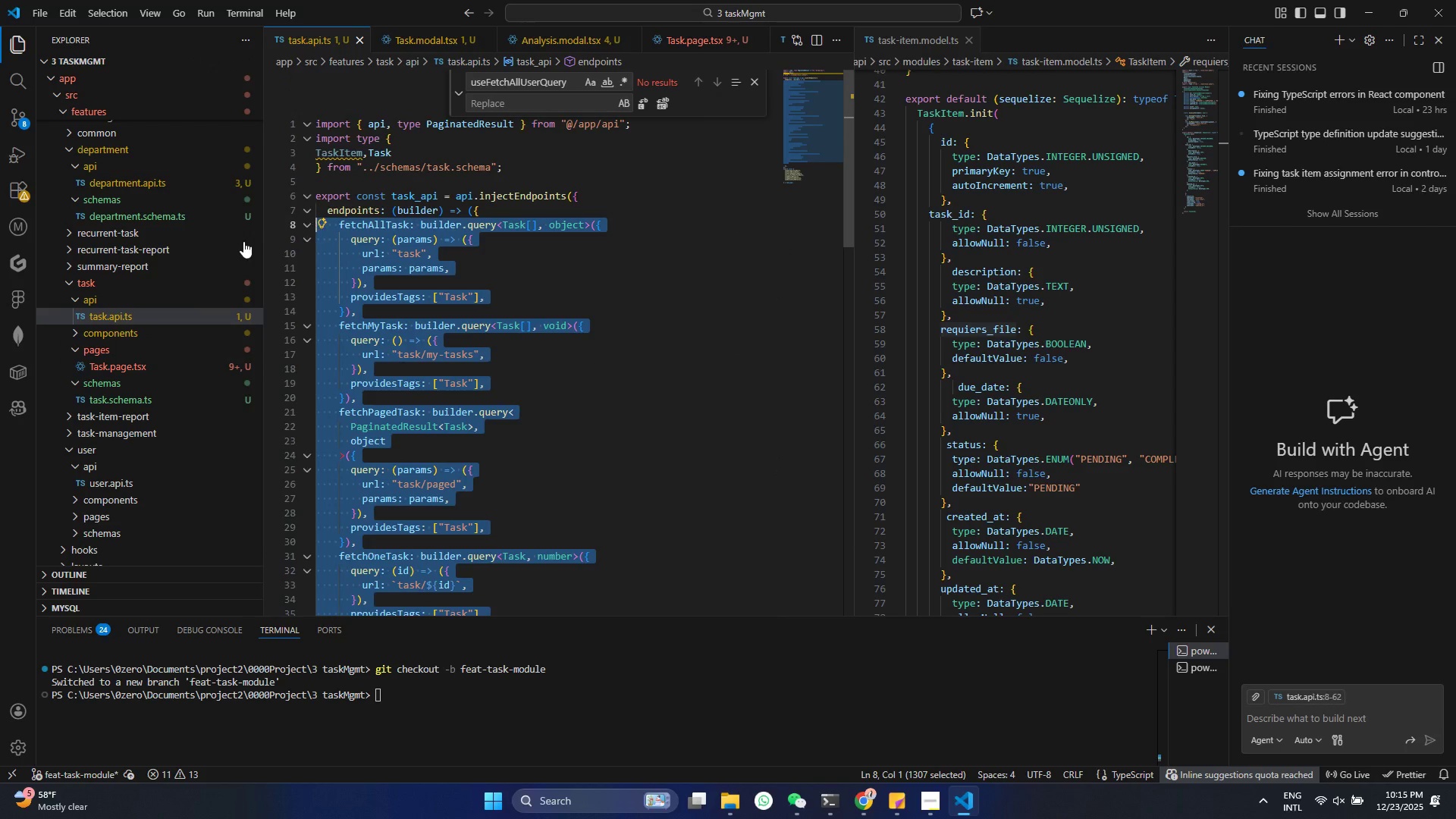 
key(Control+C)
 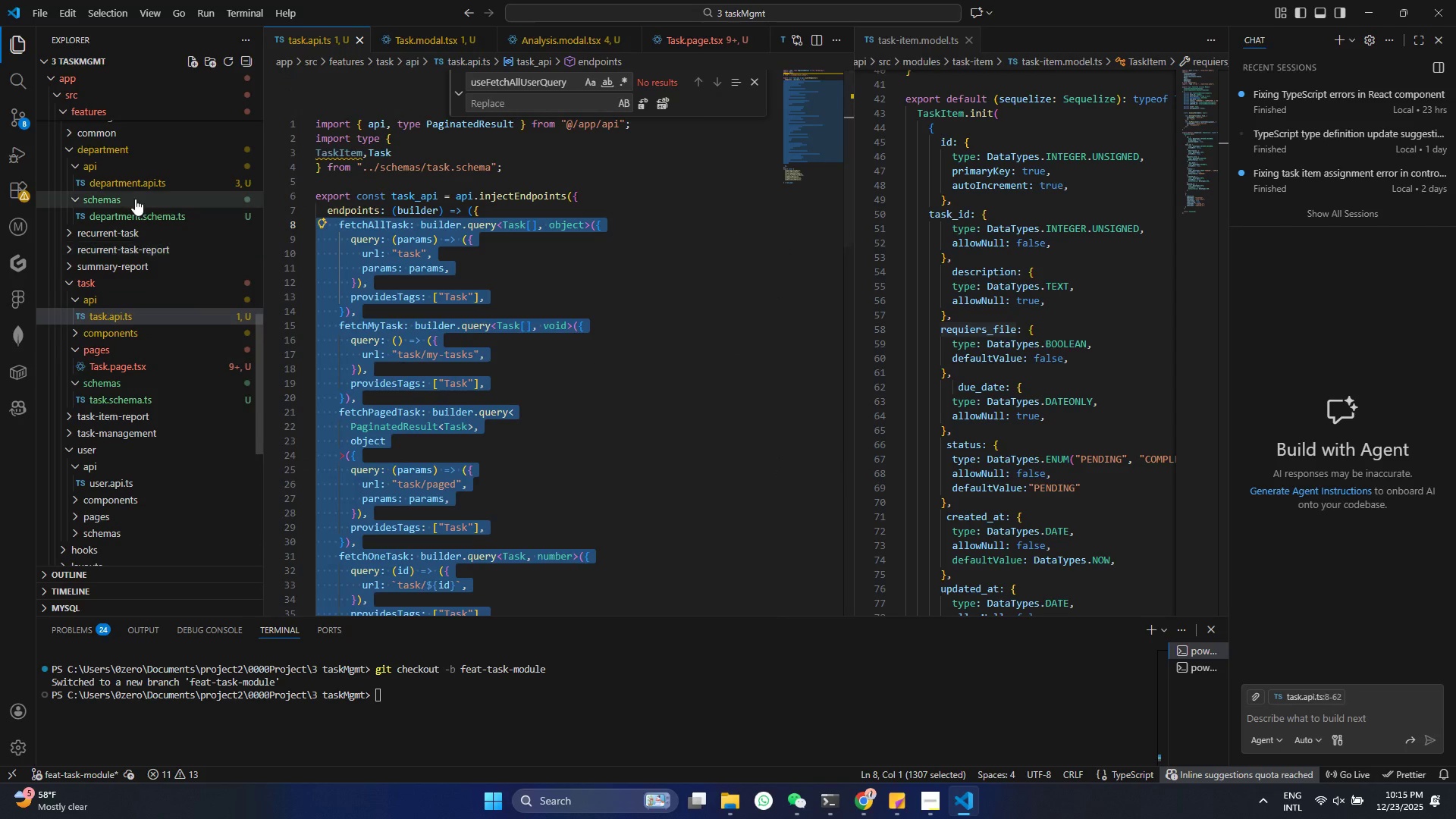 
left_click([136, 208])
 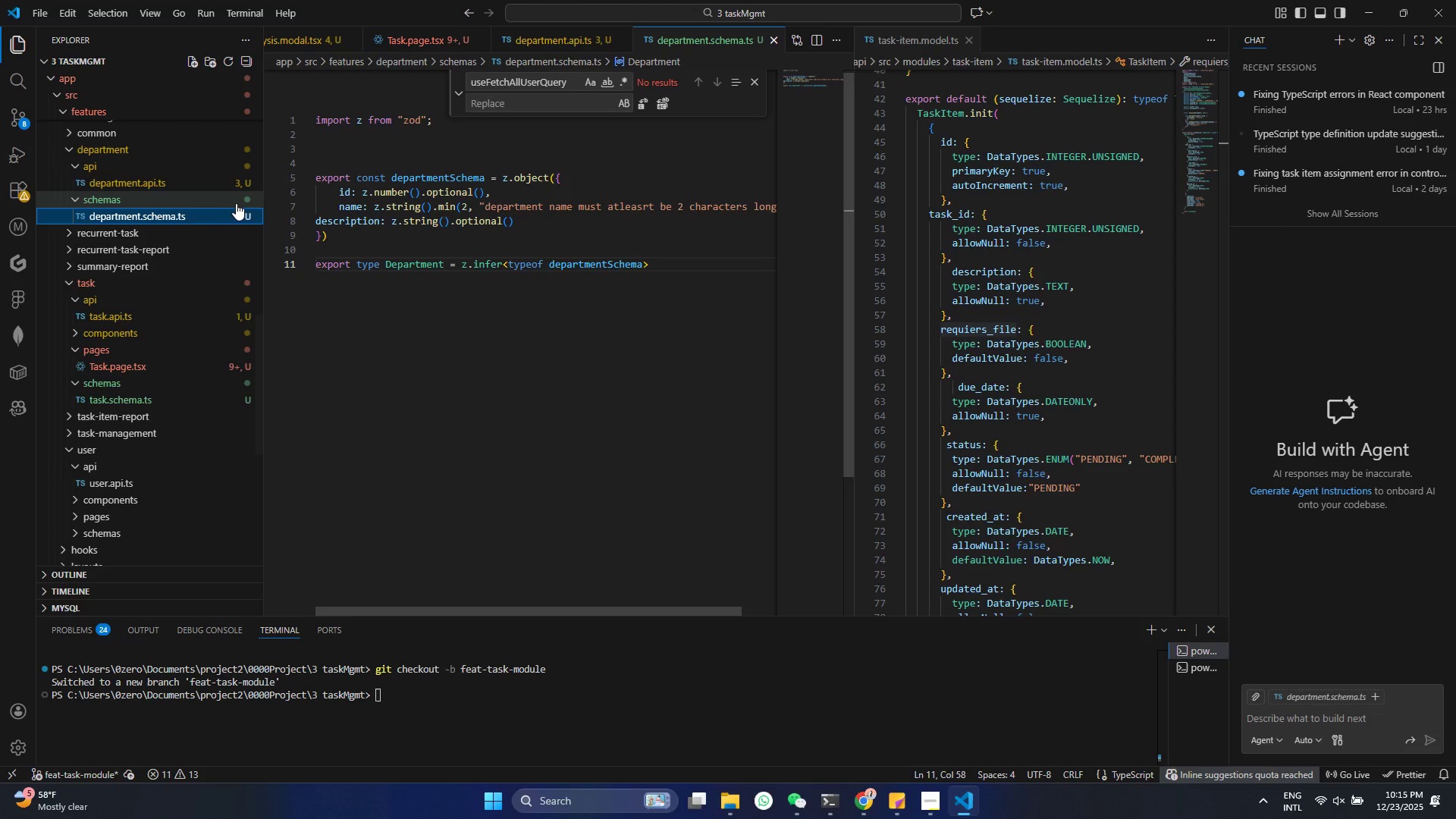 
left_click([163, 187])
 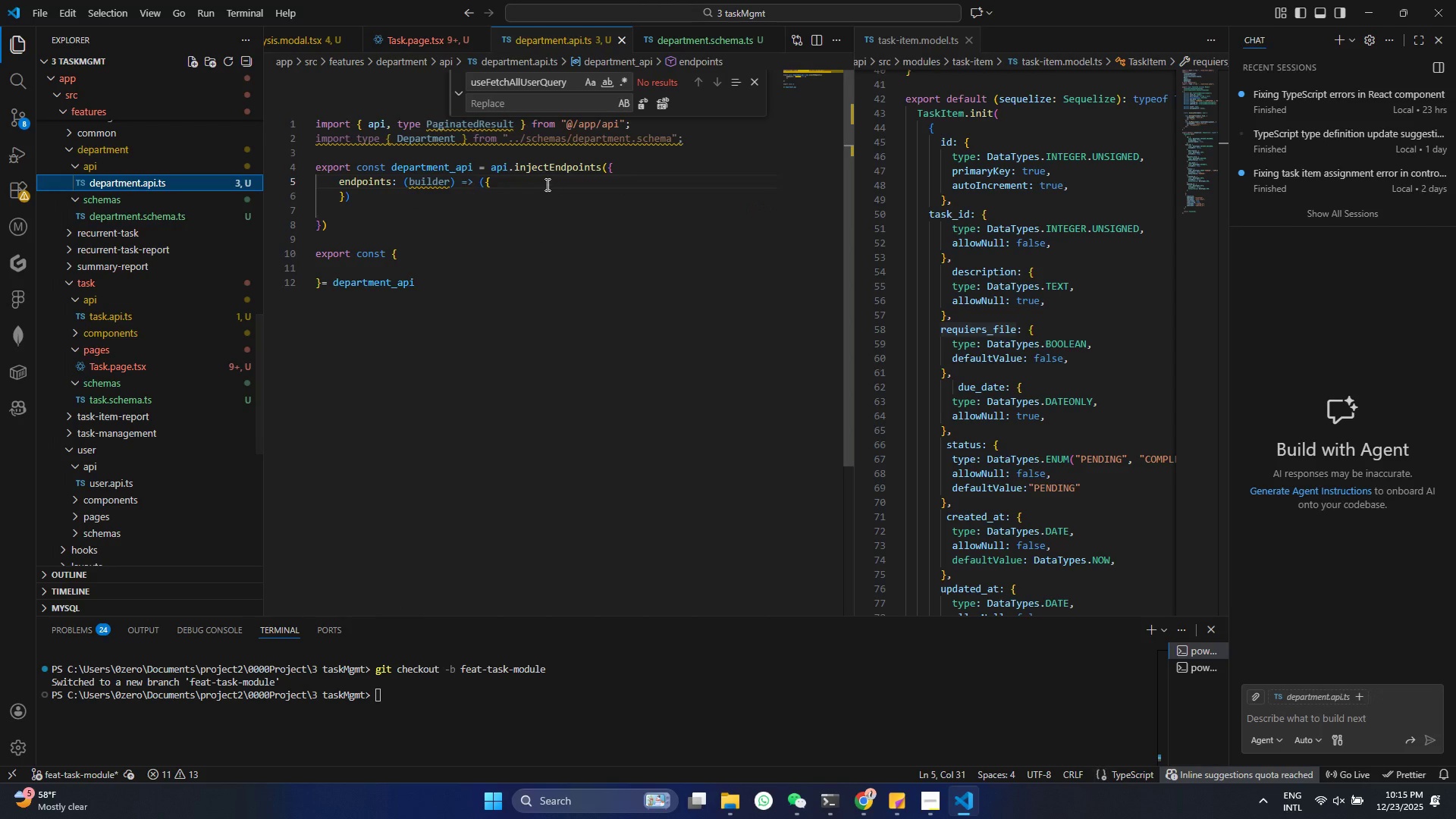 
left_click([532, 184])
 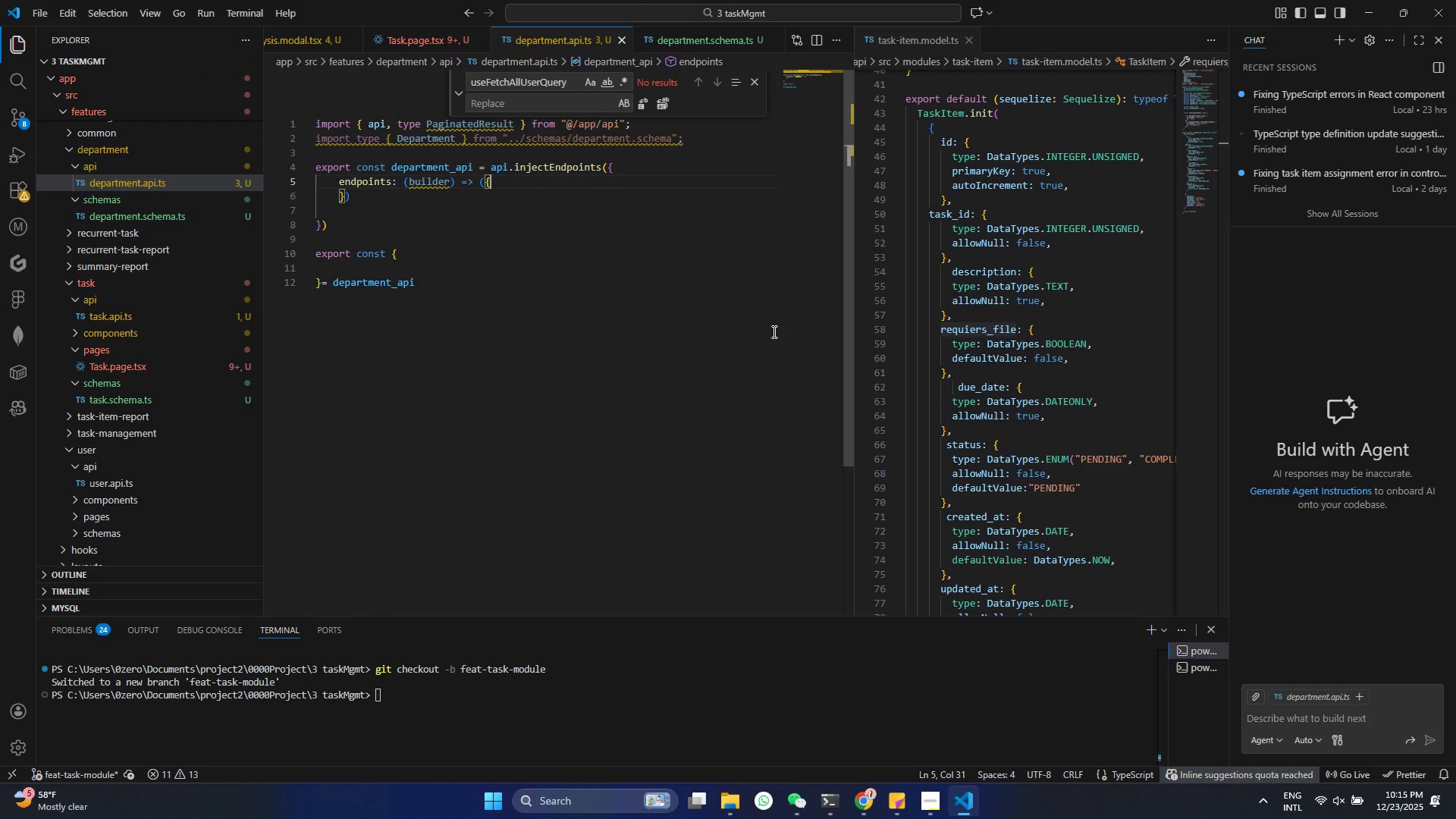 
key(Enter)
 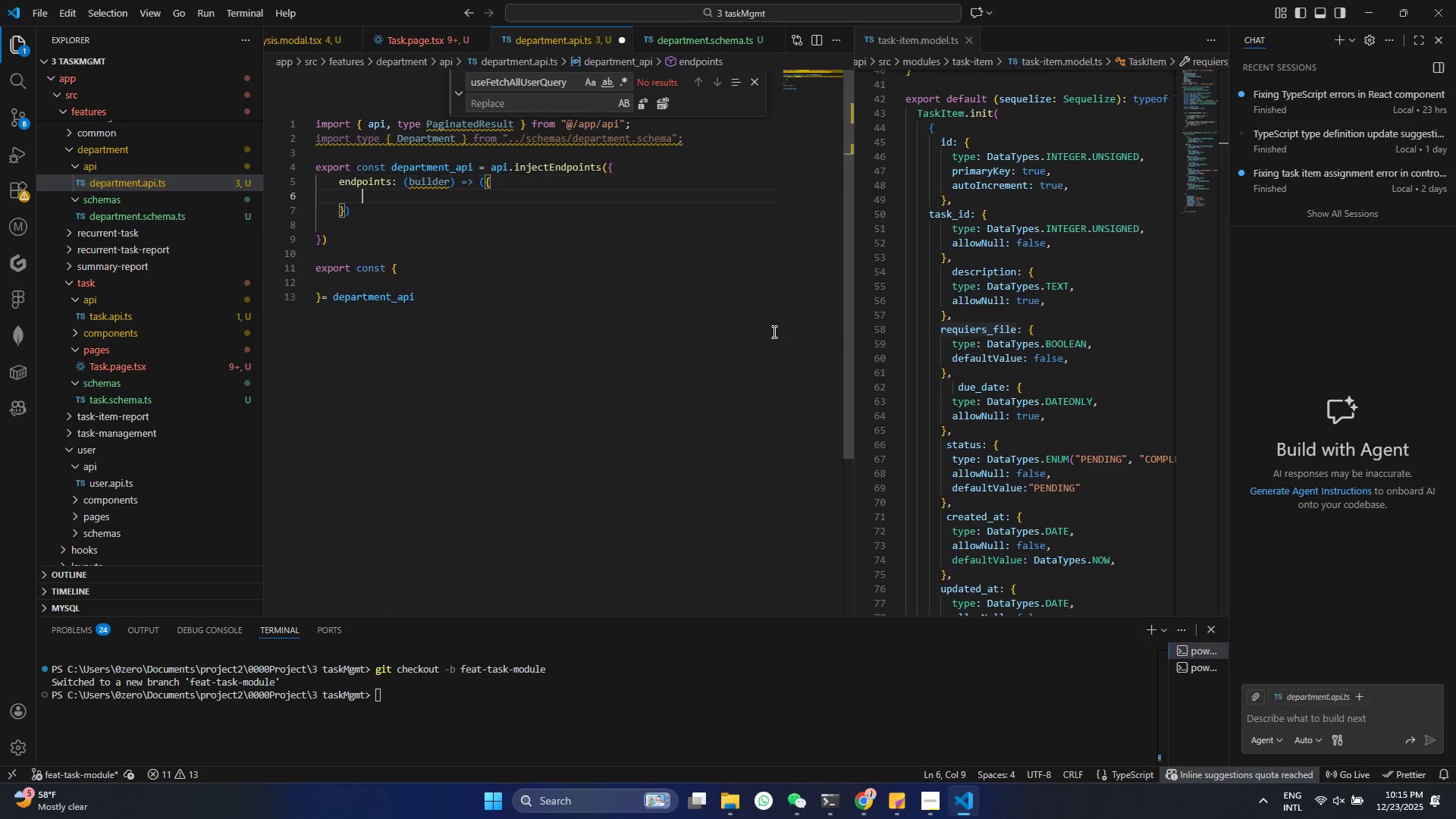 
key(Control+ControlLeft)
 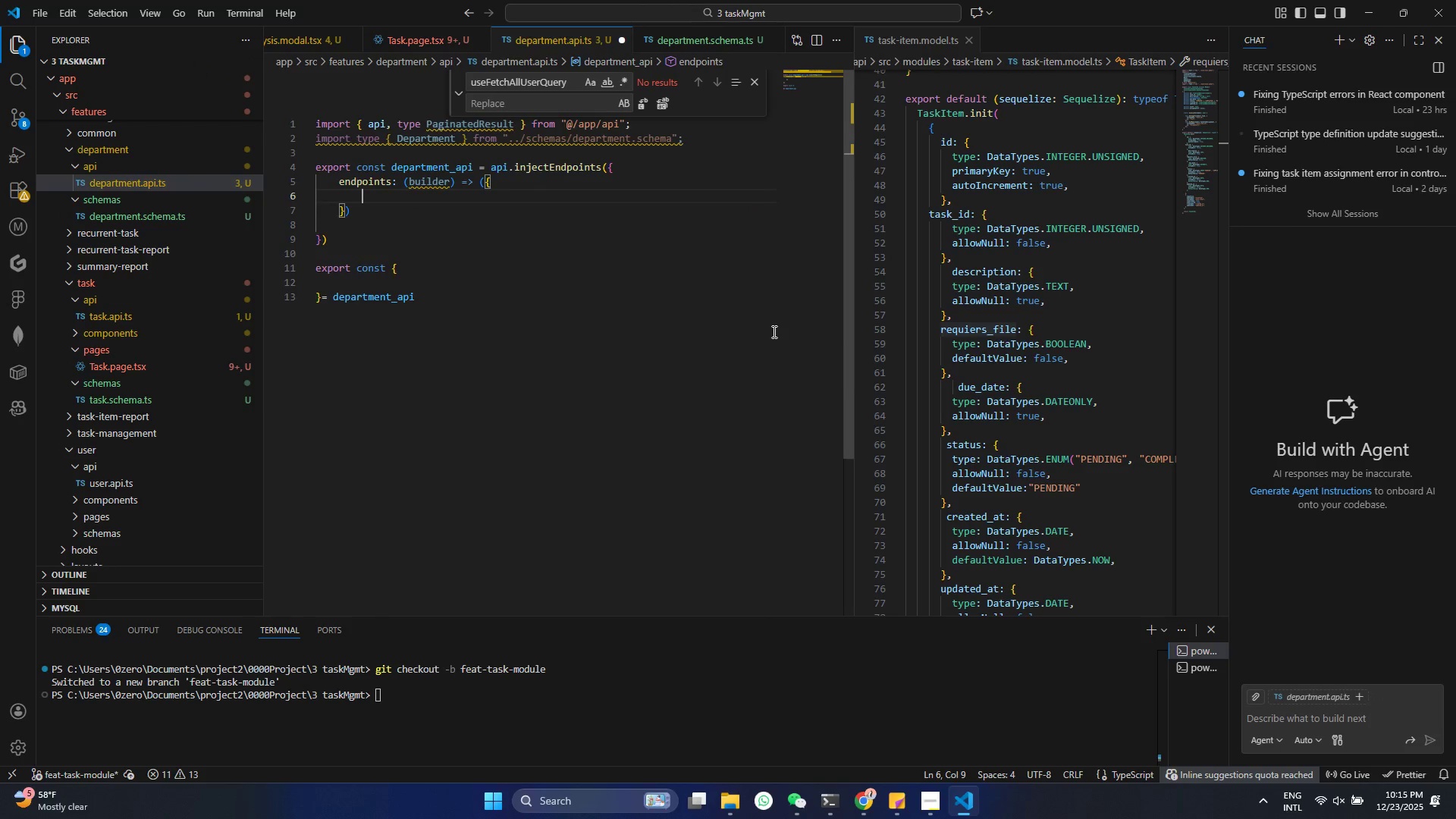 
key(Control+V)
 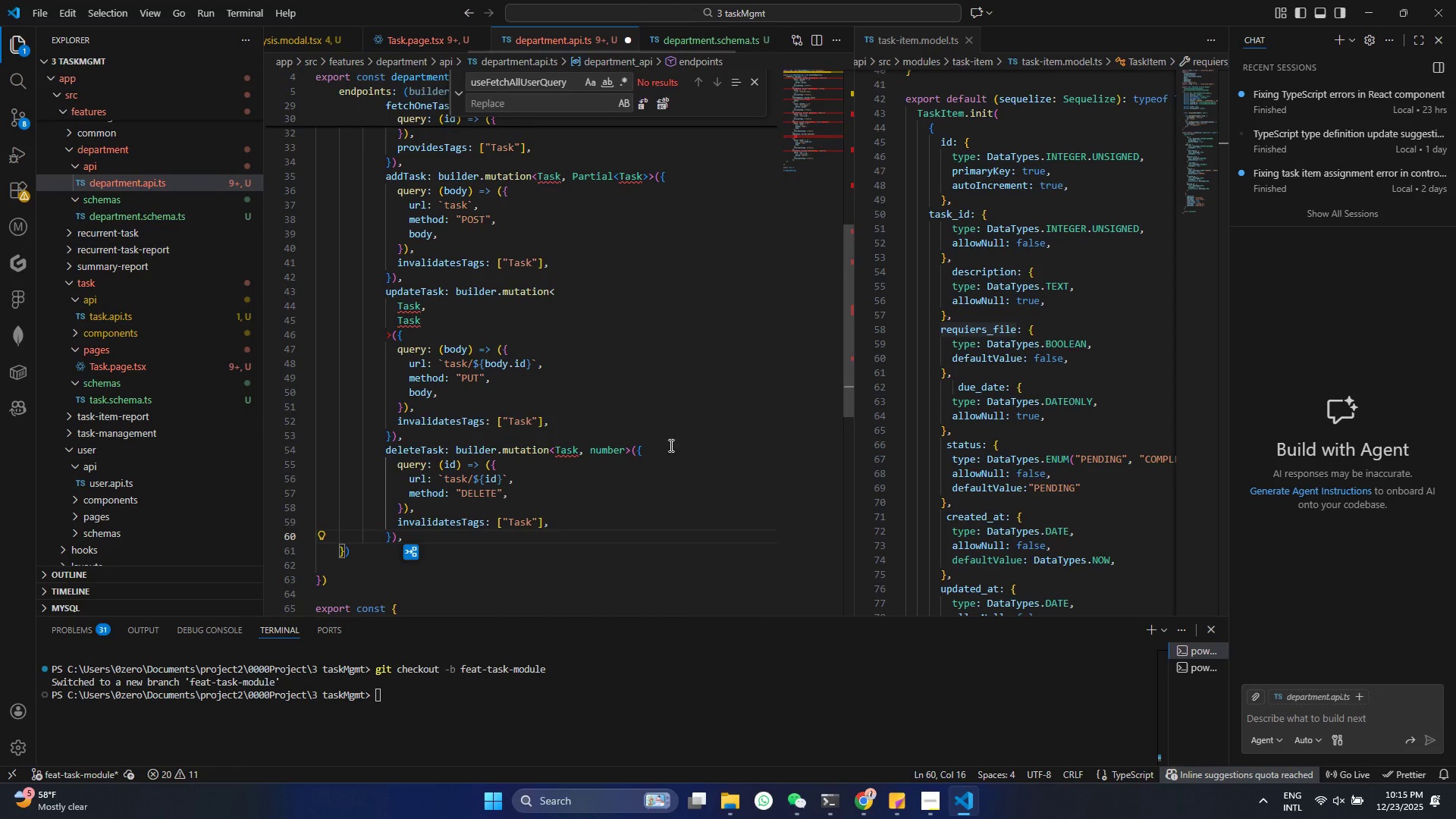 
scroll: coordinate [548, 343], scroll_direction: up, amount: 28.0
 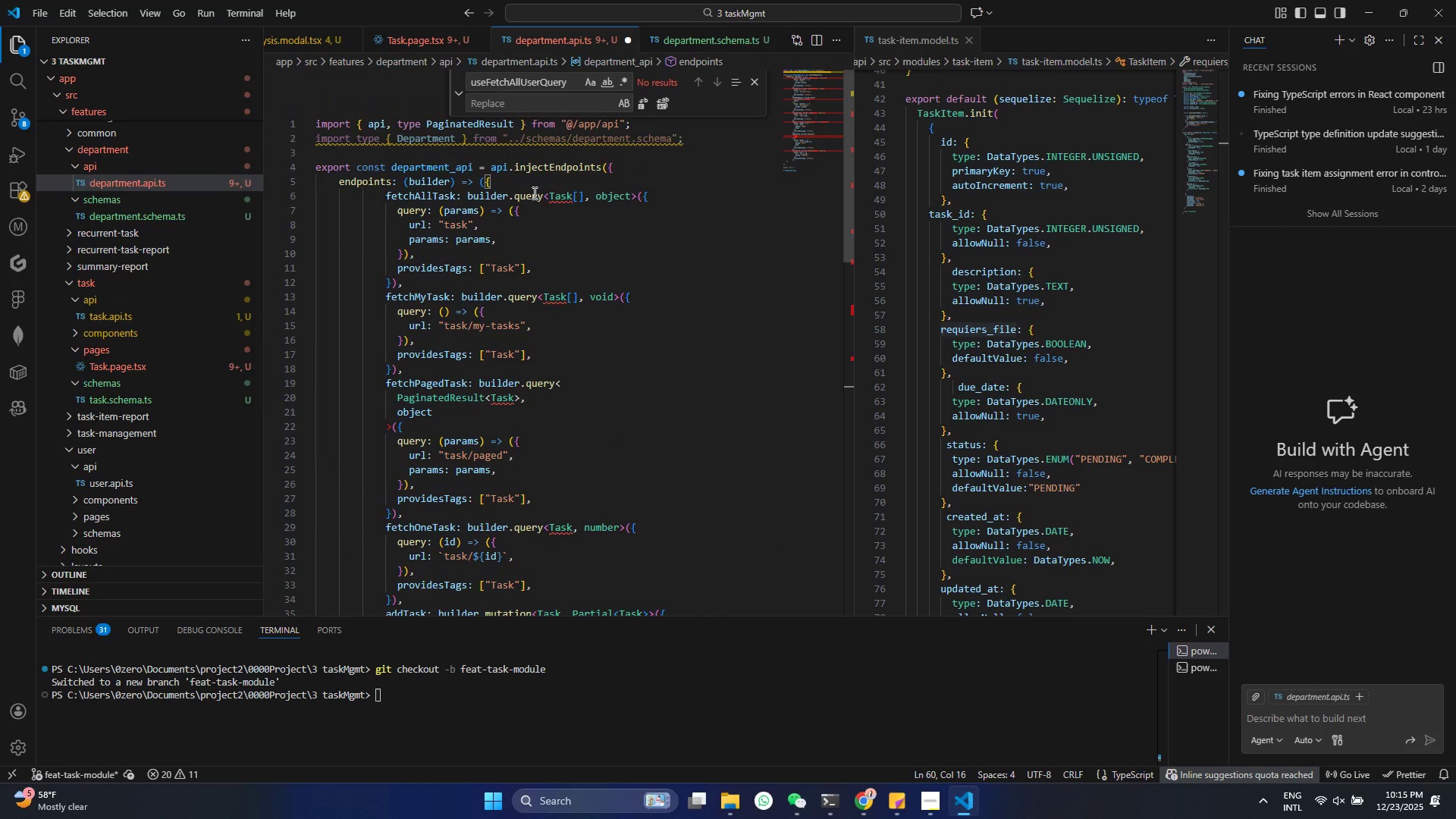 
key(Control+F)
 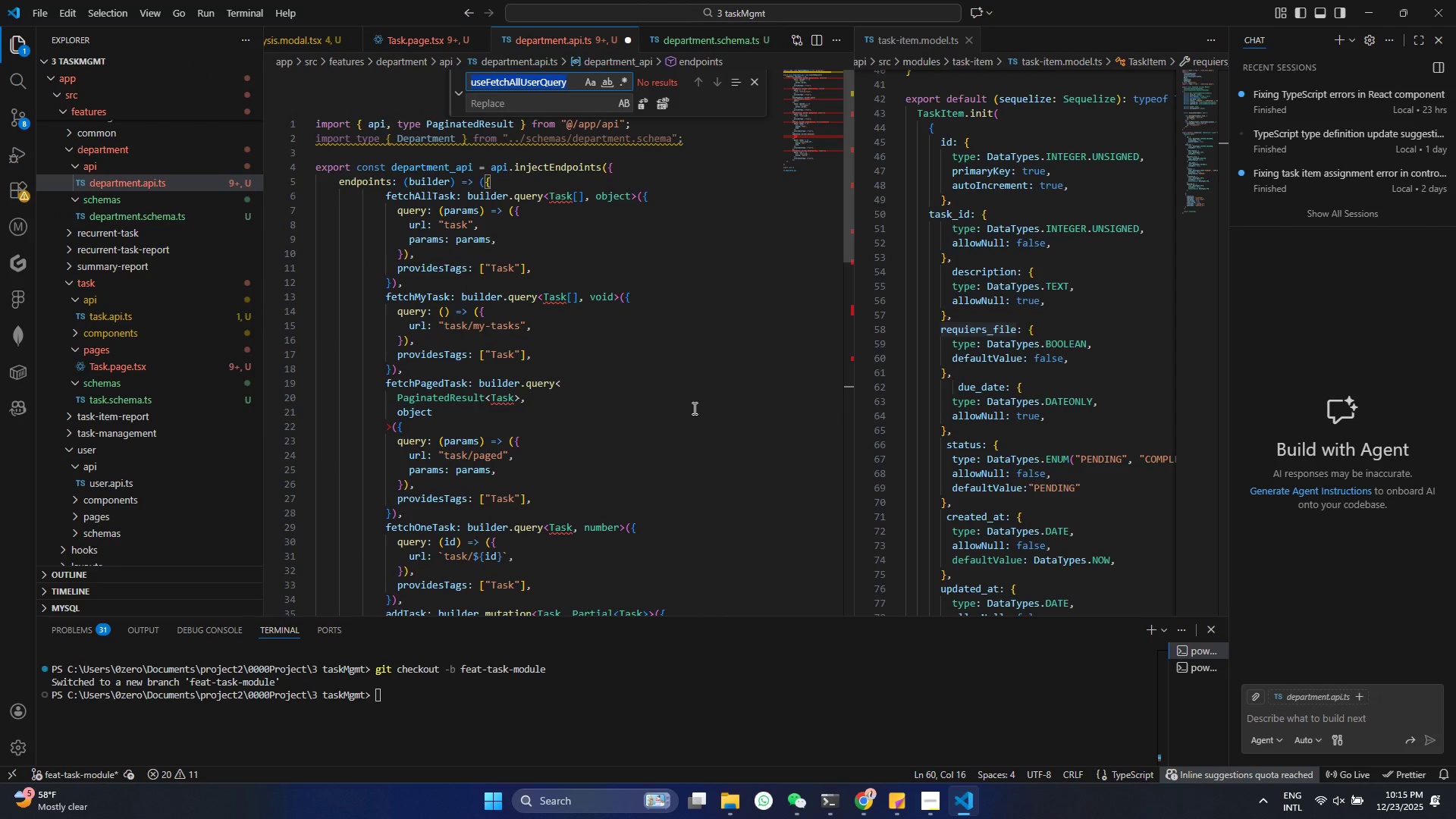 
type(Task-)
key(Backspace)
 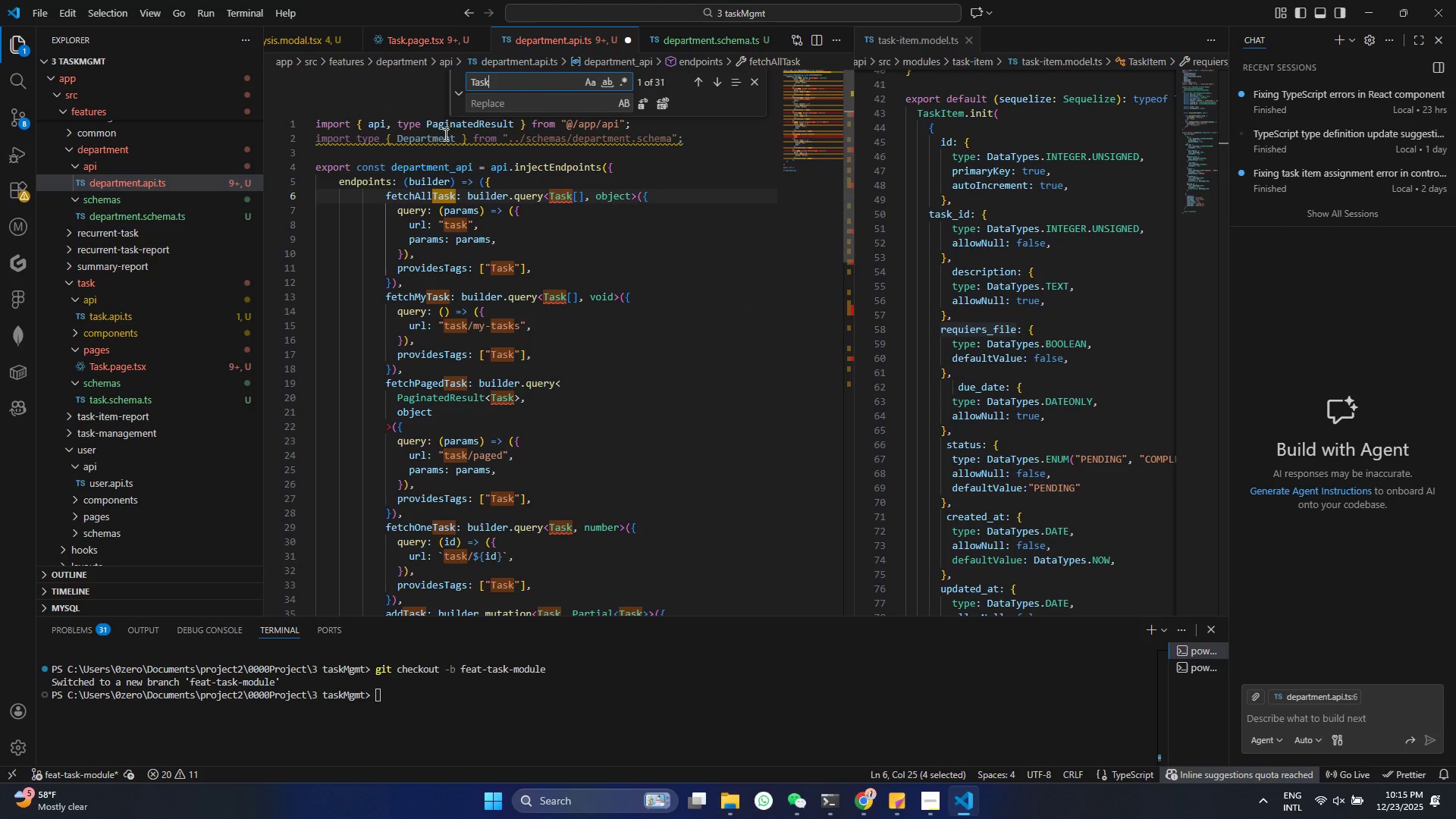 
double_click([442, 135])
 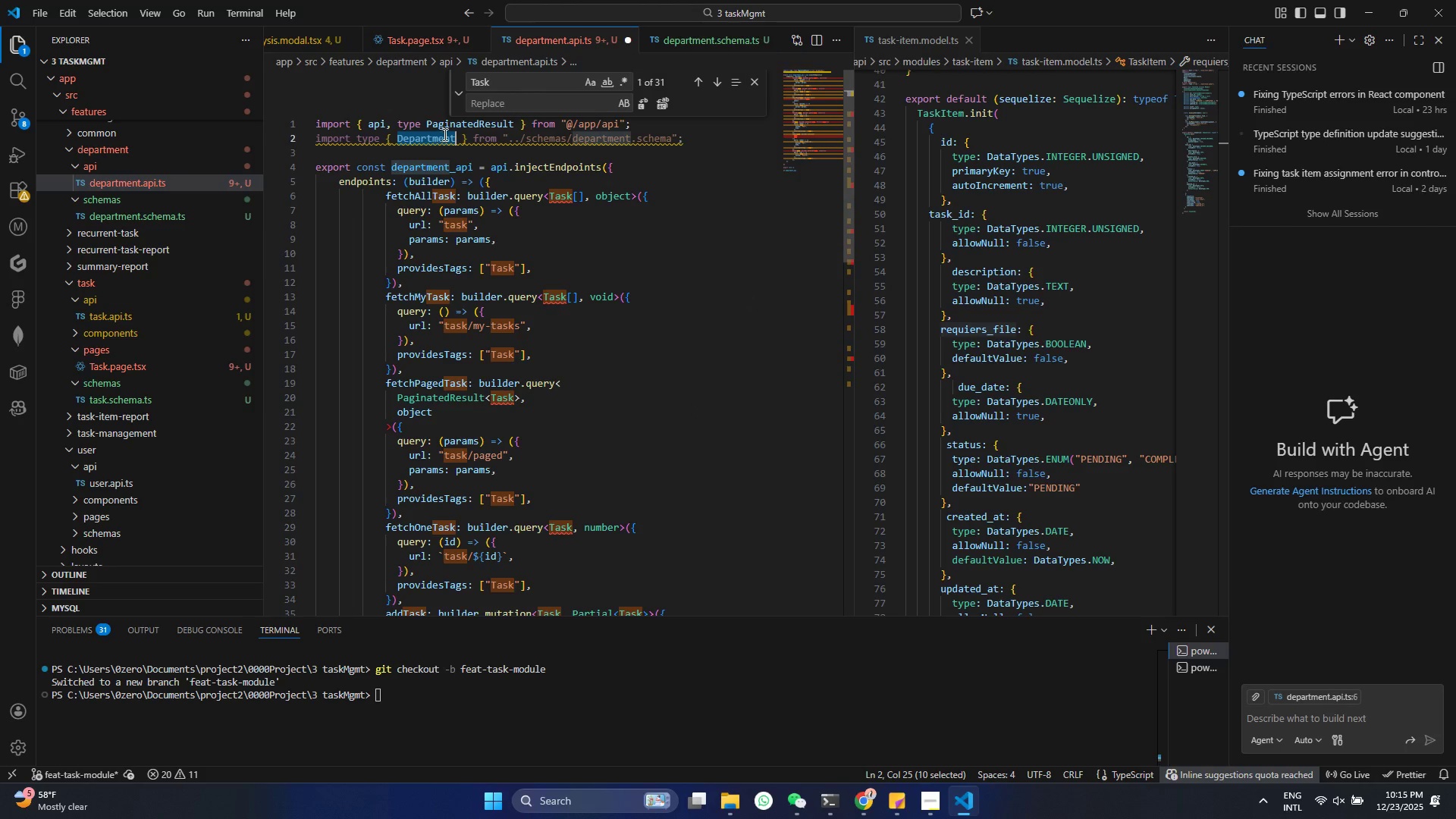 
key(Control+C)
 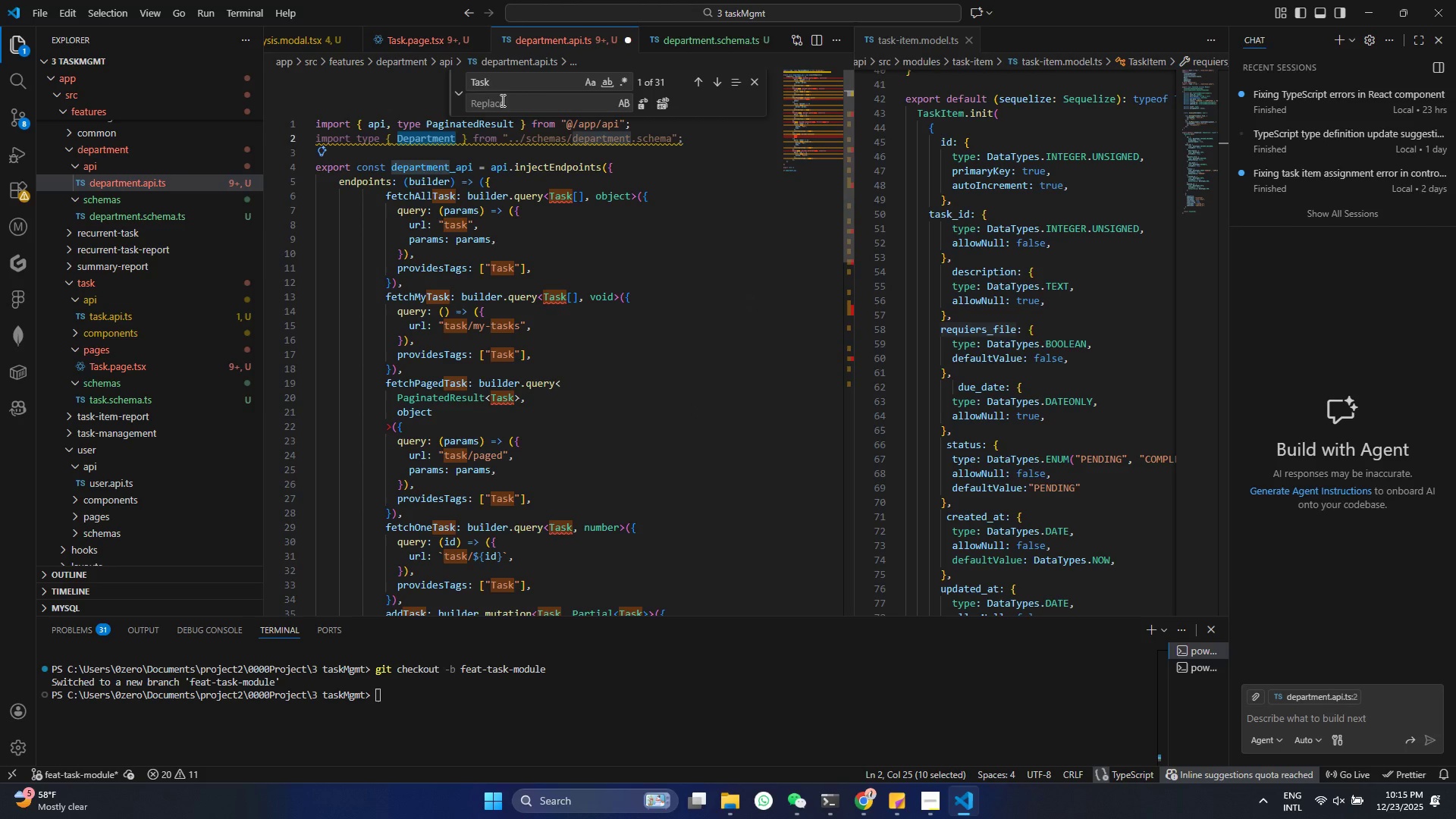 
left_click([501, 100])
 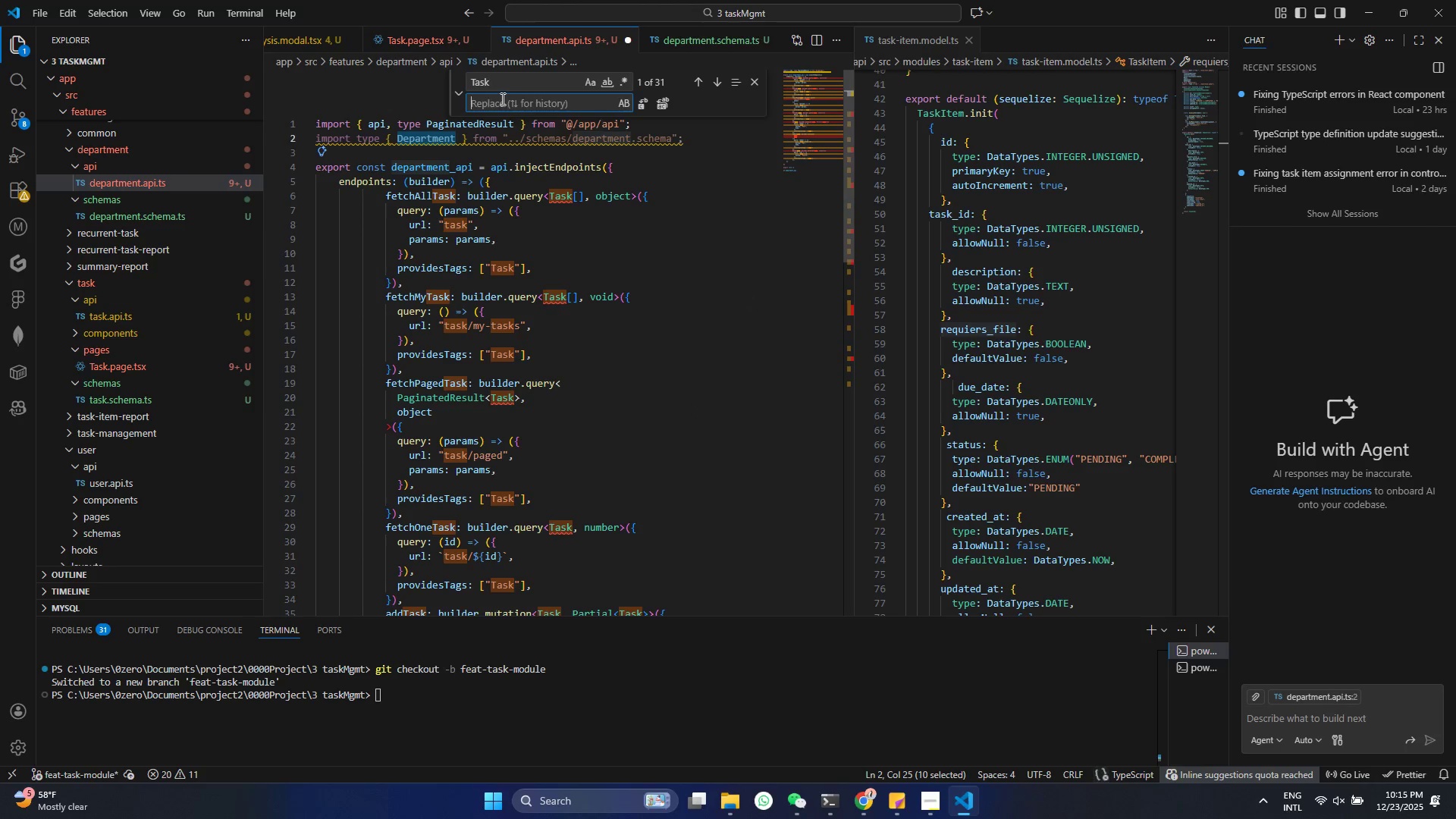 
hold_key(key=ControlLeft, duration=1.39)
 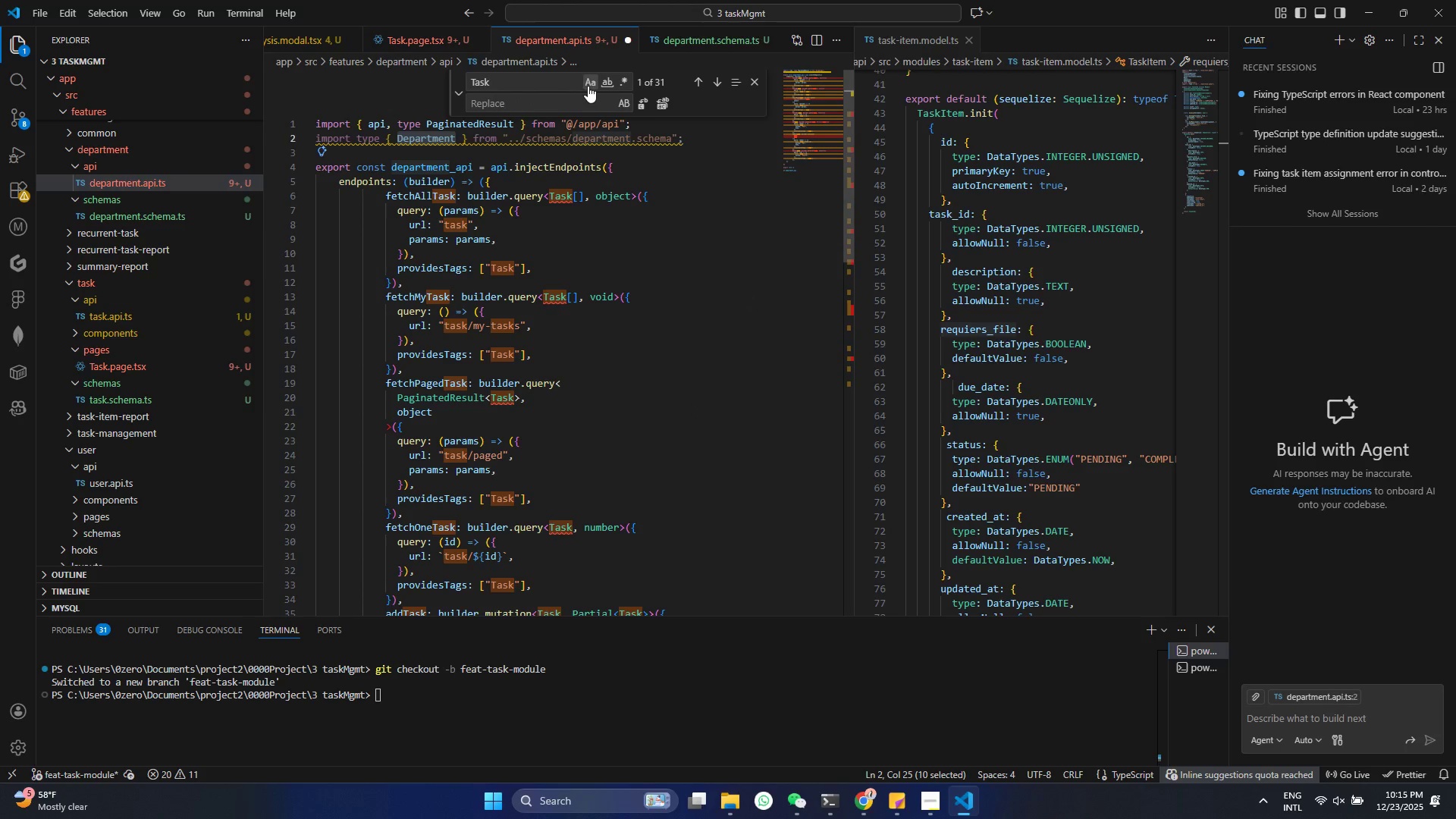 
double_click([589, 85])
 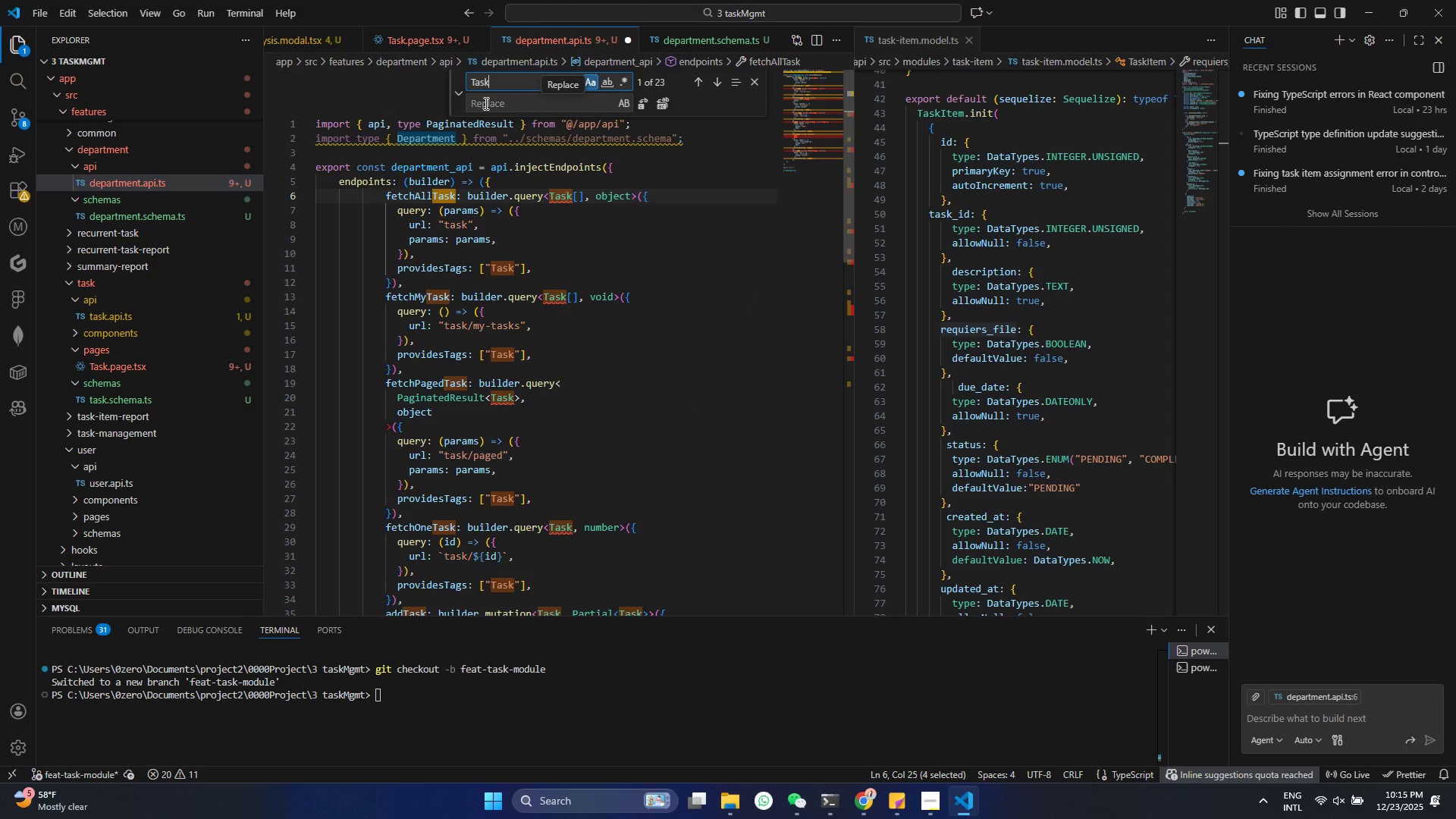 
wait(5.84)
 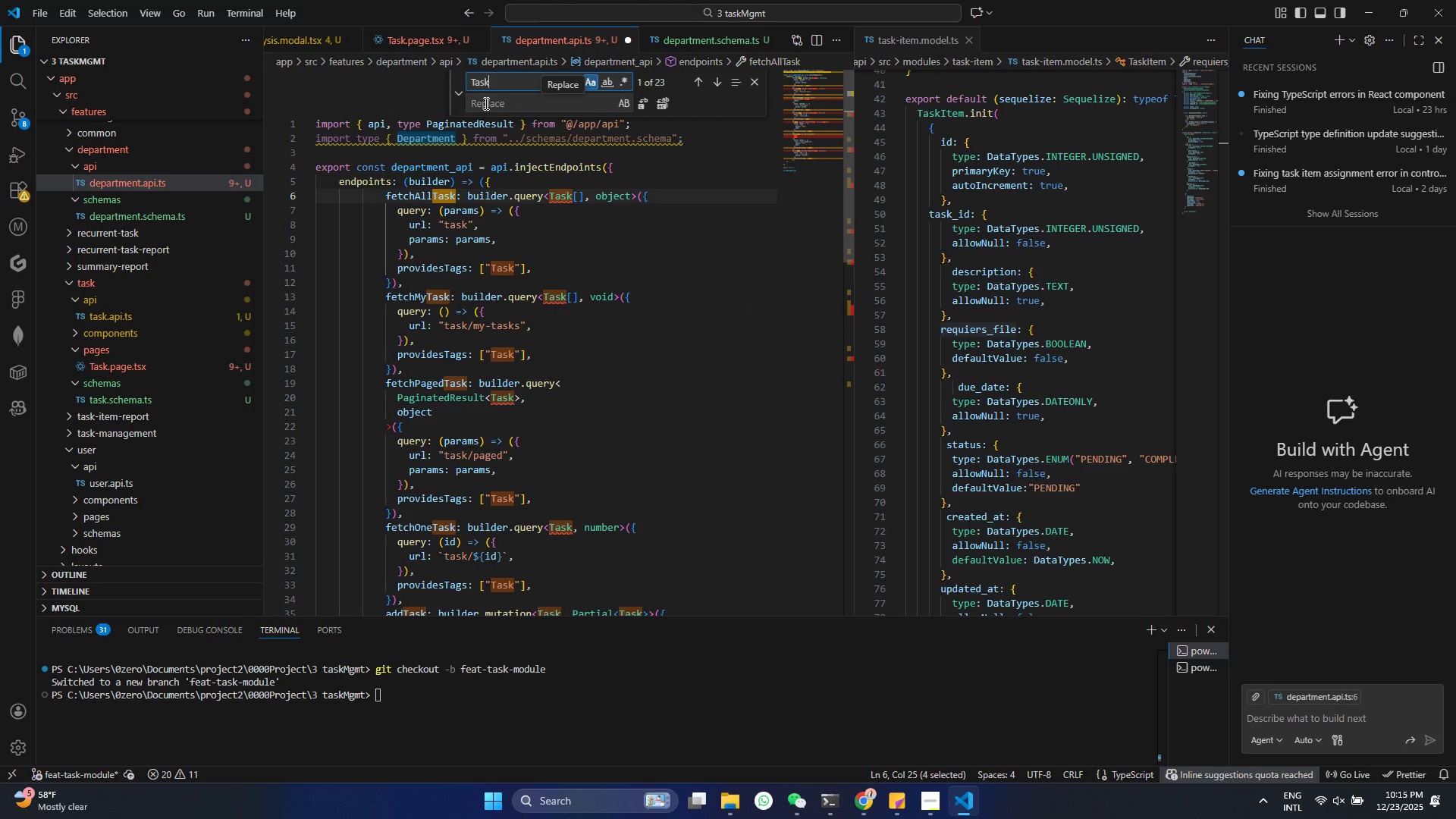 
left_click([485, 103])
 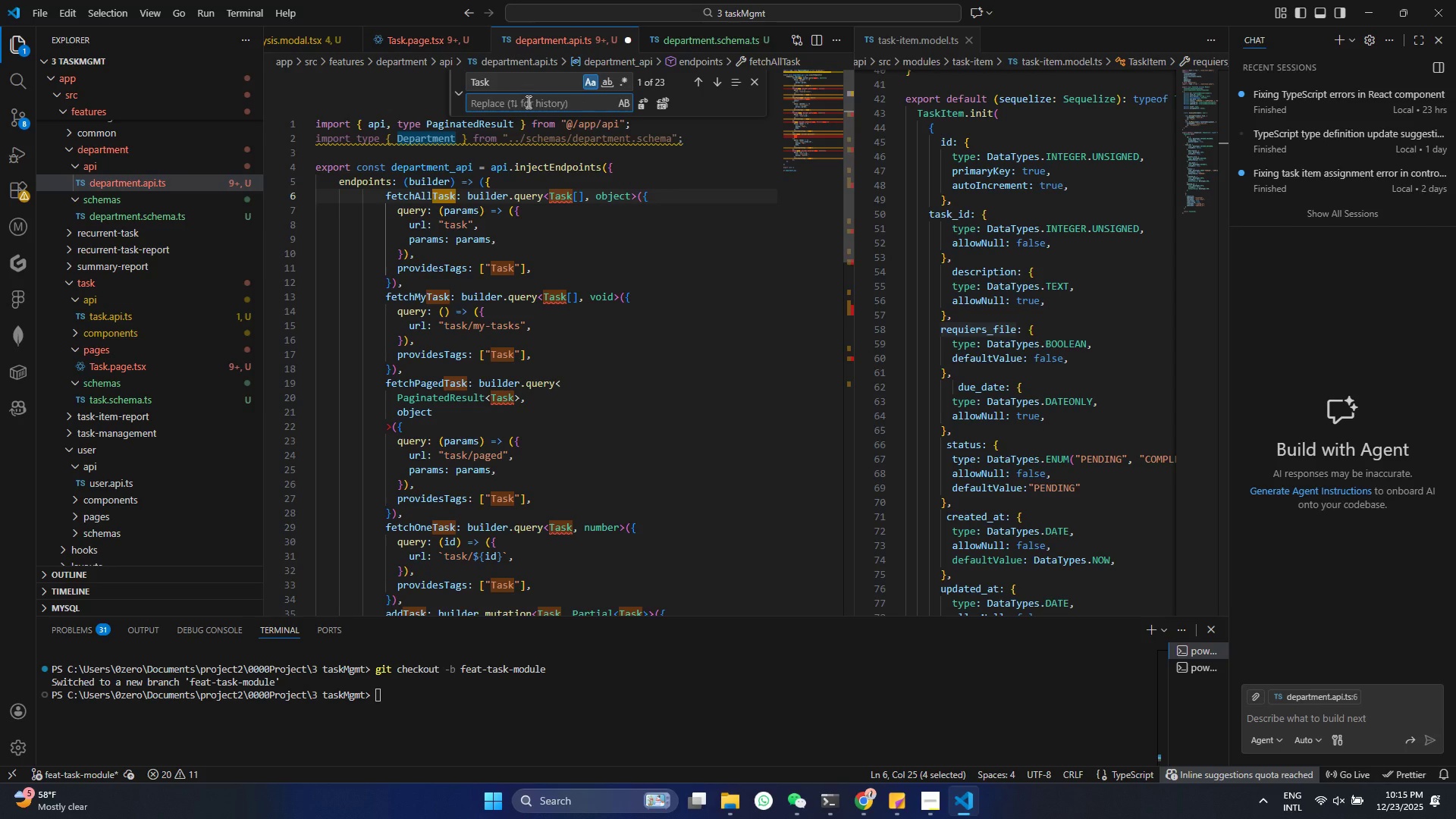 
hold_key(key=ControlLeft, duration=1.39)
 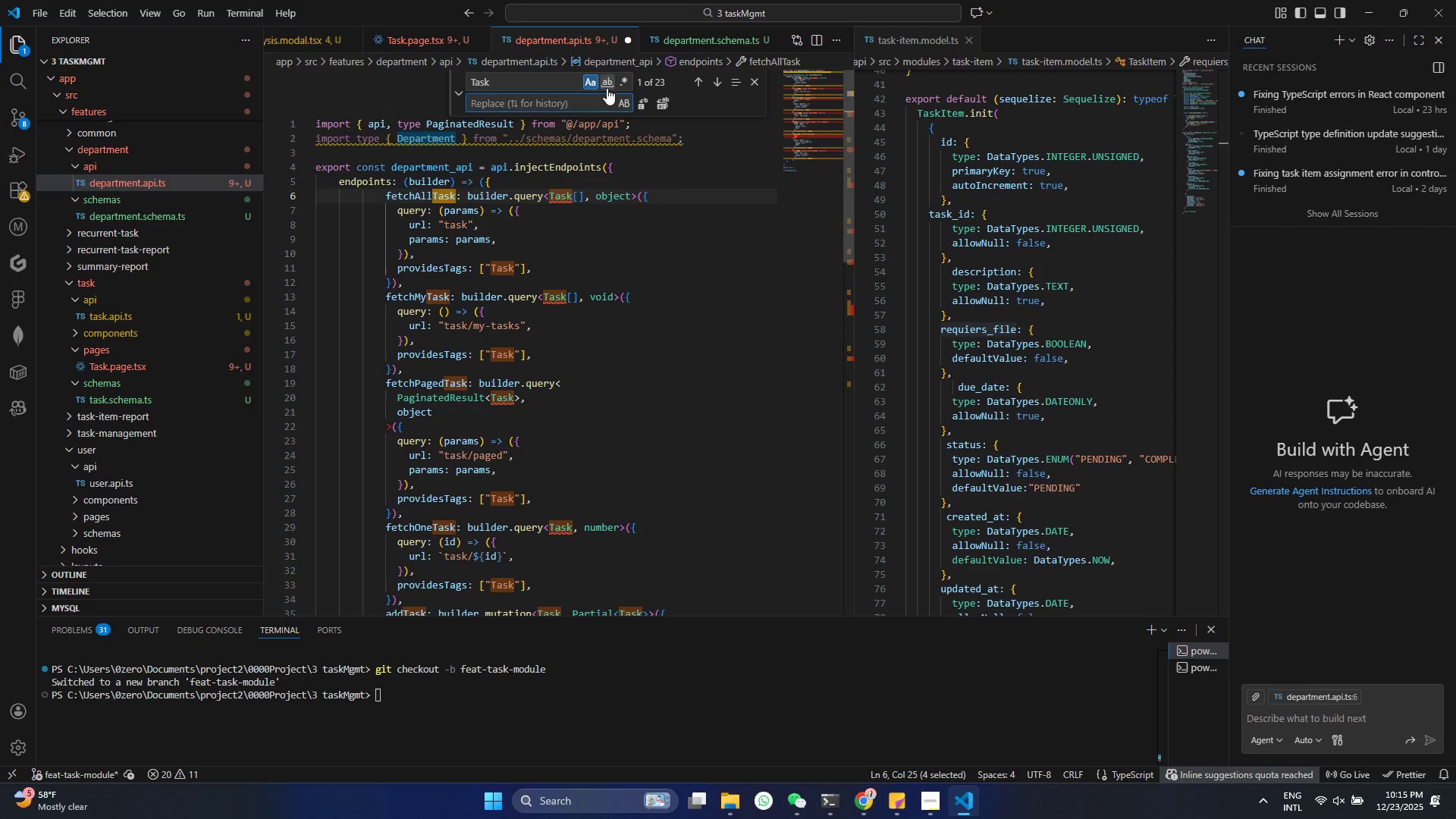 
left_click([607, 88])
 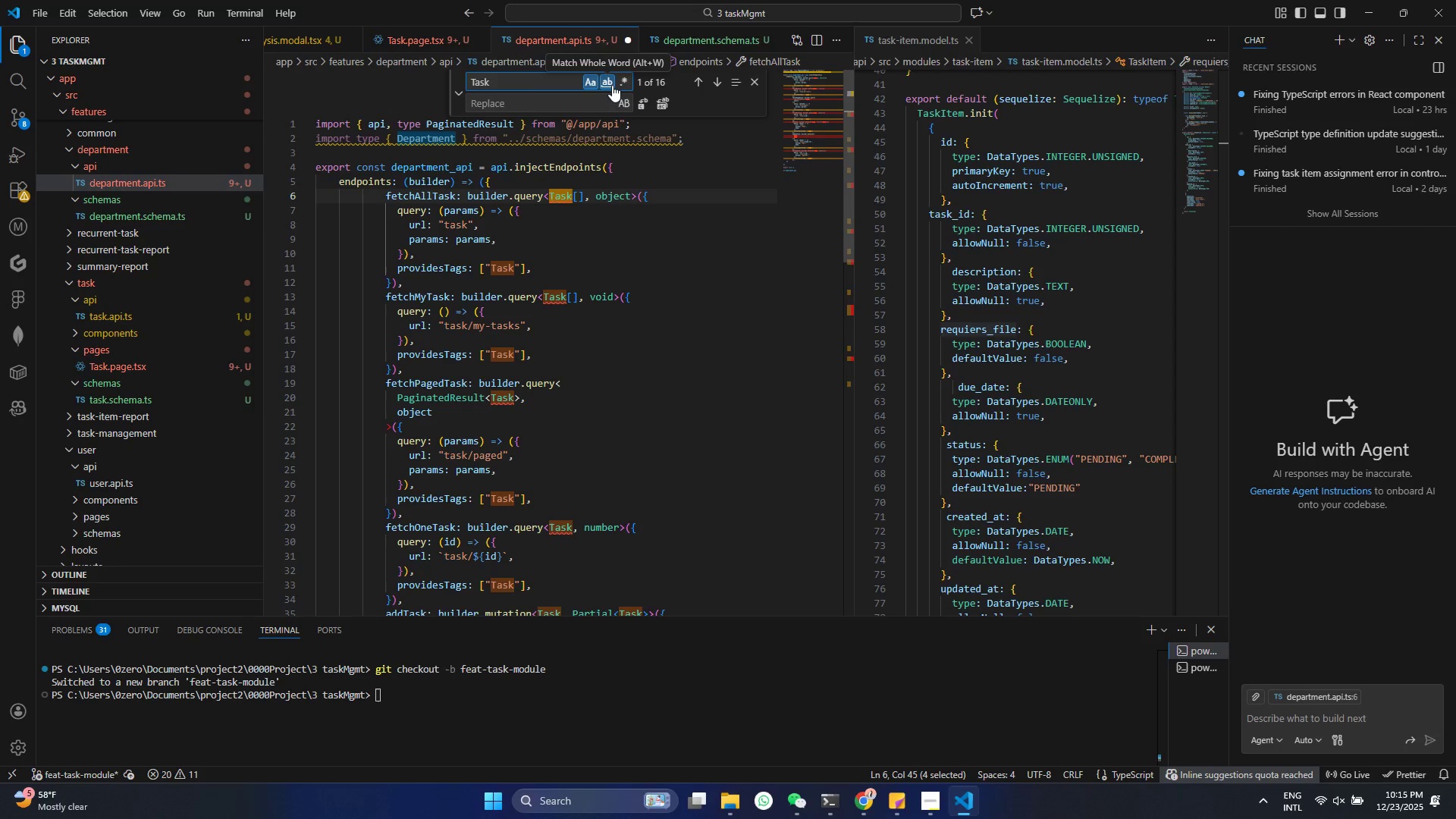 
key(Control+ControlLeft)
 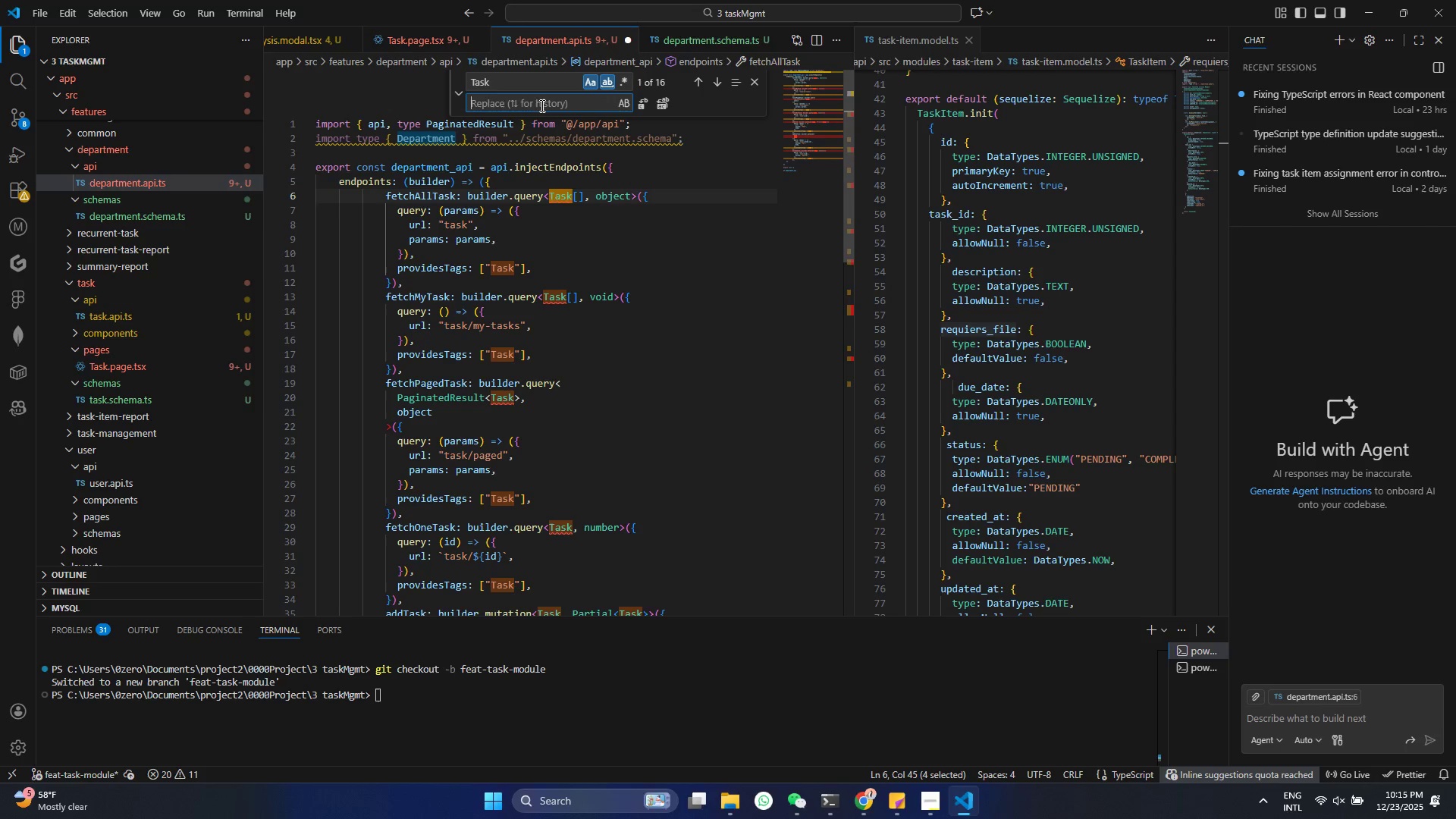 
key(Control+ControlLeft)
 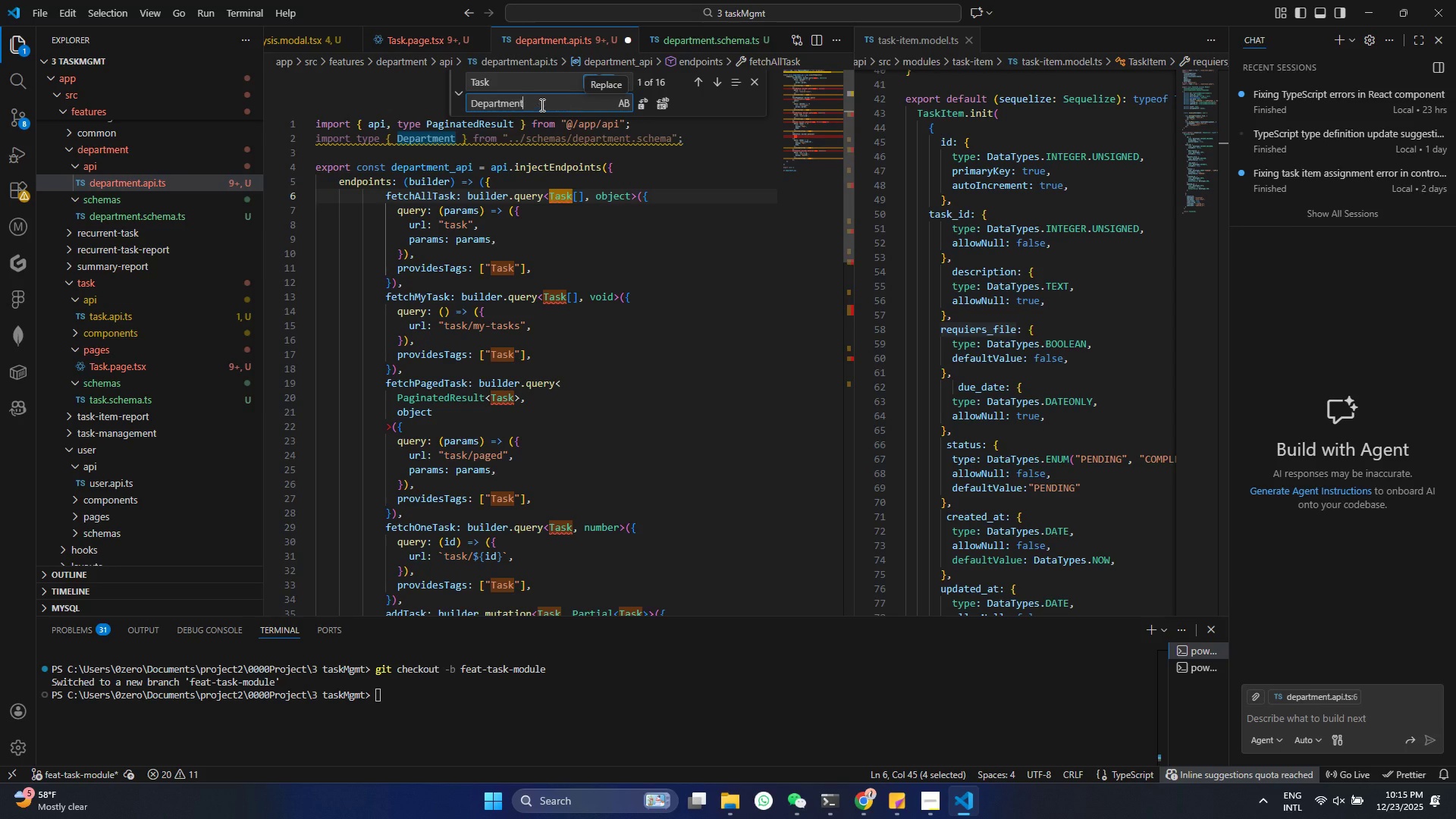 
key(Control+V)
 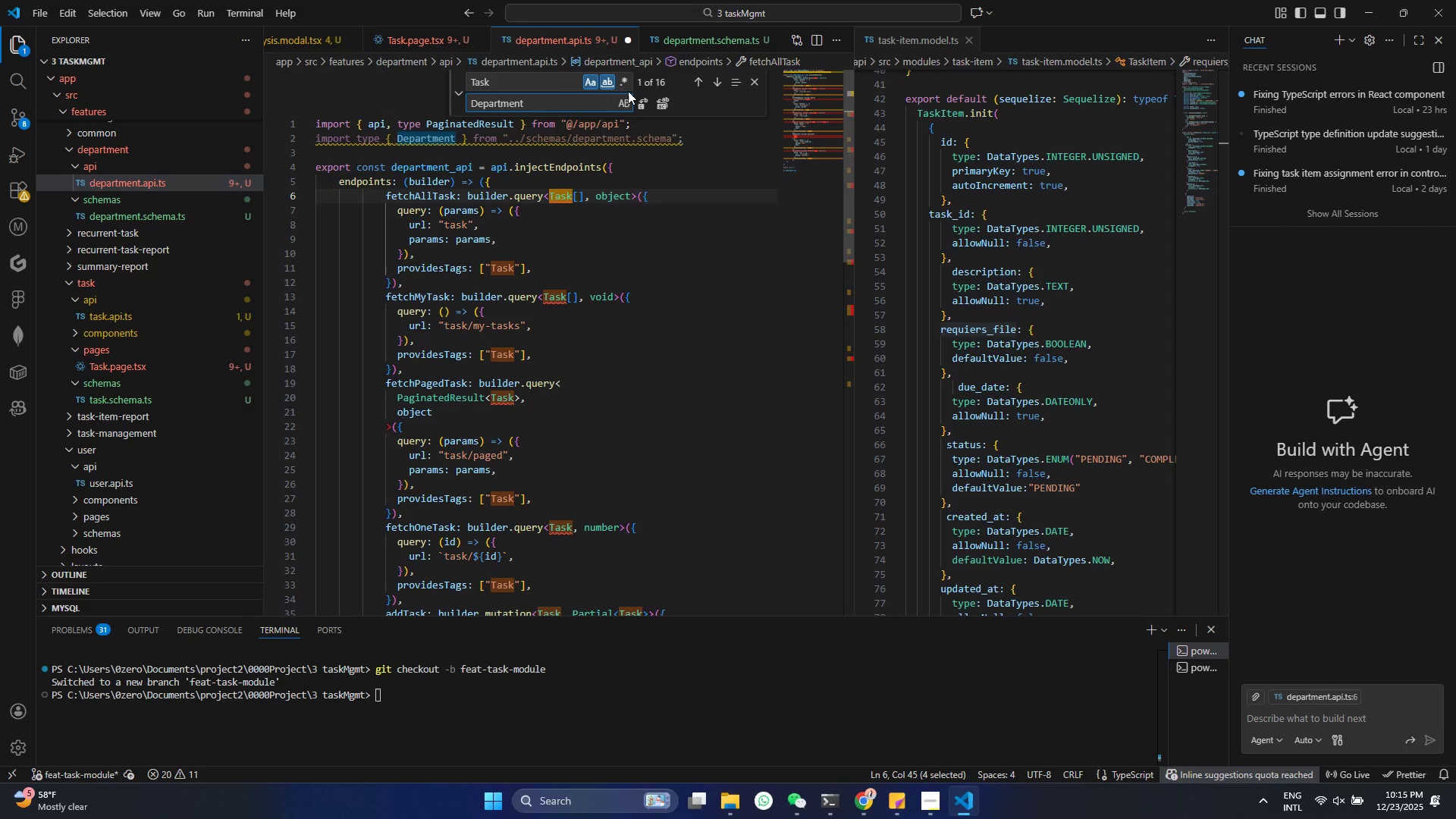 
left_click([642, 97])
 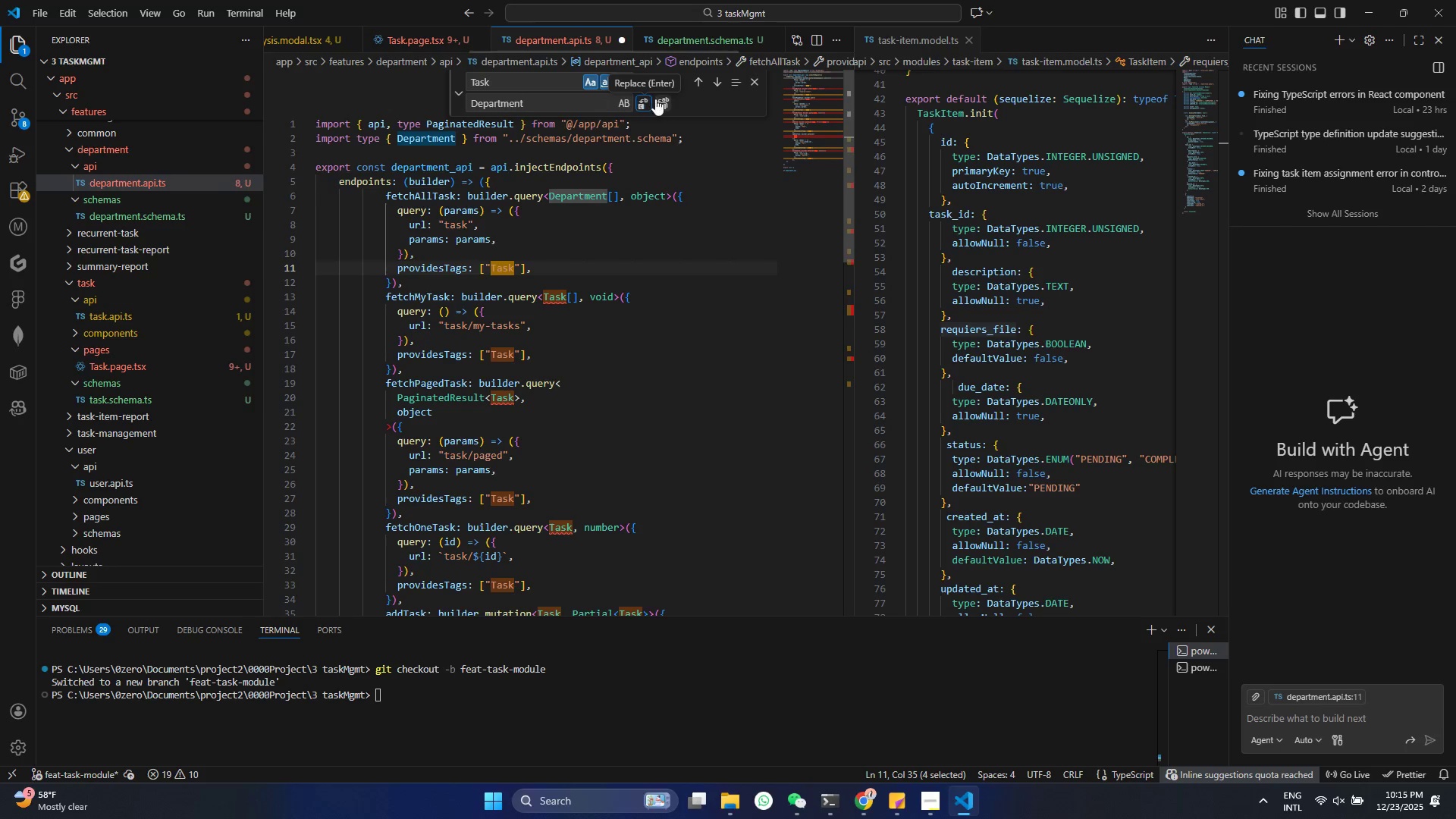 
left_click([660, 106])
 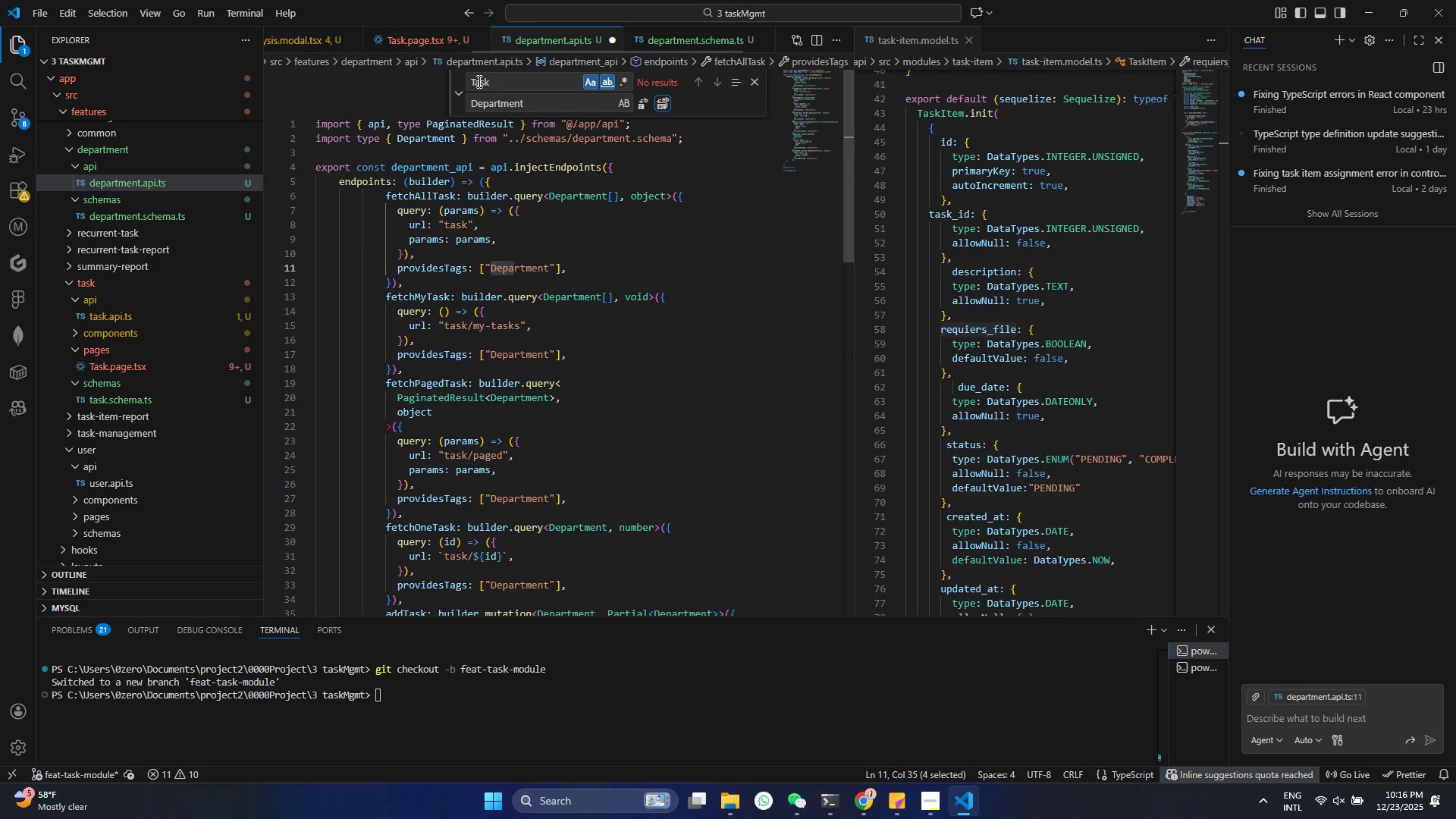 
left_click([474, 80])
 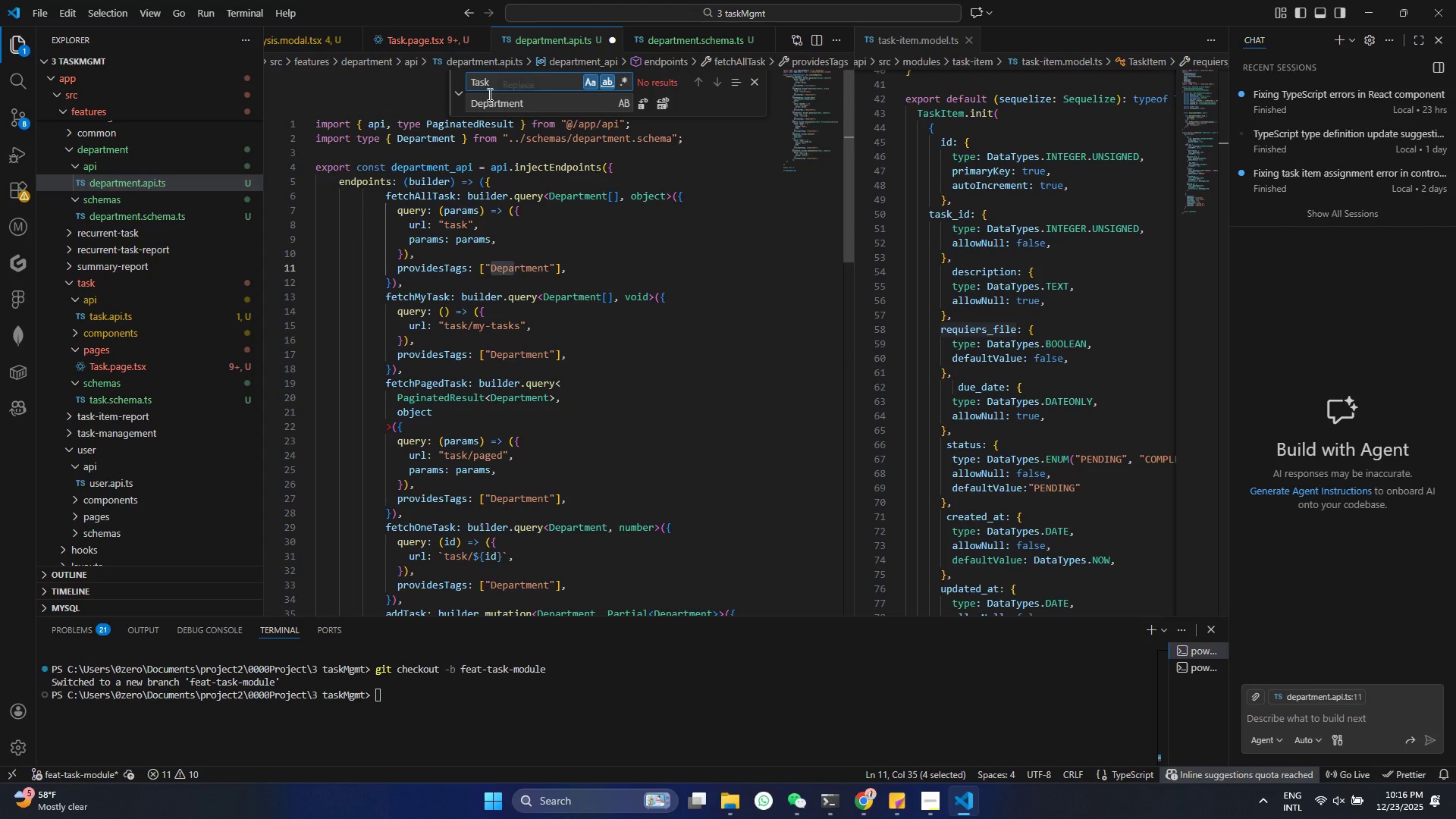 
key(Backspace)
 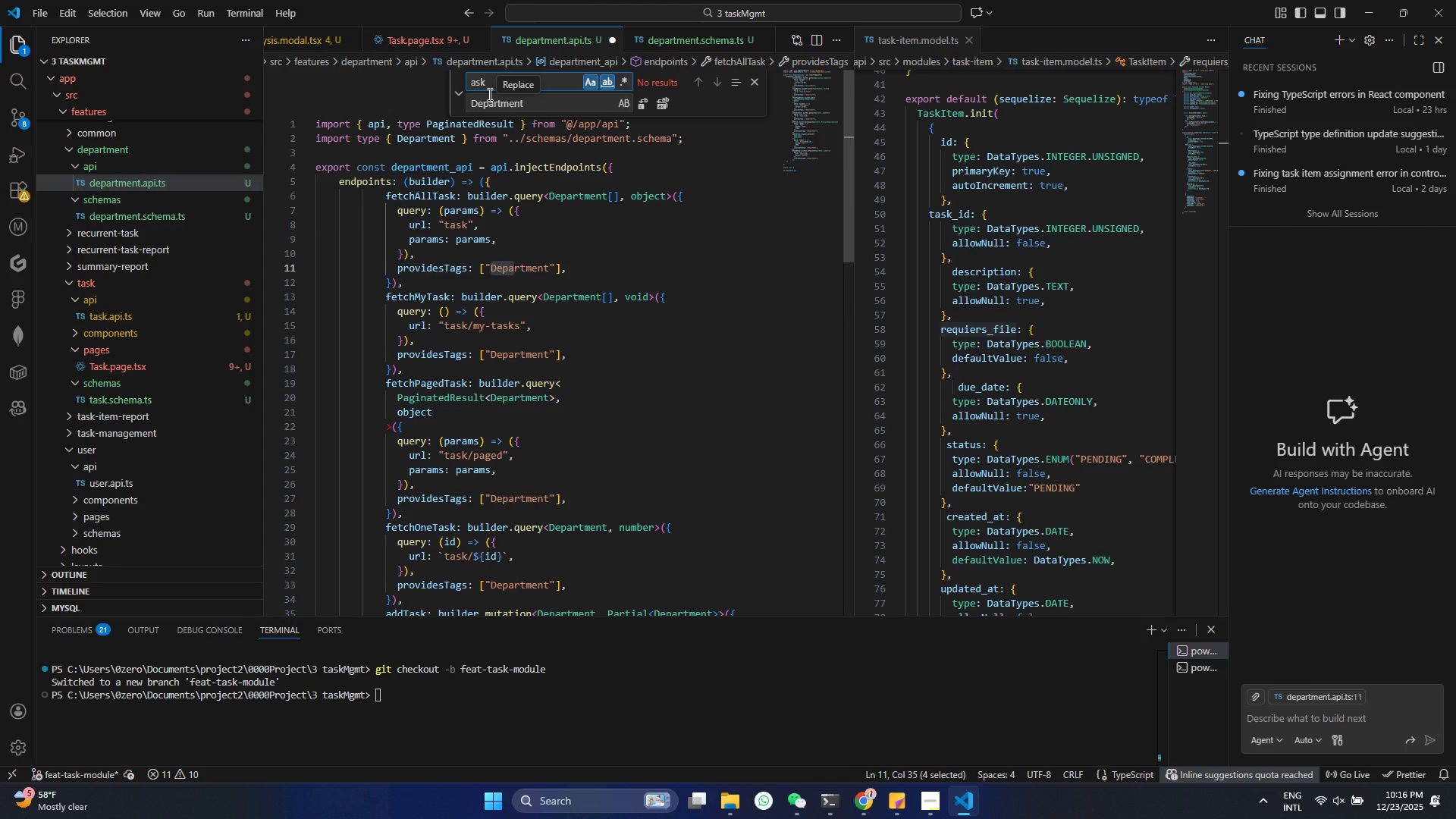 
key(T)
 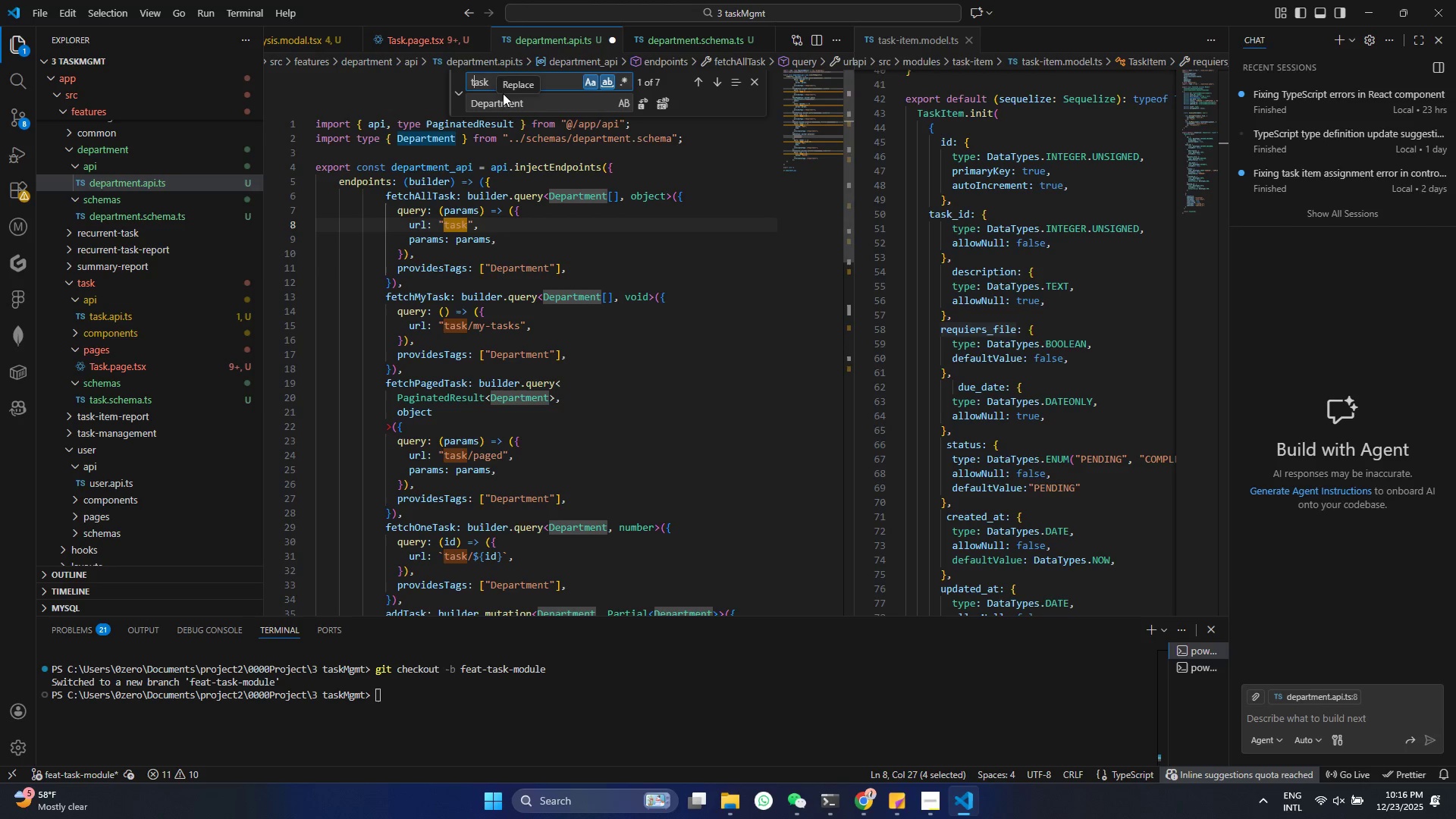 
left_click([500, 98])
 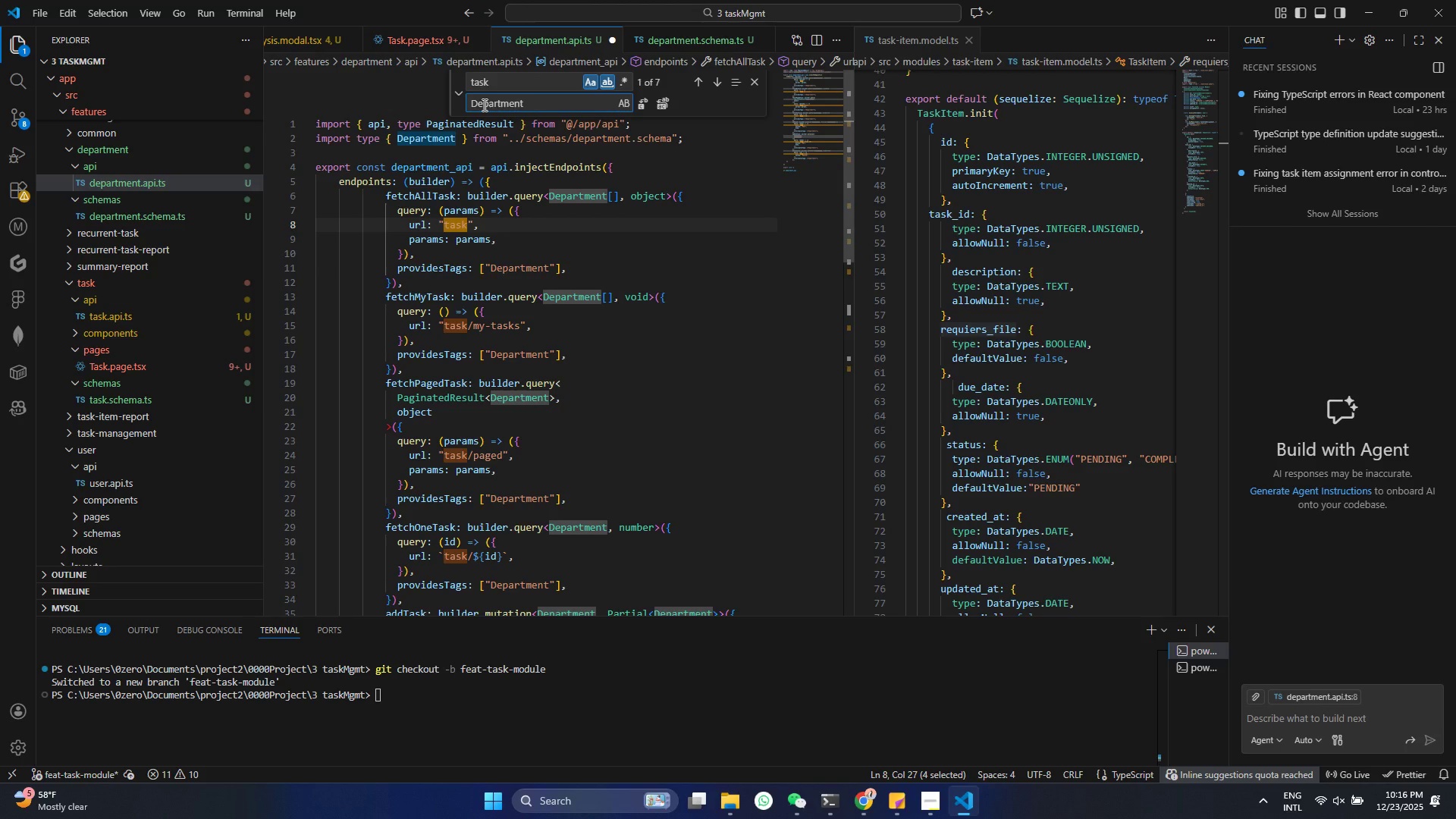 
left_click([483, 105])
 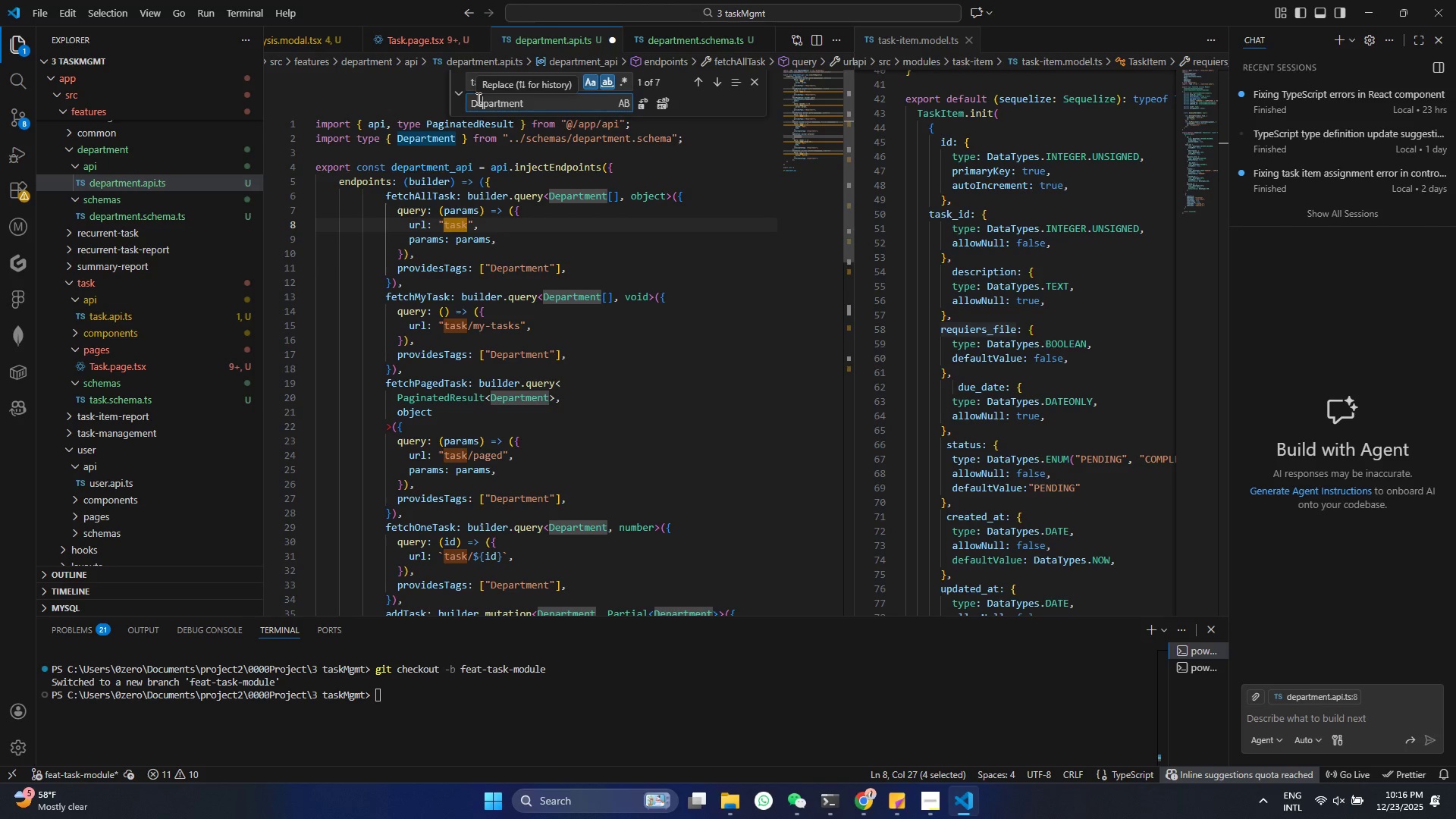 
left_click([477, 99])
 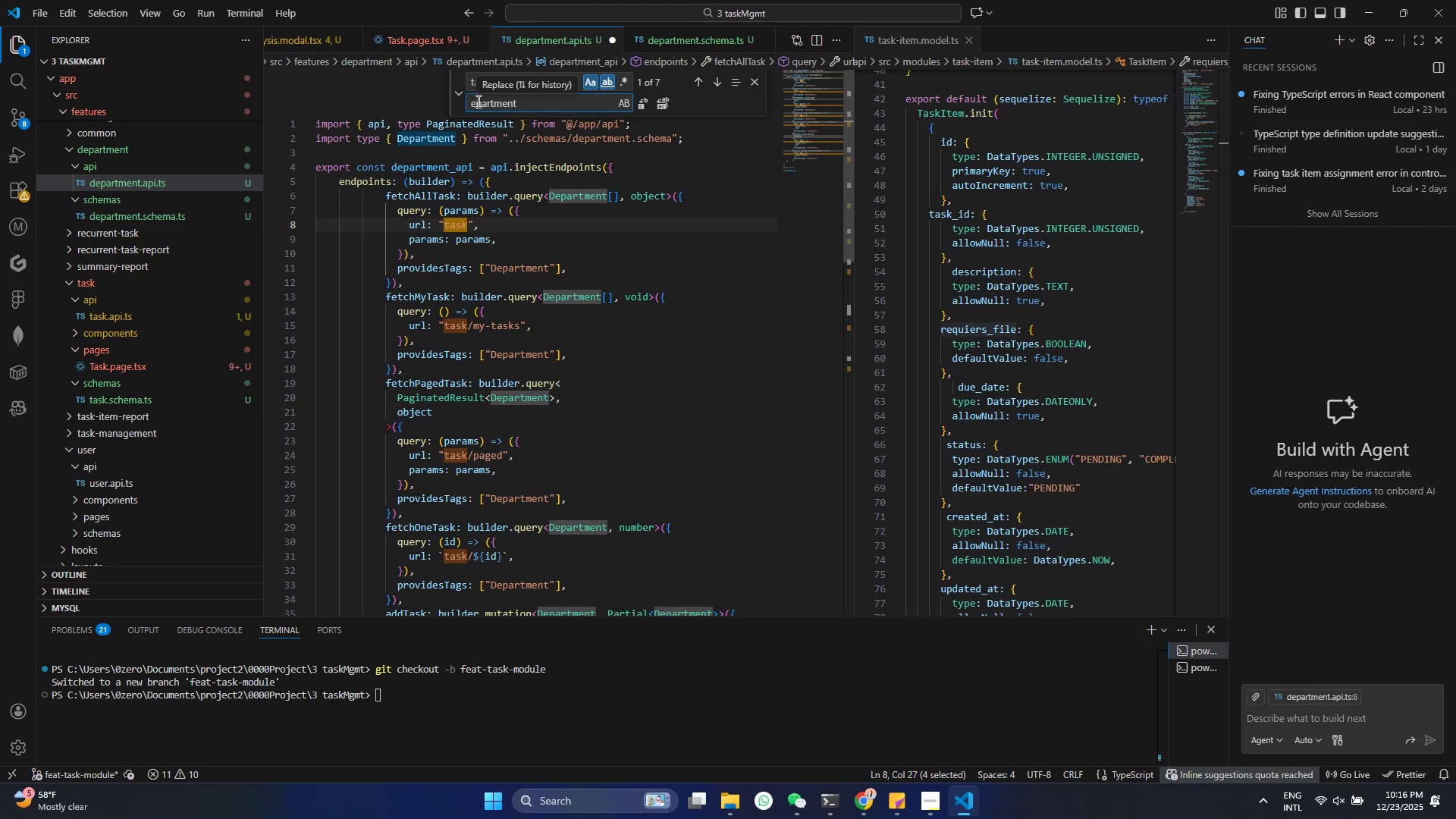 
key(Backspace)
 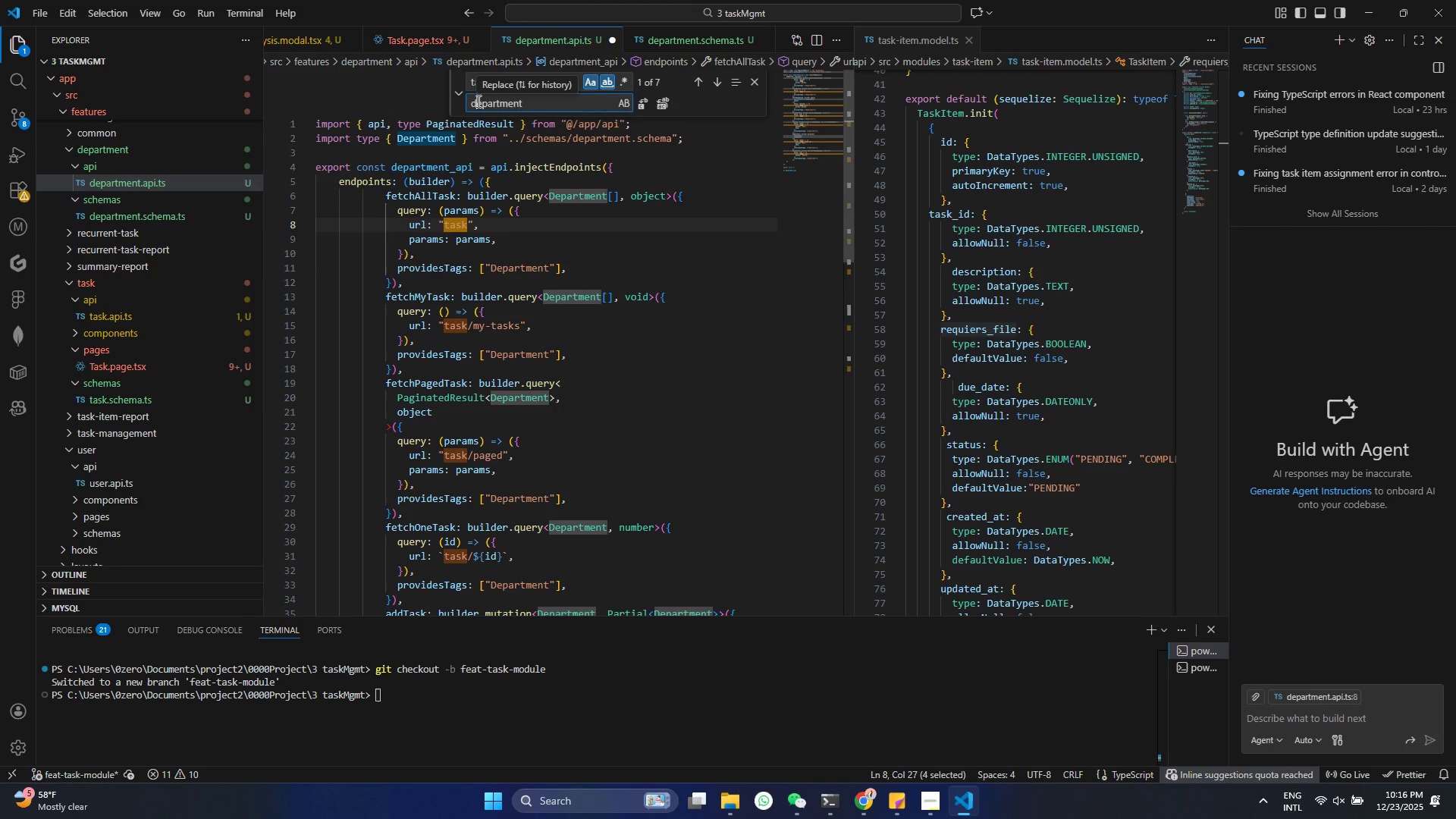 
key(D)
 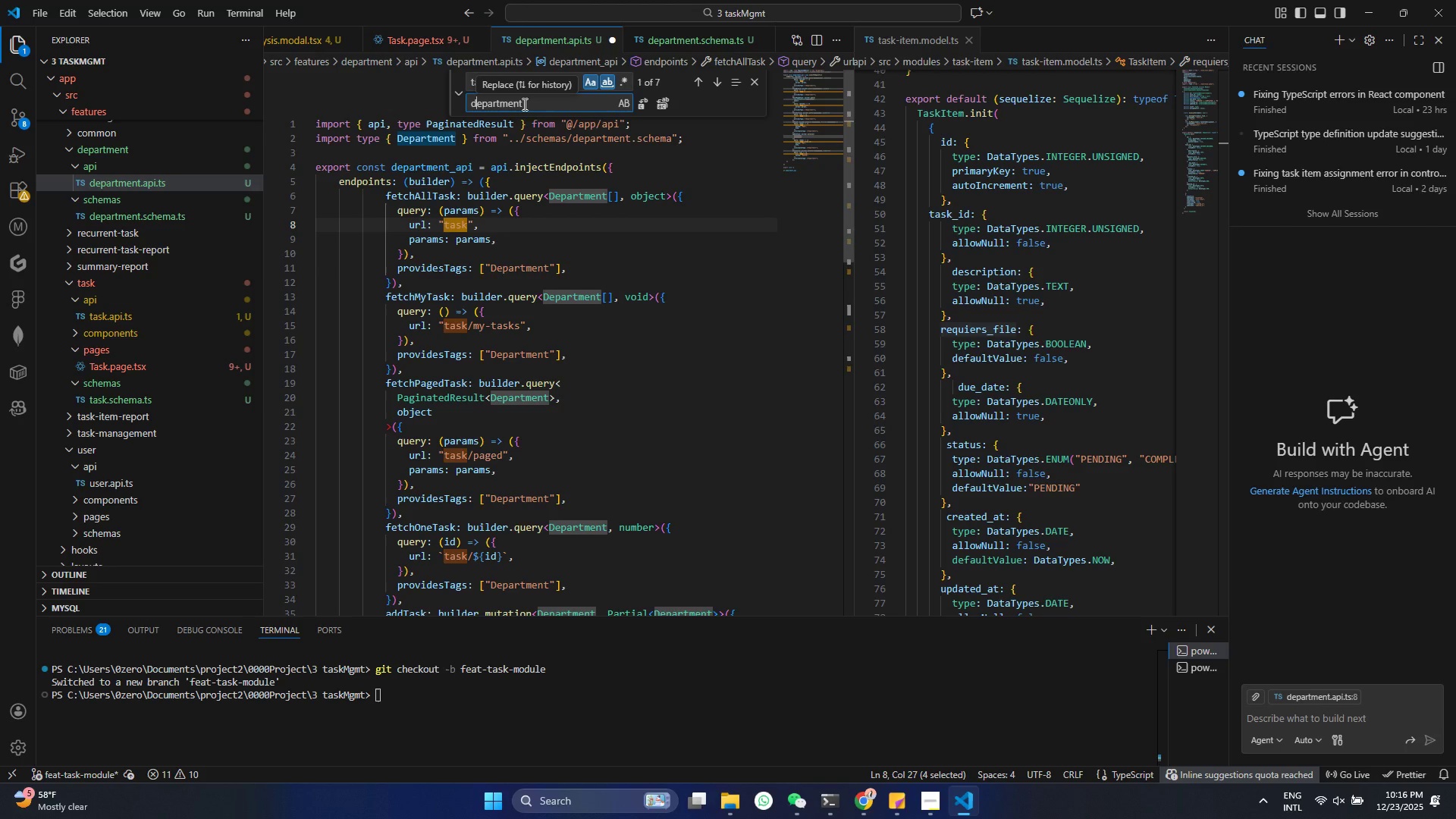 
left_click([542, 104])
 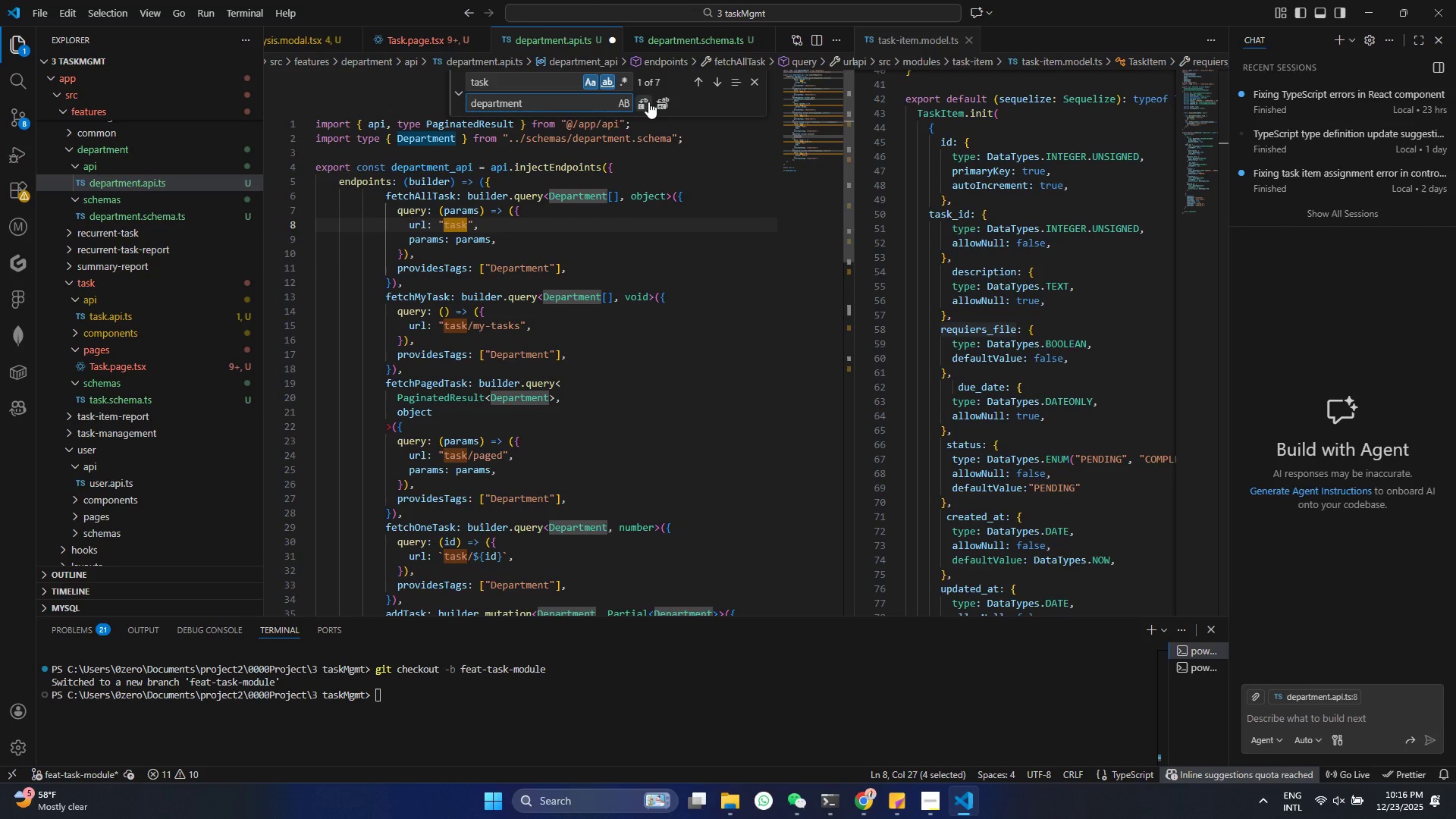 
left_click([646, 102])
 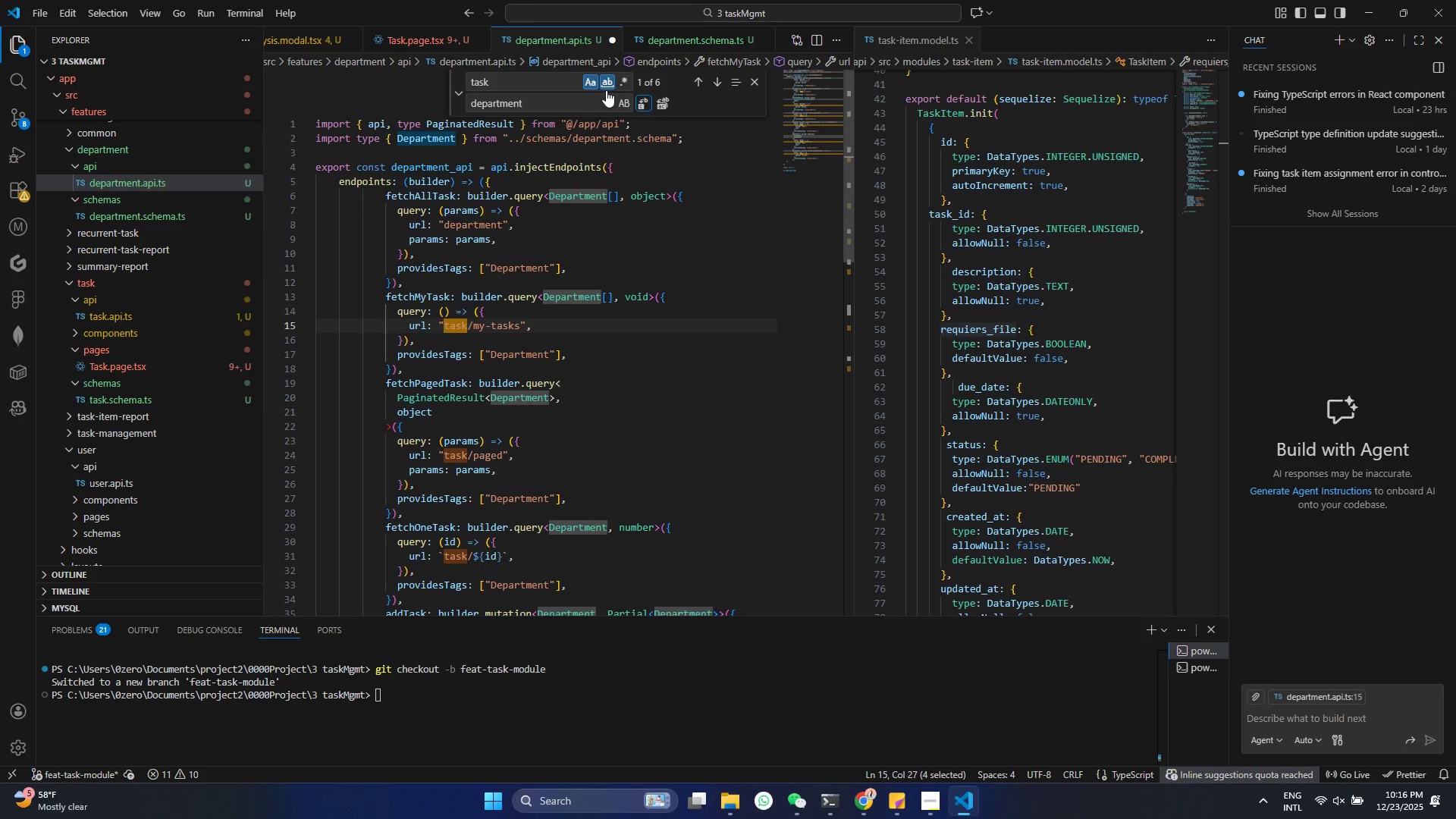 
left_click([658, 102])
 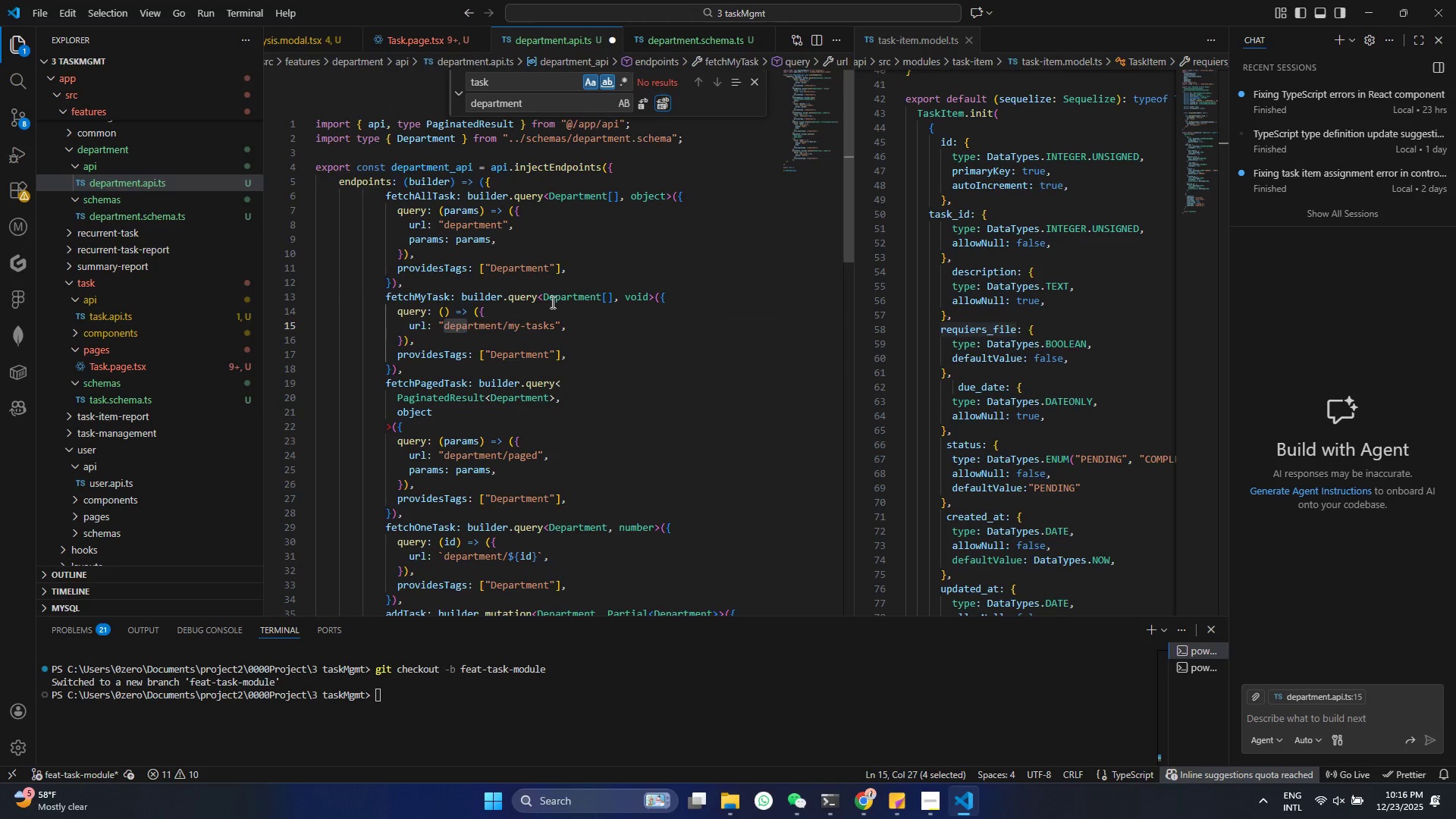 
left_click([551, 302])
 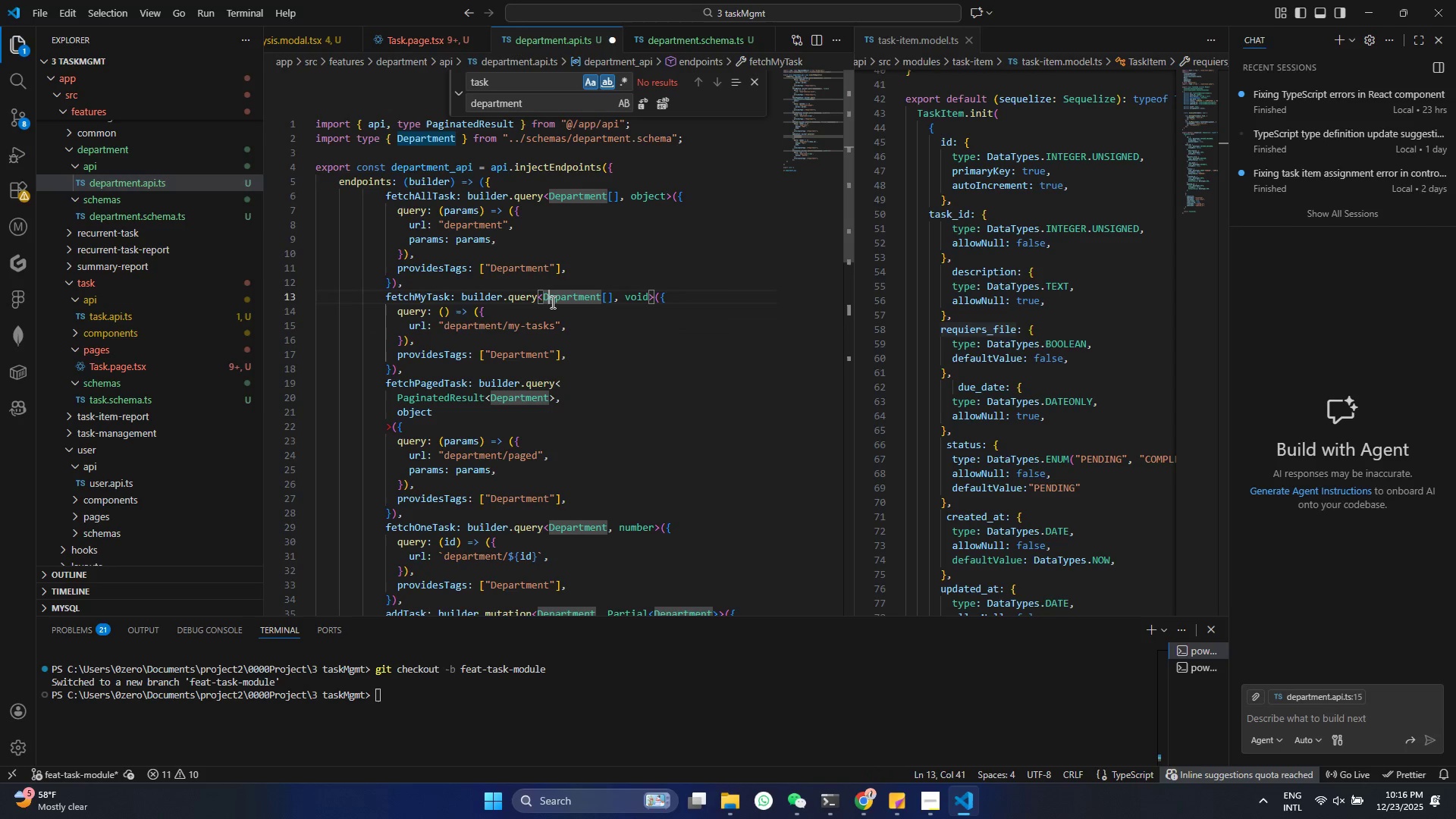 
key(Control+ControlLeft)
 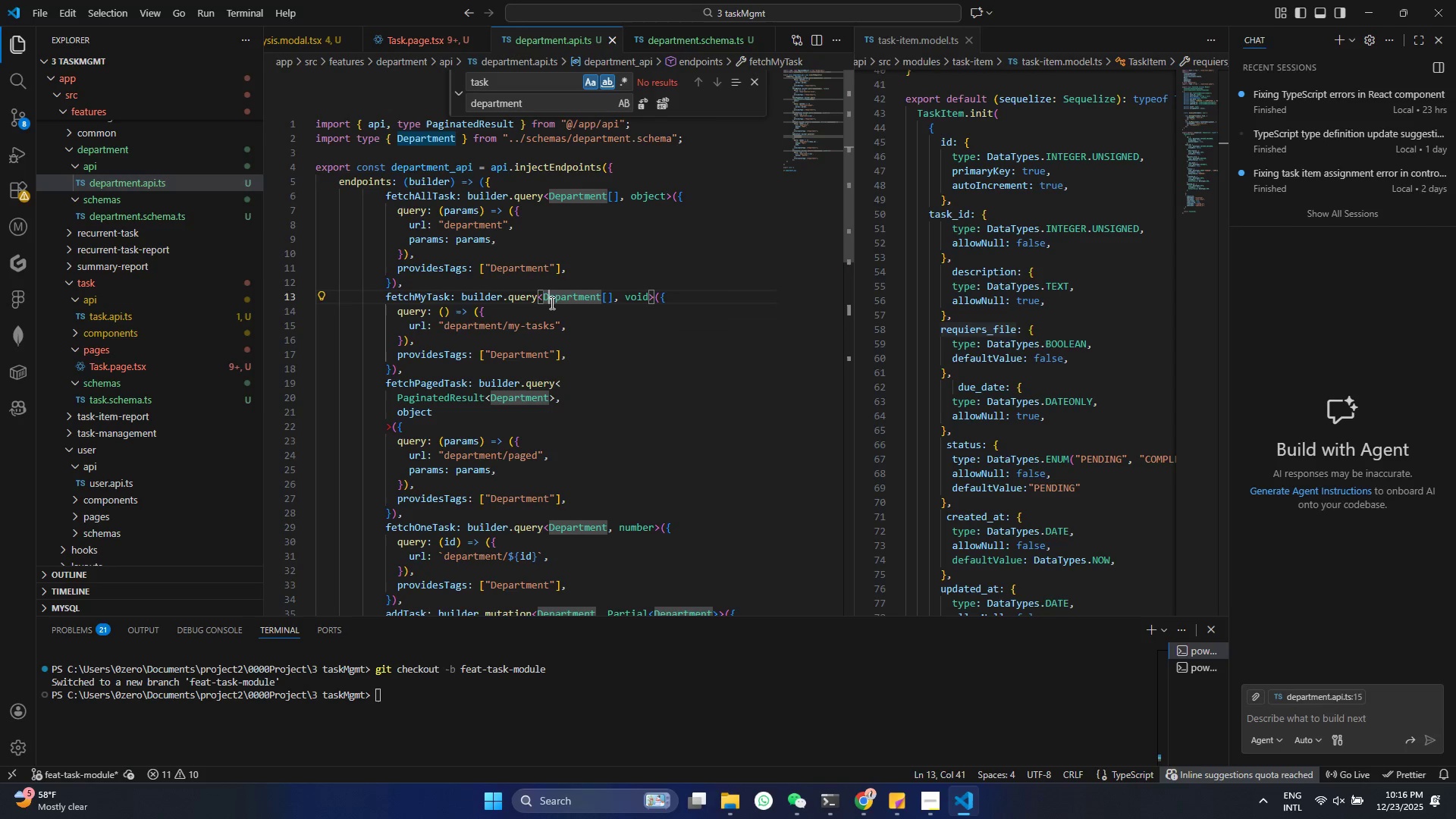 
key(Control+S)
 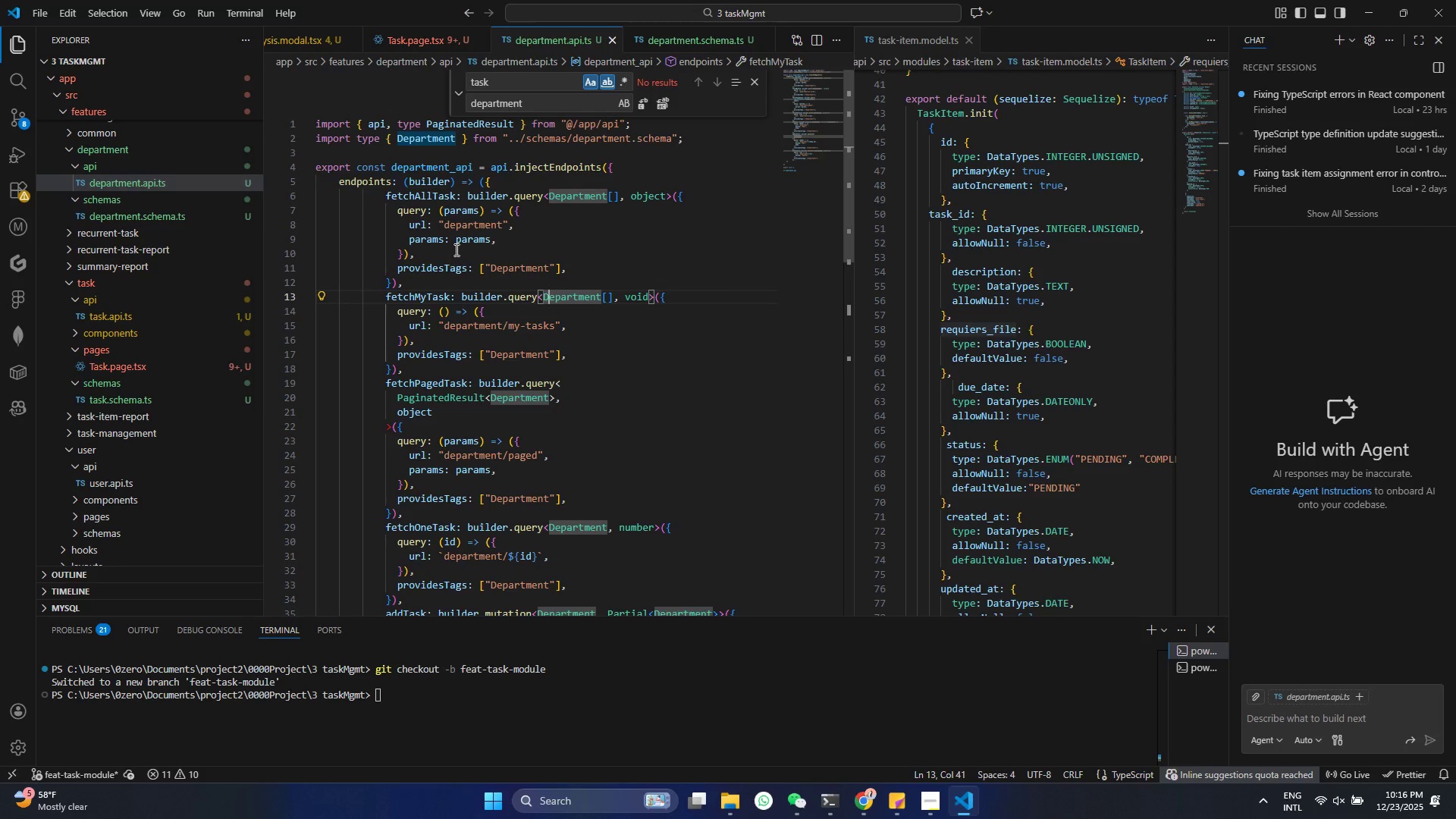 
left_click([455, 249])
 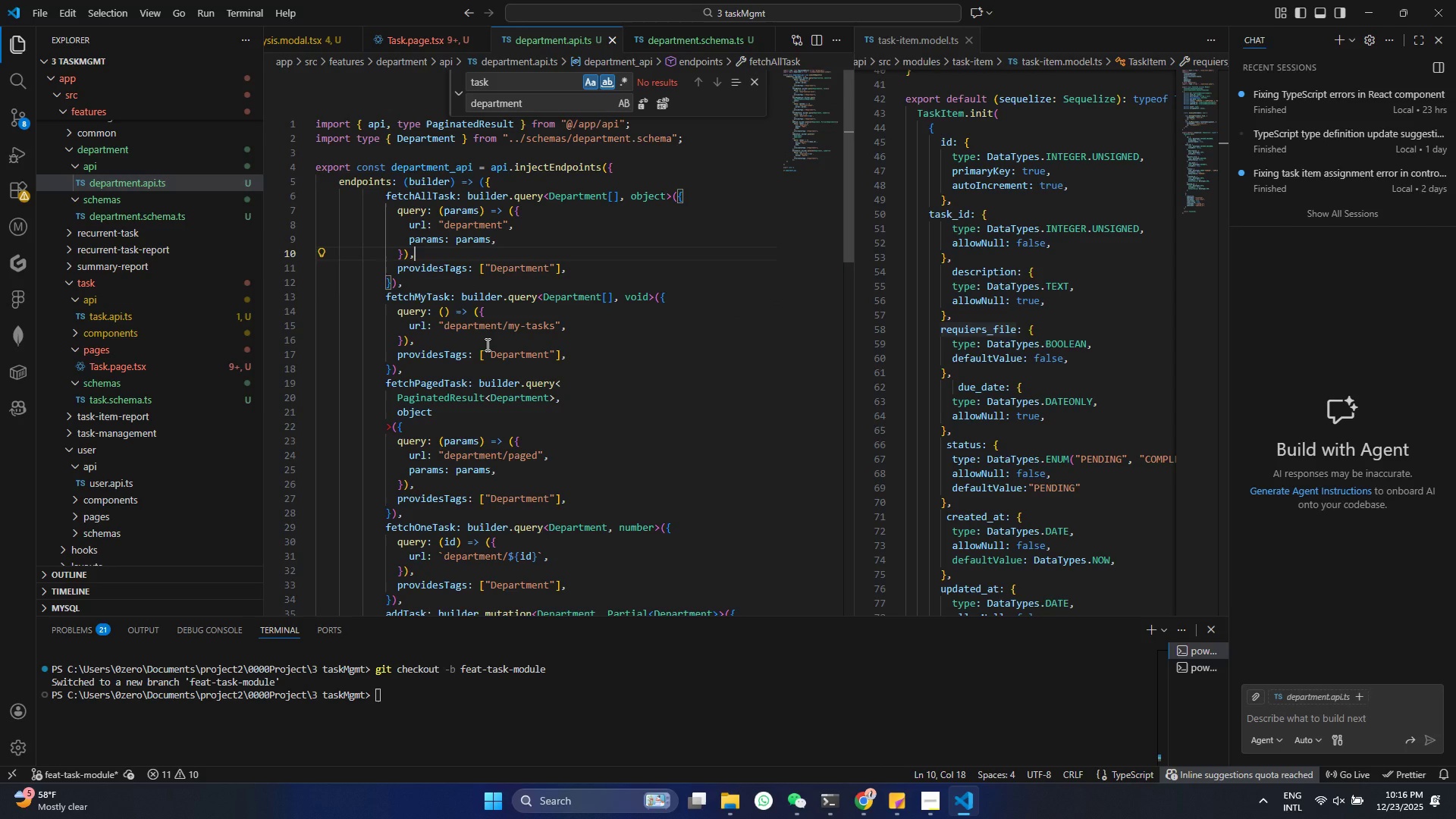 
wait(5.72)
 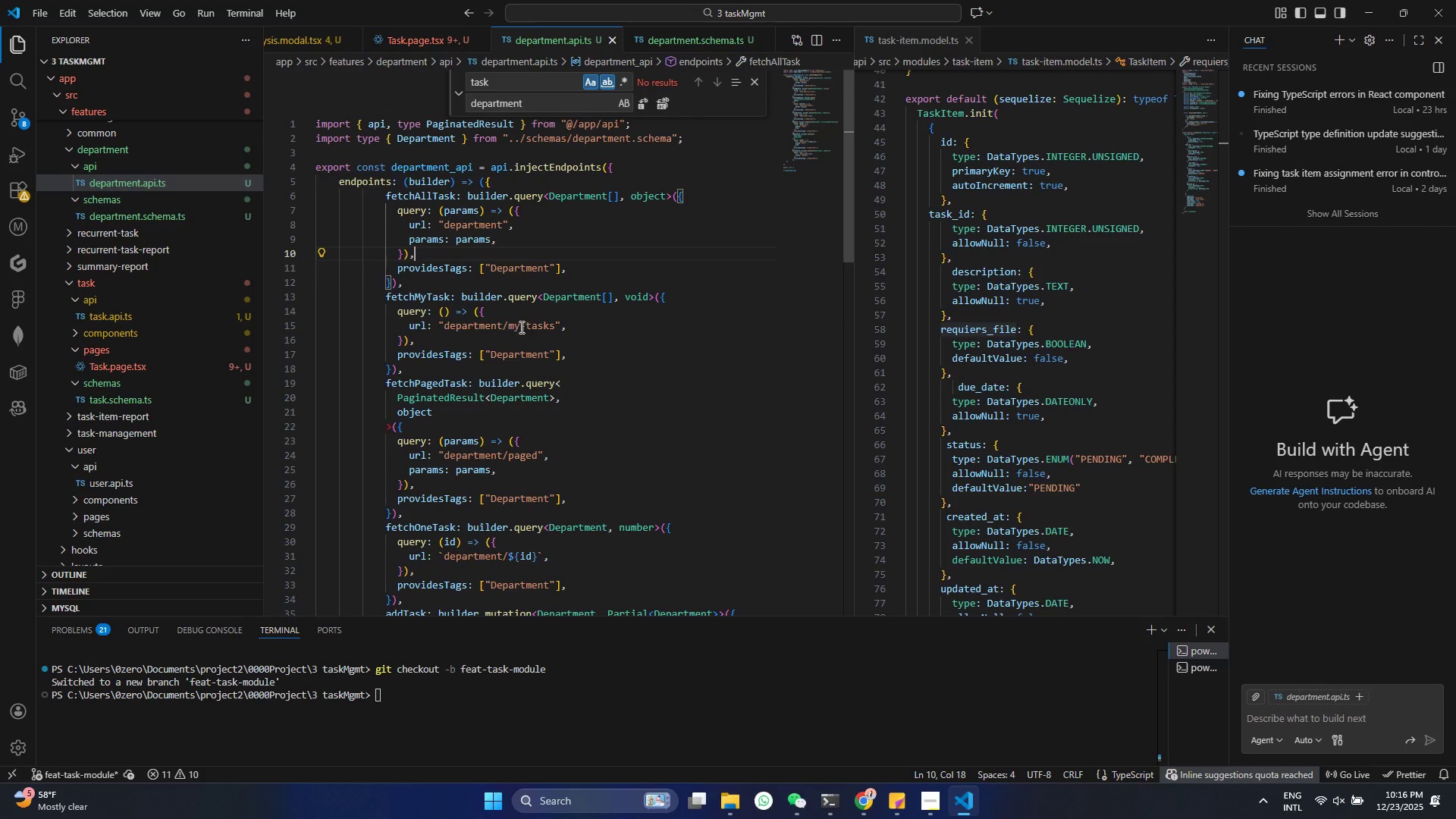 
left_click([348, 288])
 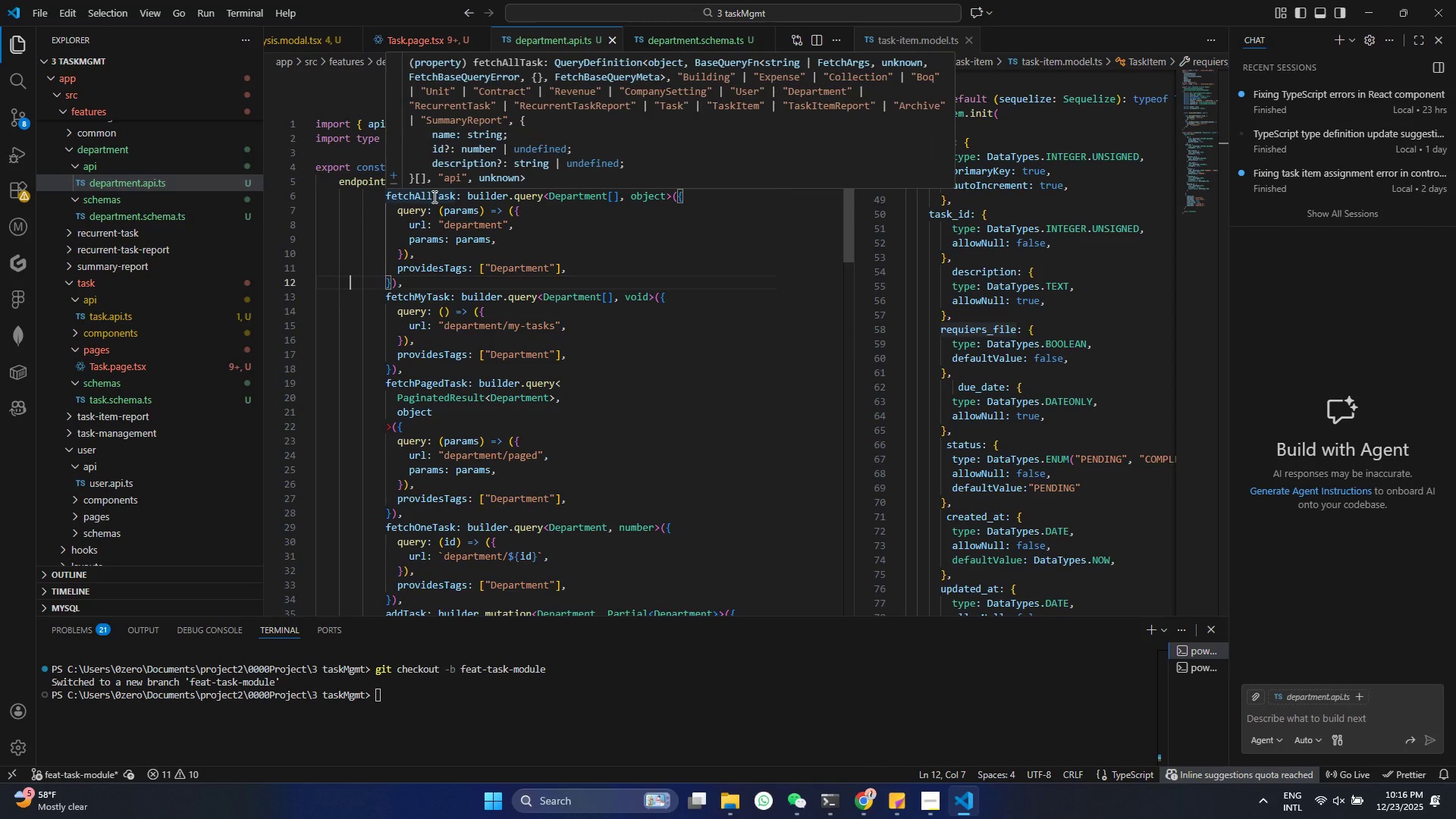 
left_click([437, 232])
 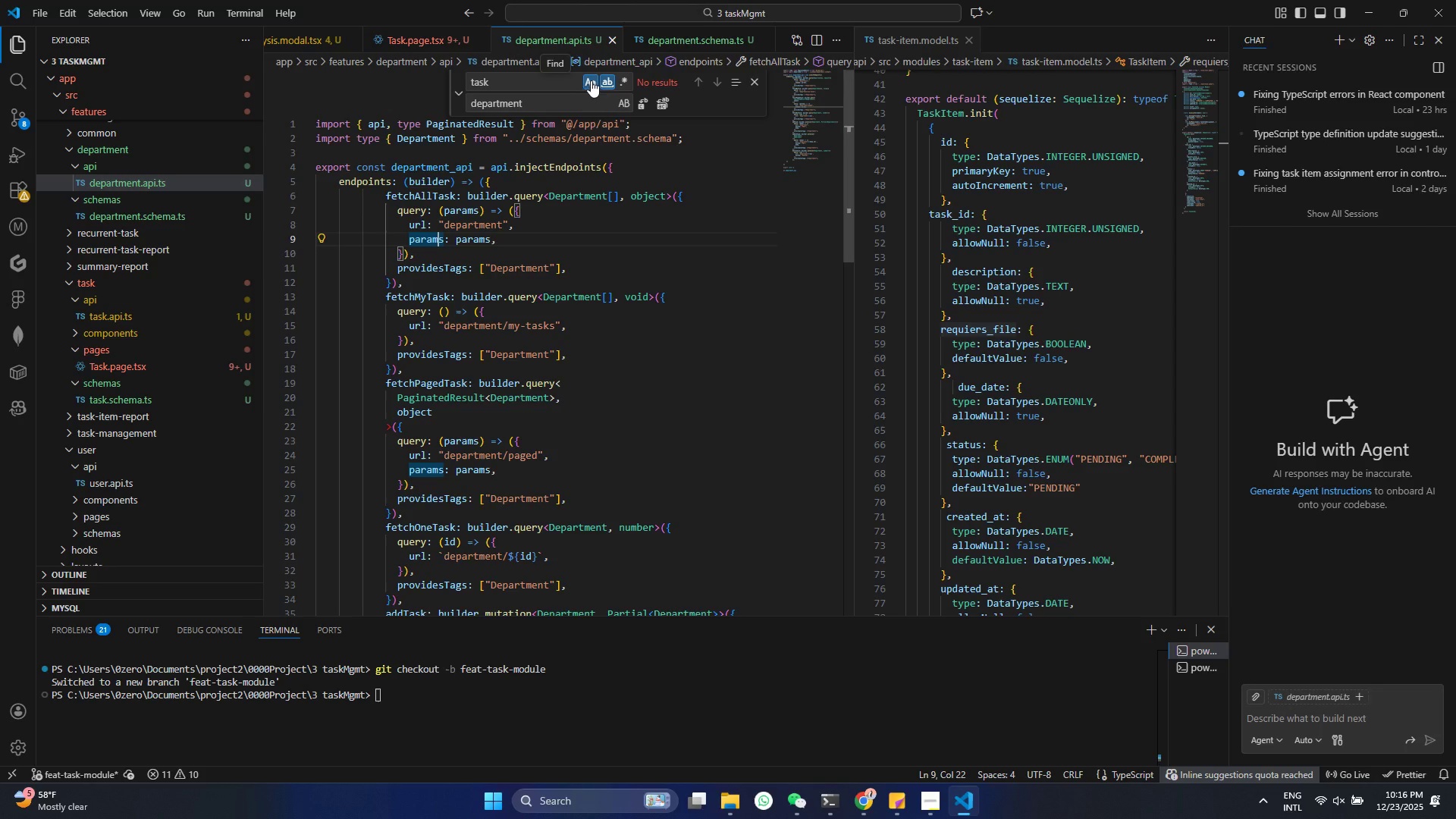 
left_click_drag(start_coordinate=[513, 85], to_coordinate=[430, 80])
 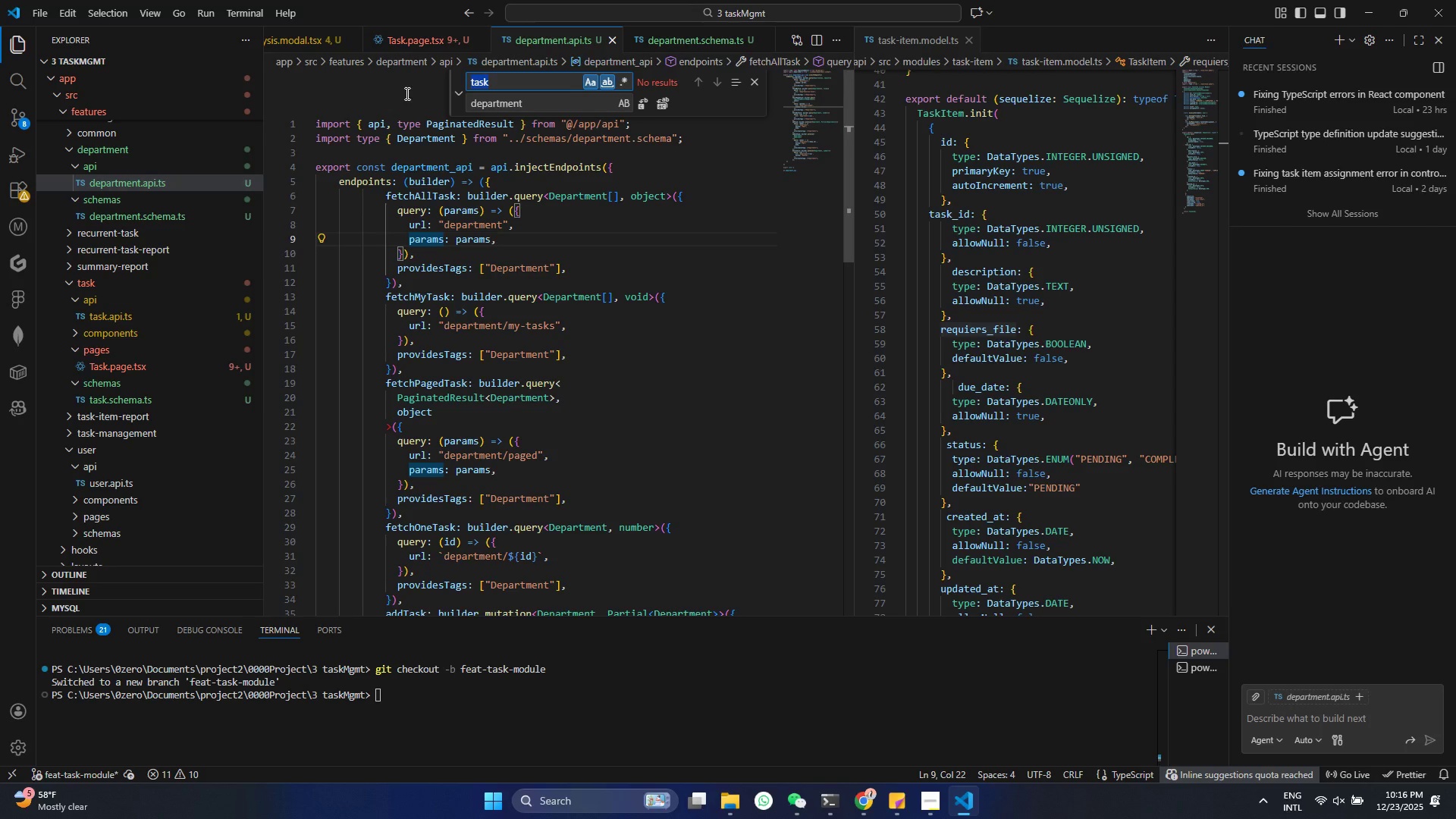 
type(Task)
 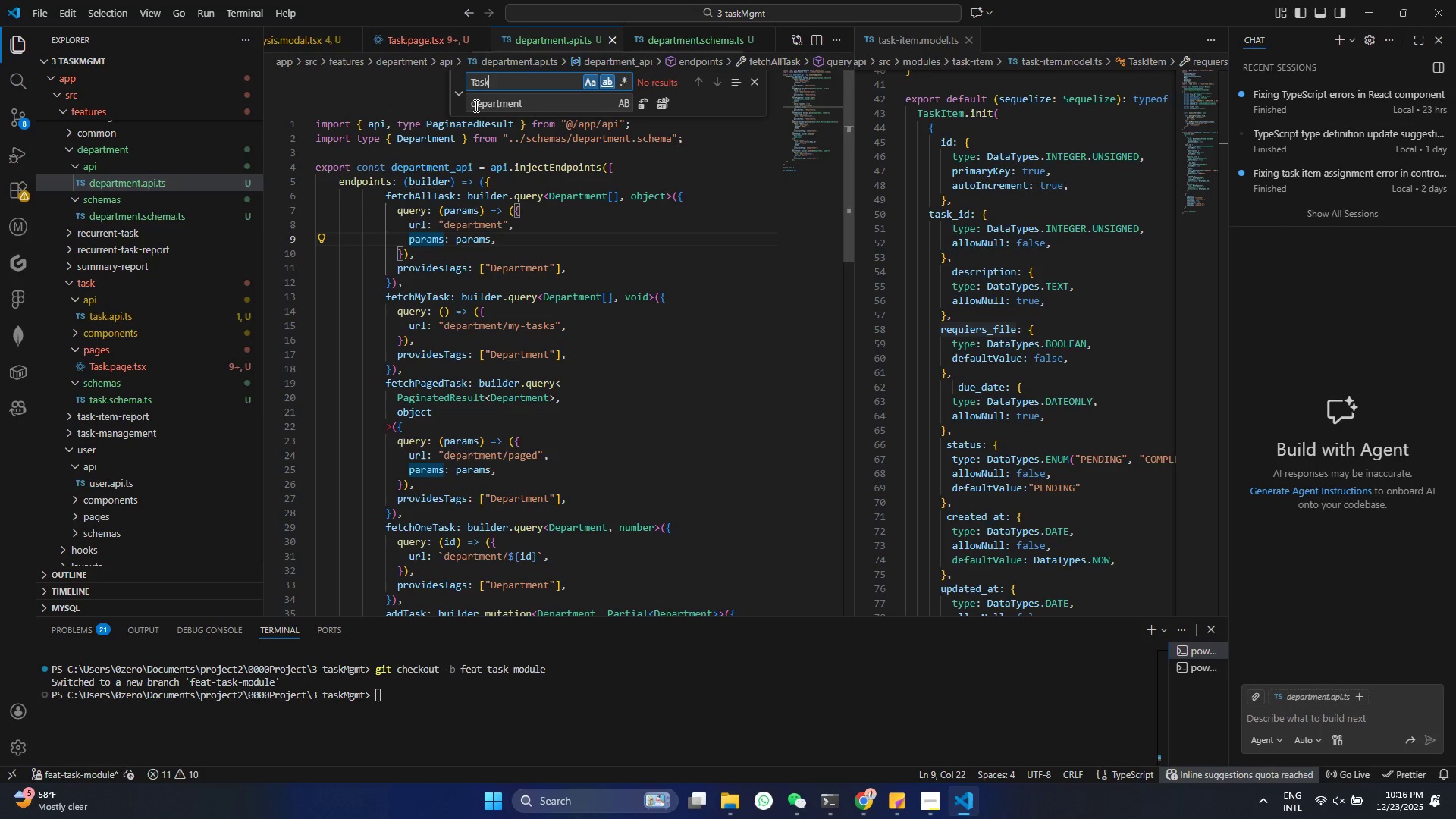 
left_click([476, 105])
 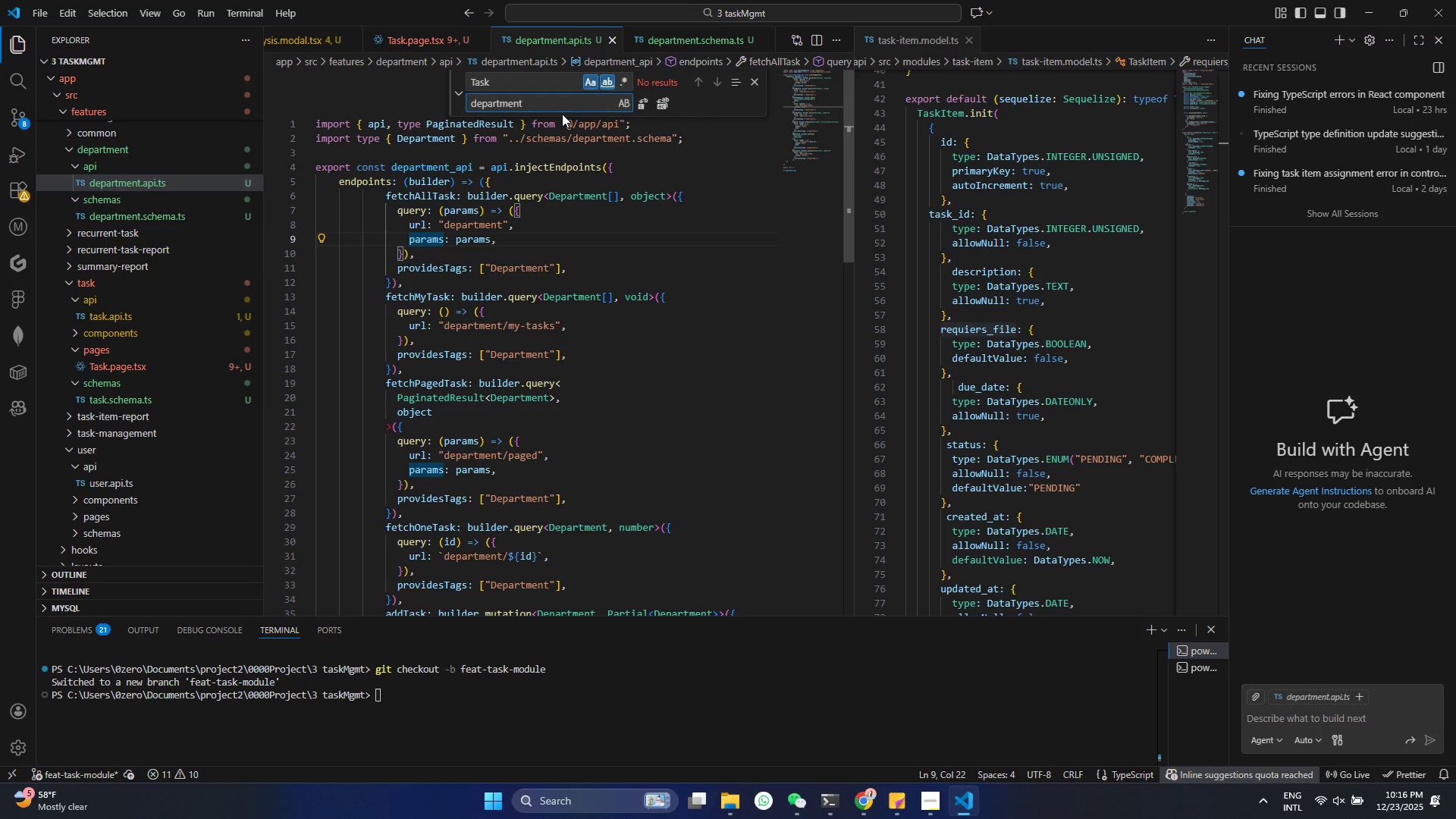 
key(Backspace)
 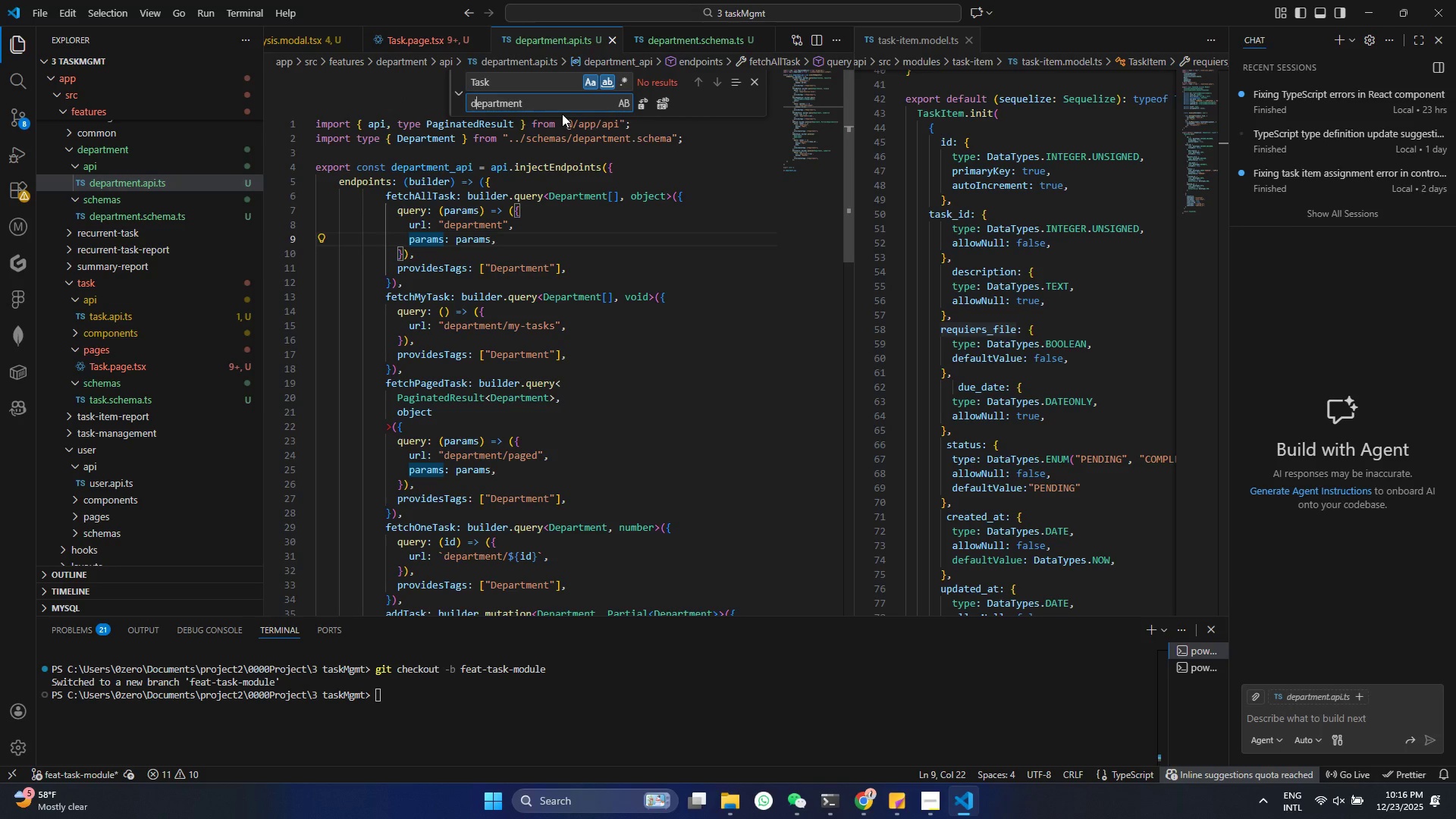 
key(D)
 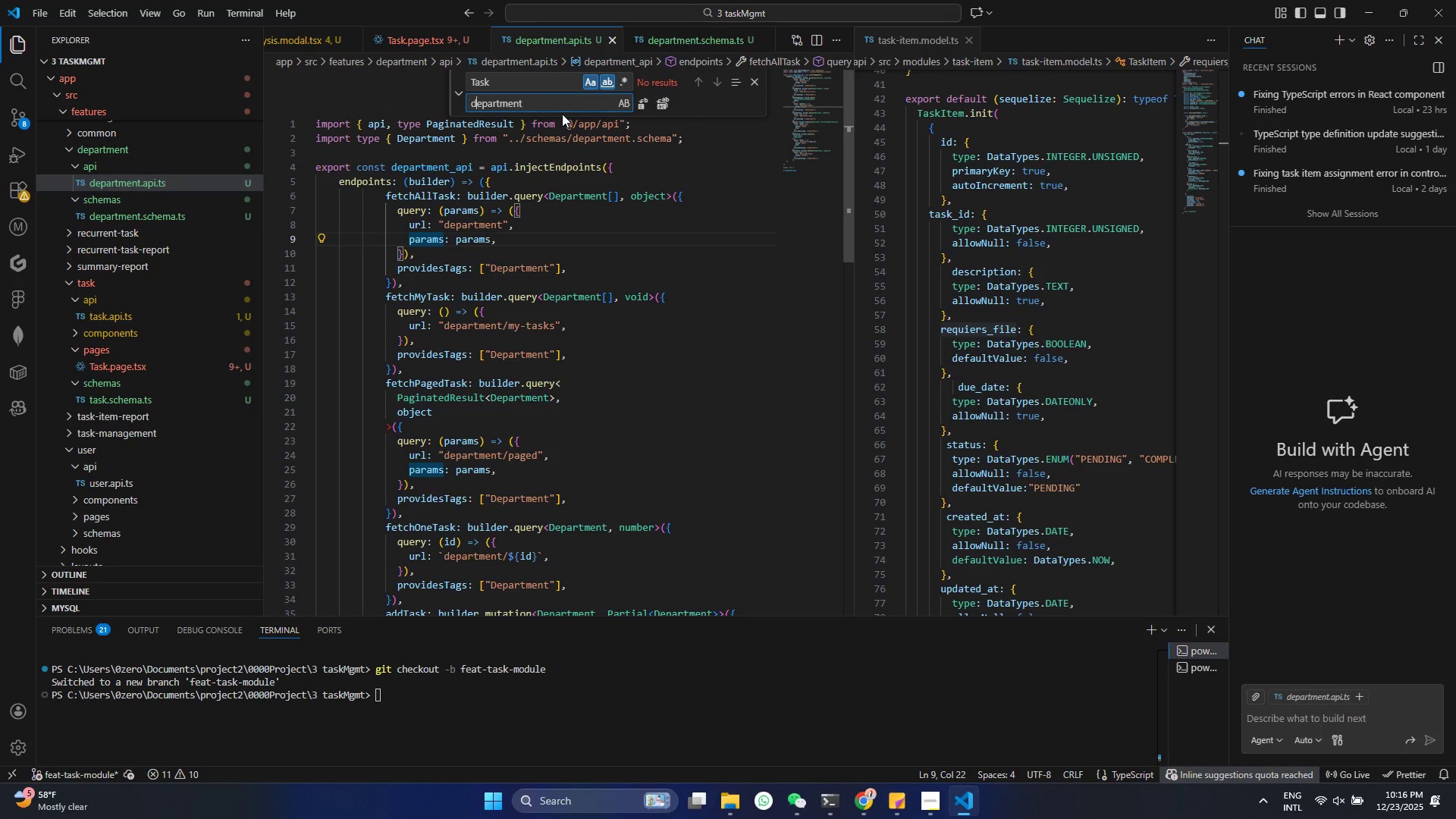 
key(Backspace)
 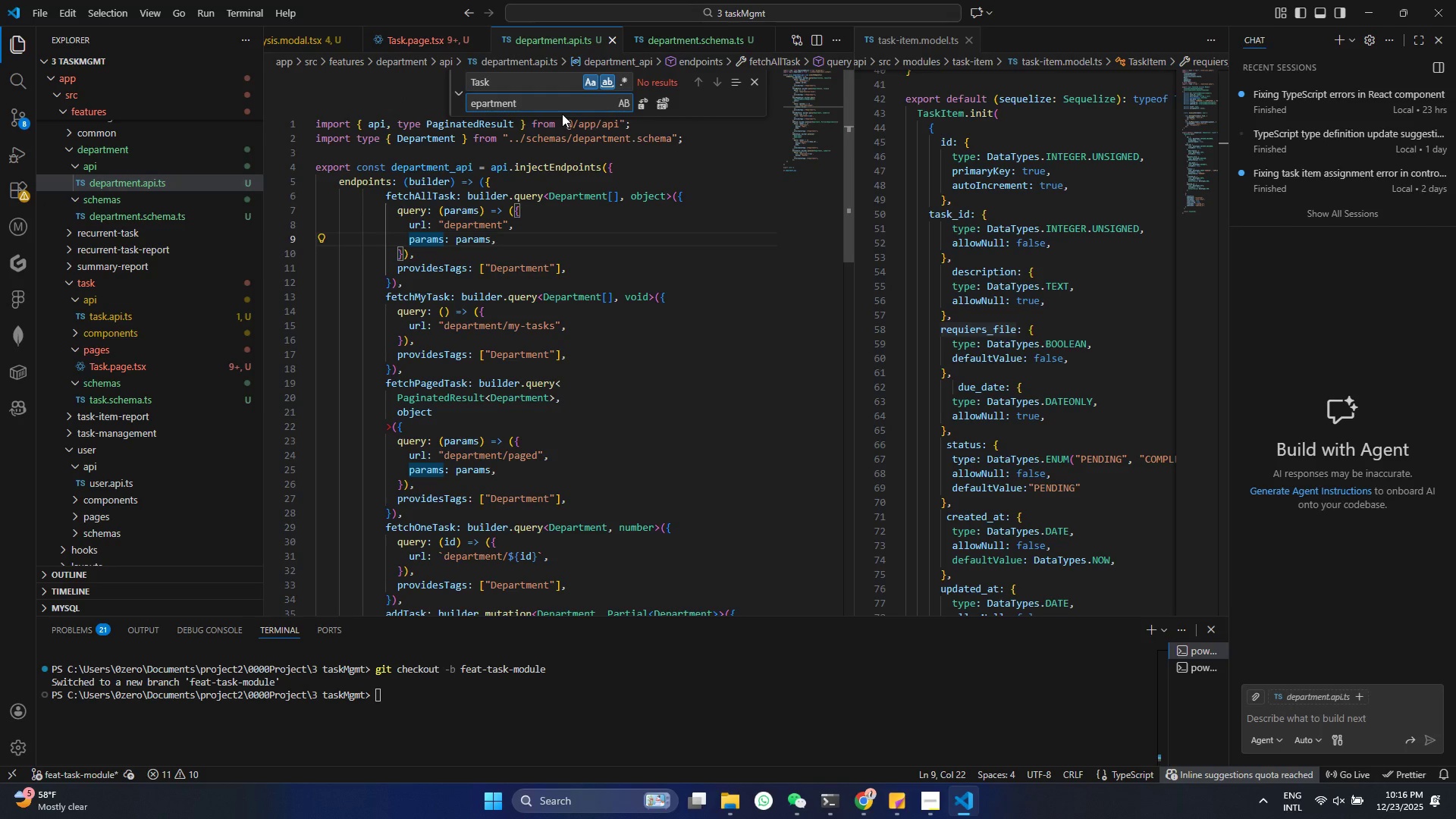 
key(Shift+ShiftRight)
 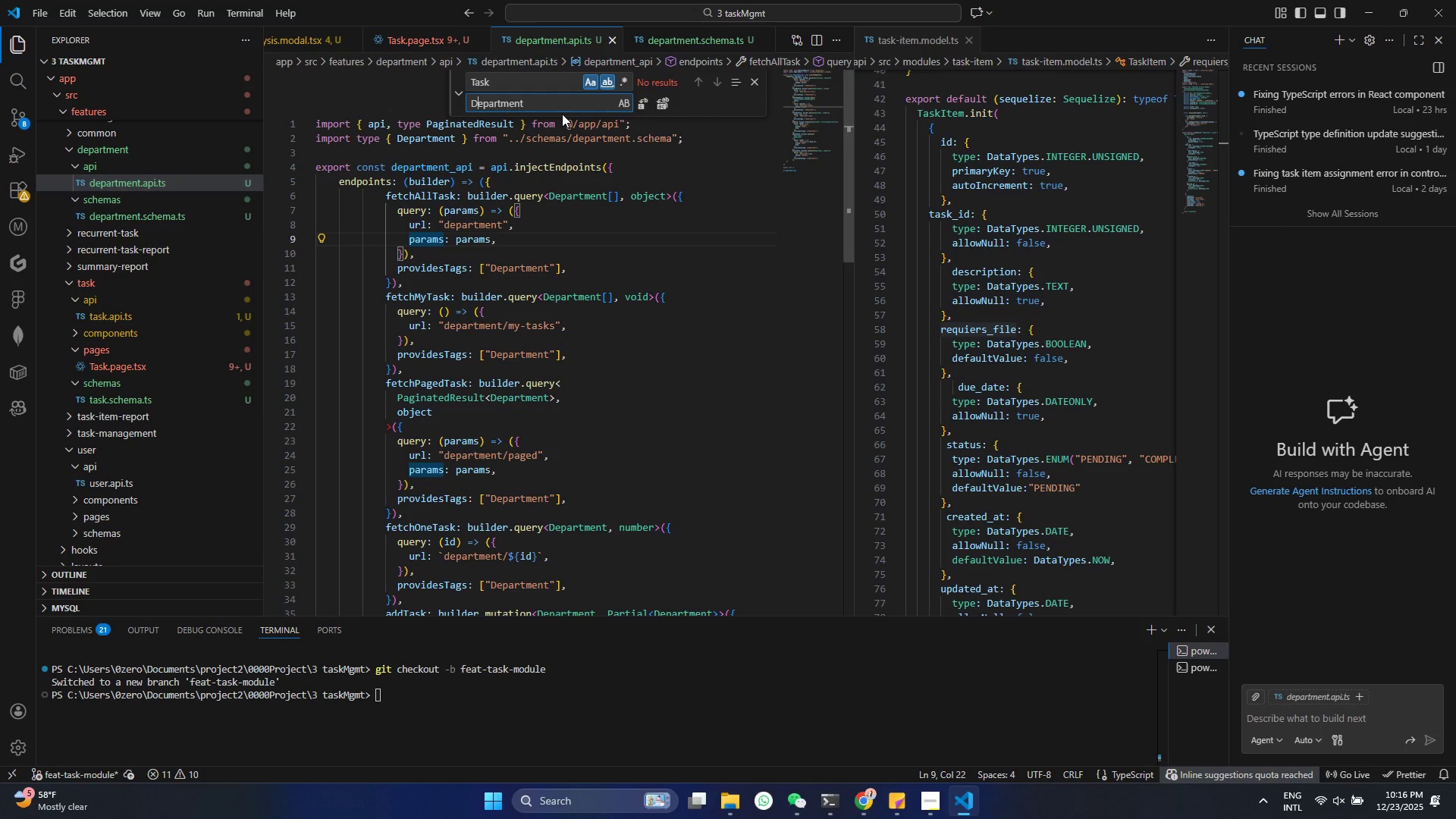 
key(Shift+D)
 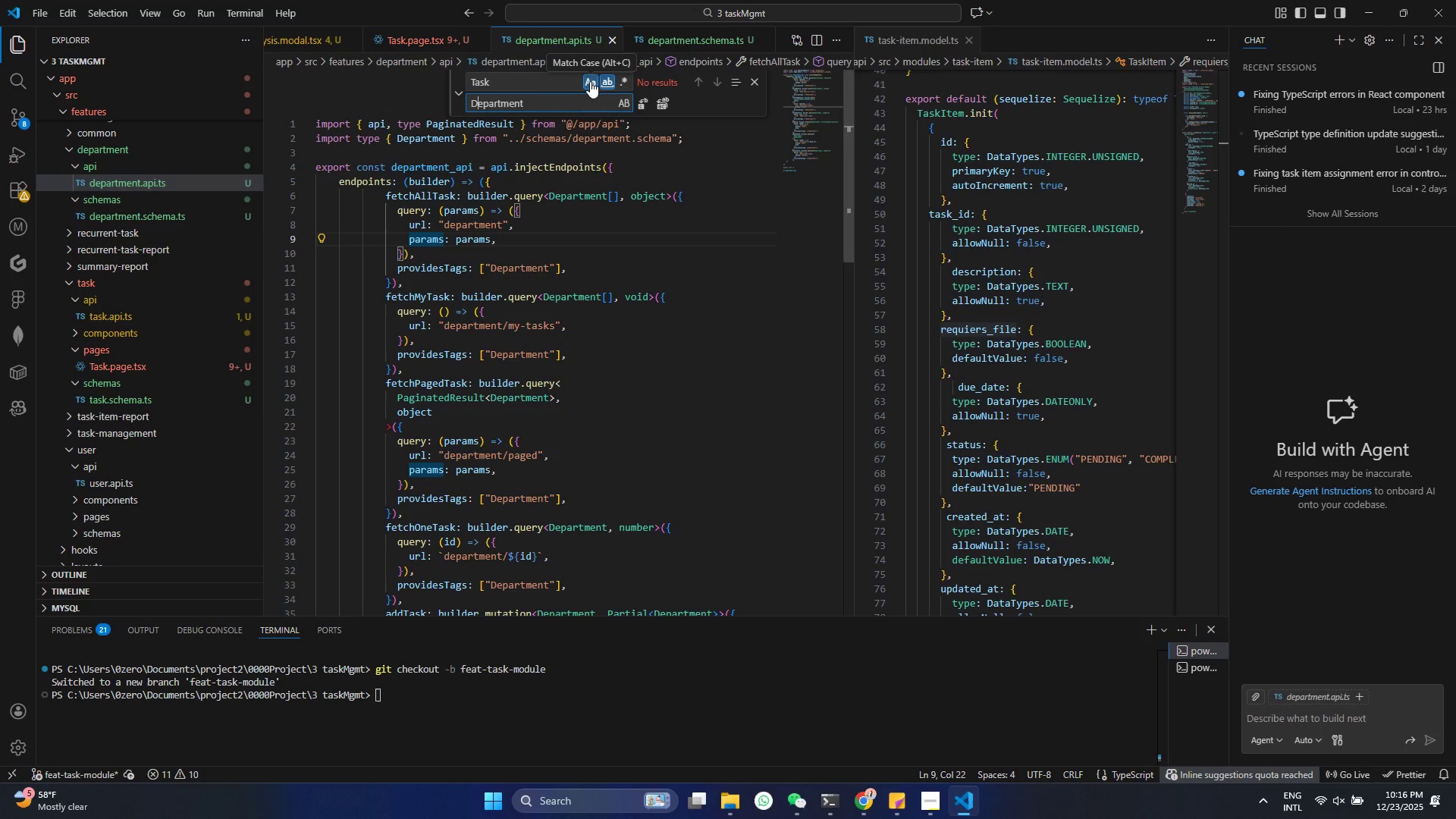 
left_click([604, 81])
 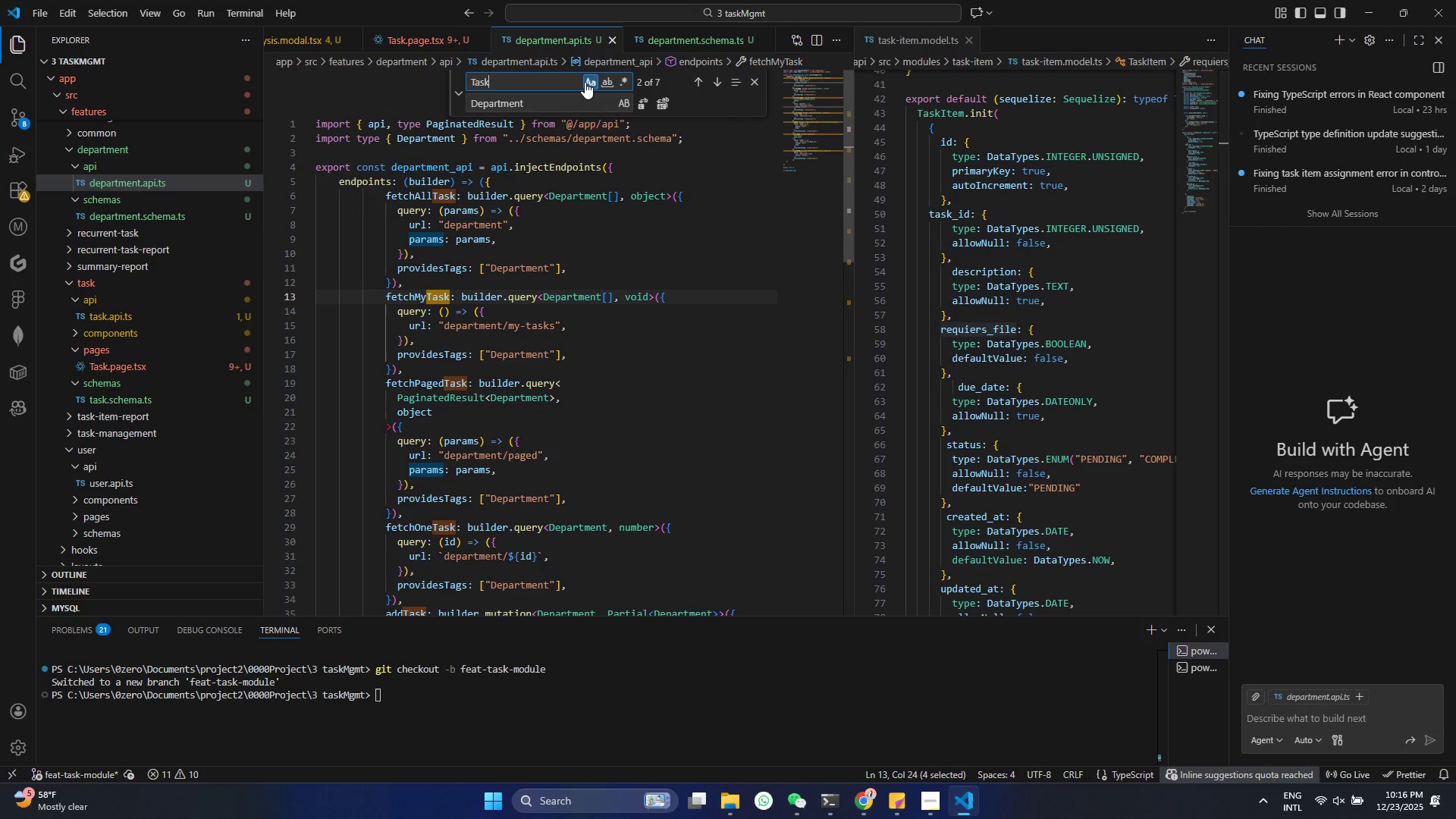 
mouse_move([607, 82])
 